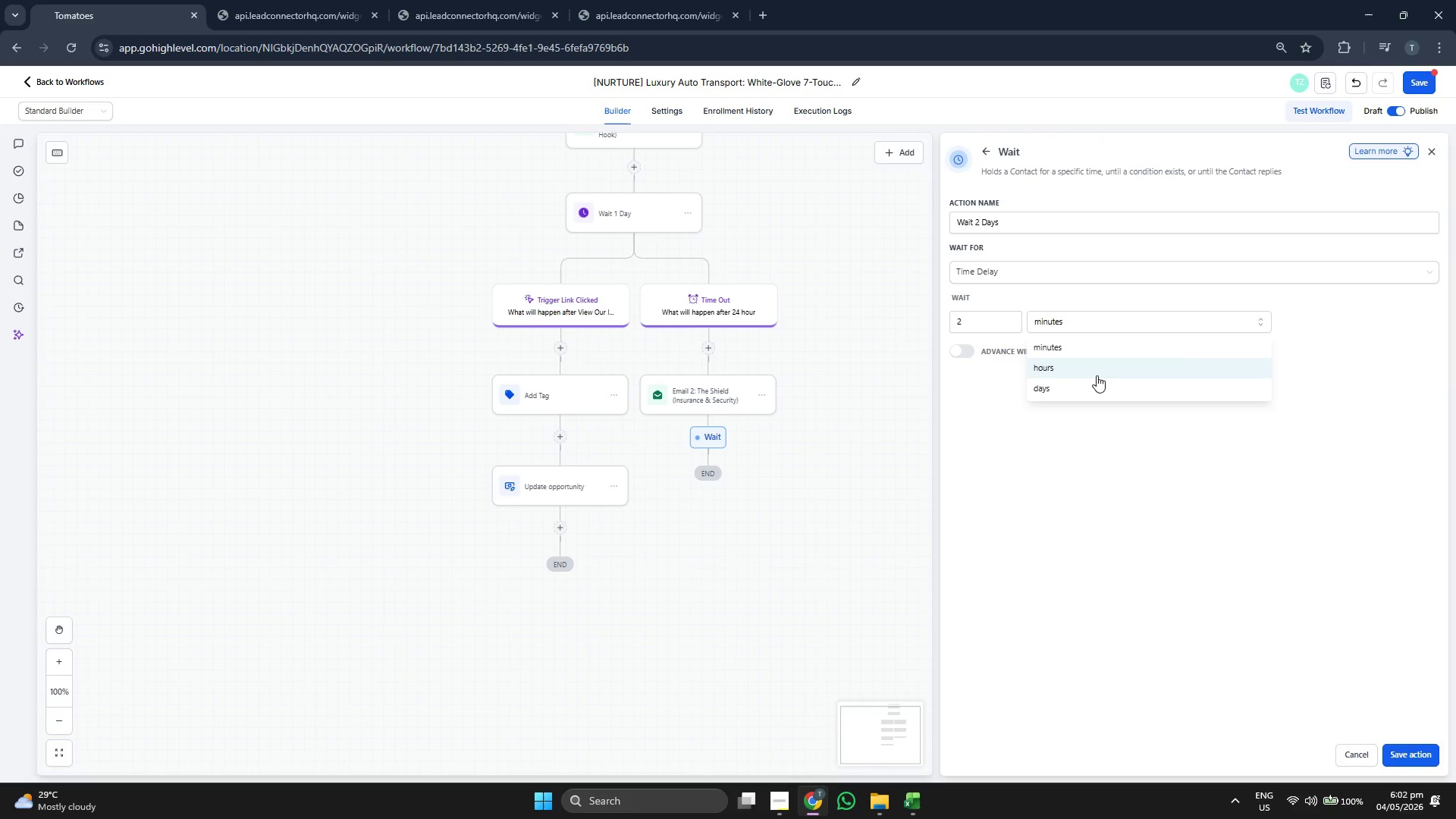 
left_click([1092, 384])
 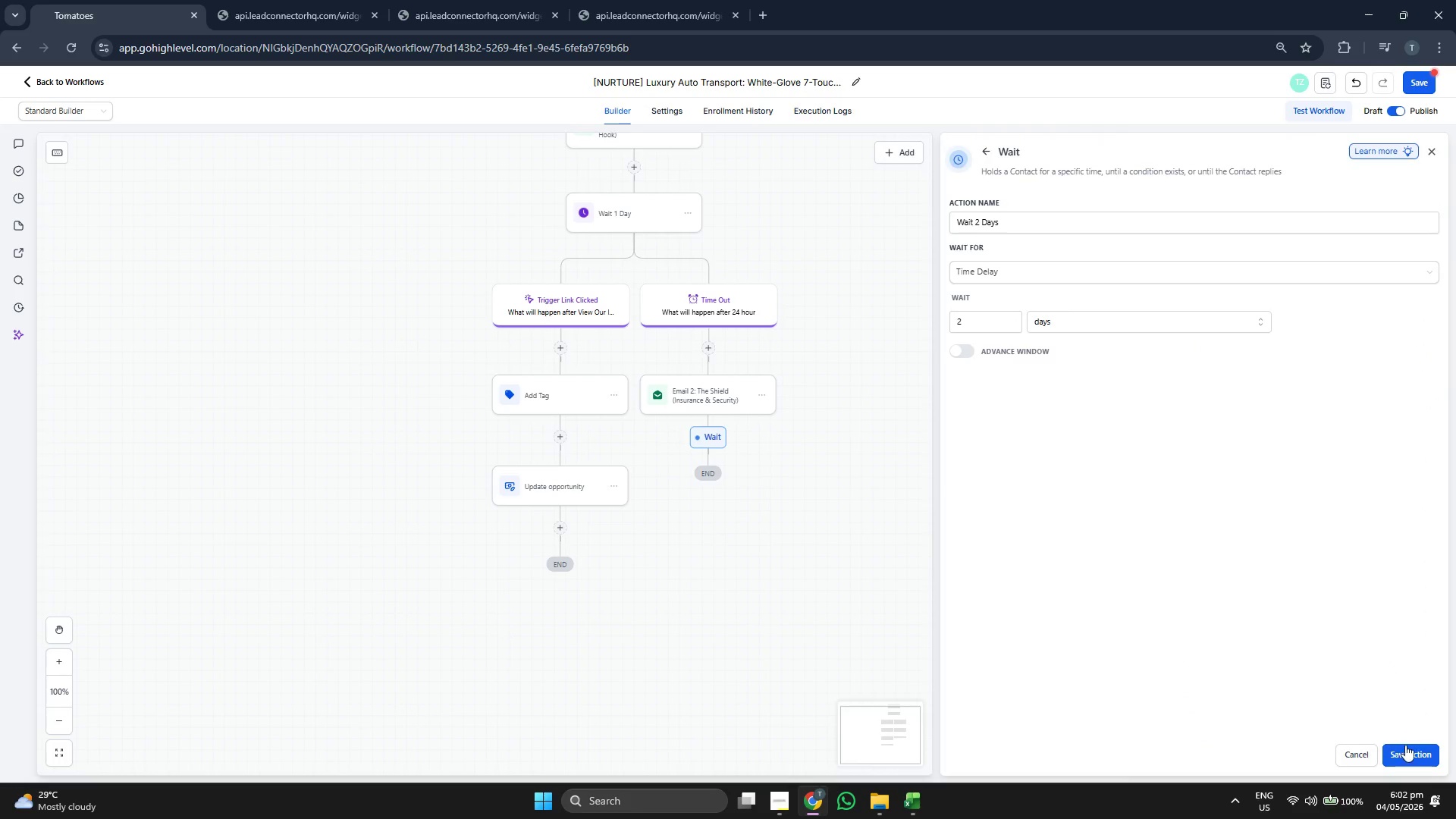 
left_click_drag(start_coordinate=[1057, 576], to_coordinate=[1047, 533])
 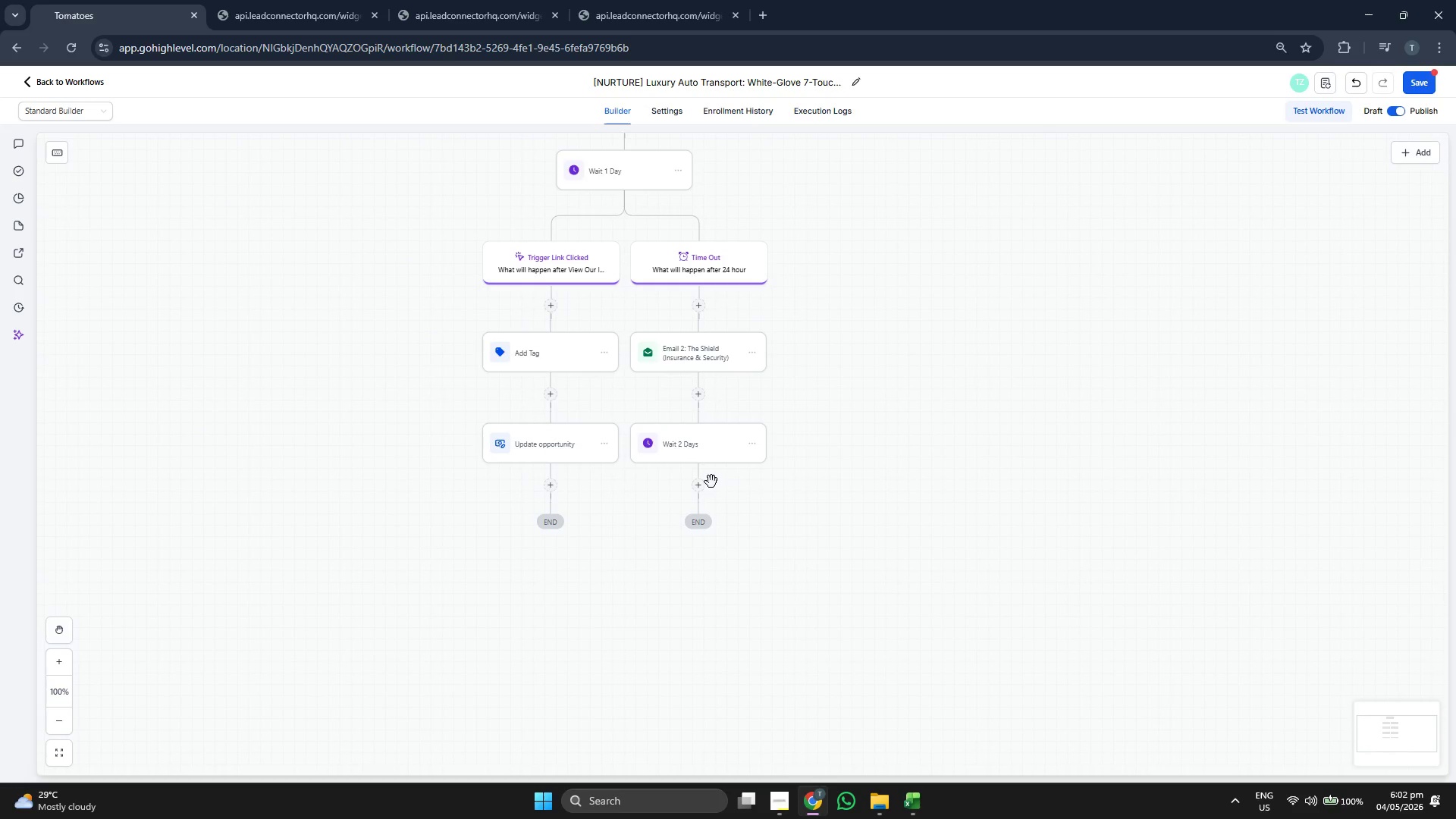 
left_click([698, 488])
 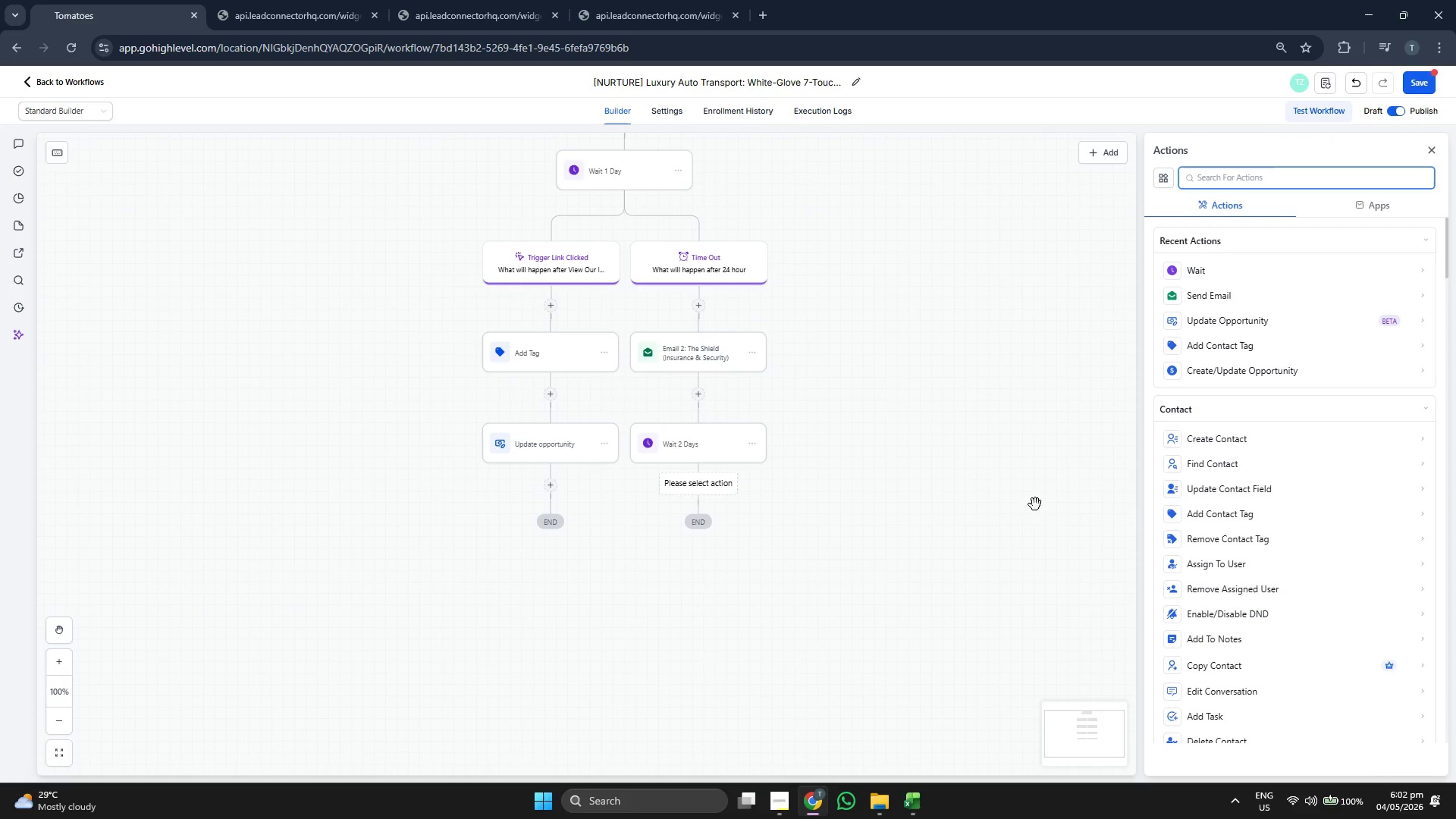 
left_click([1247, 293])
 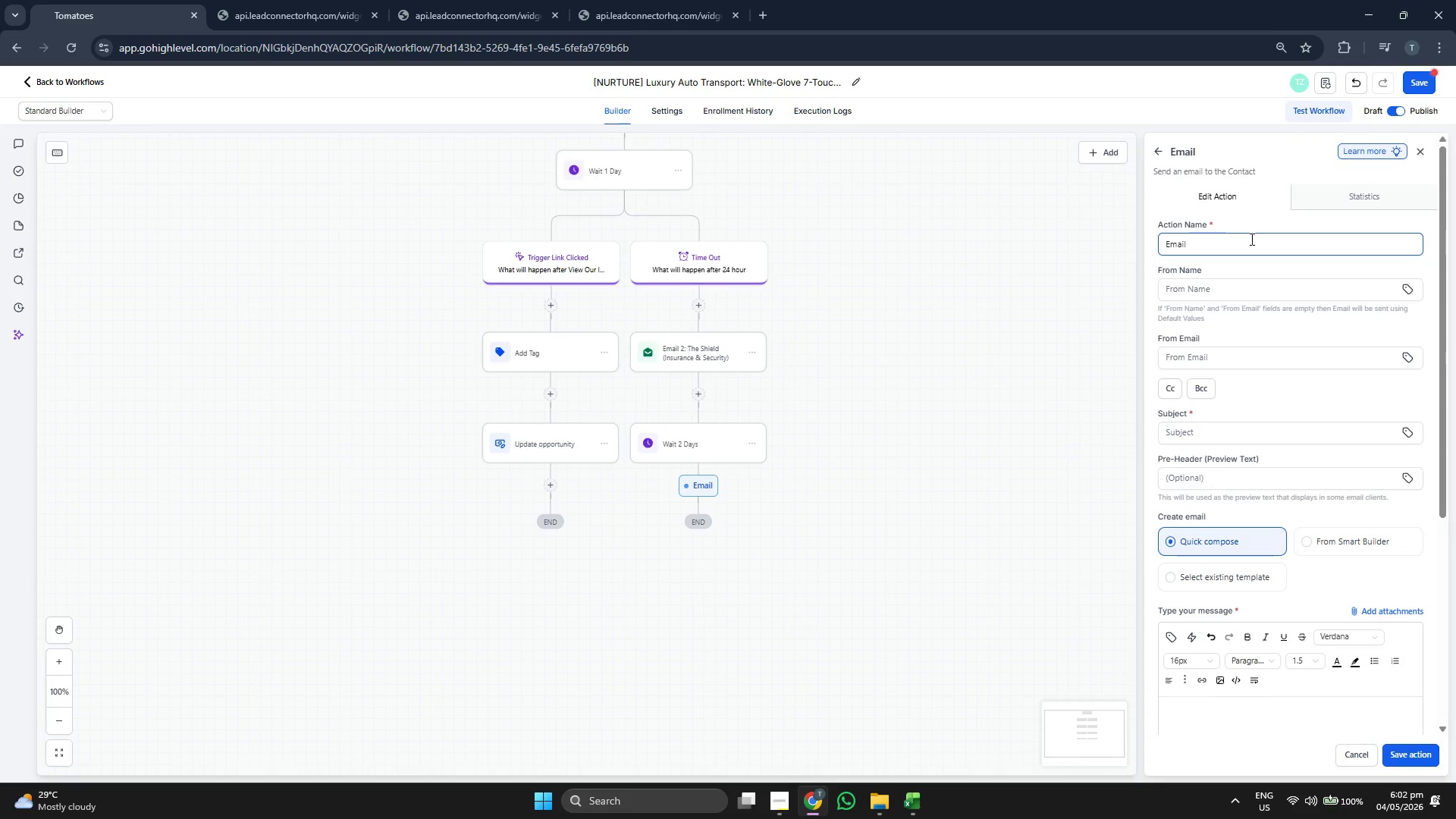 
left_click([1249, 237])
 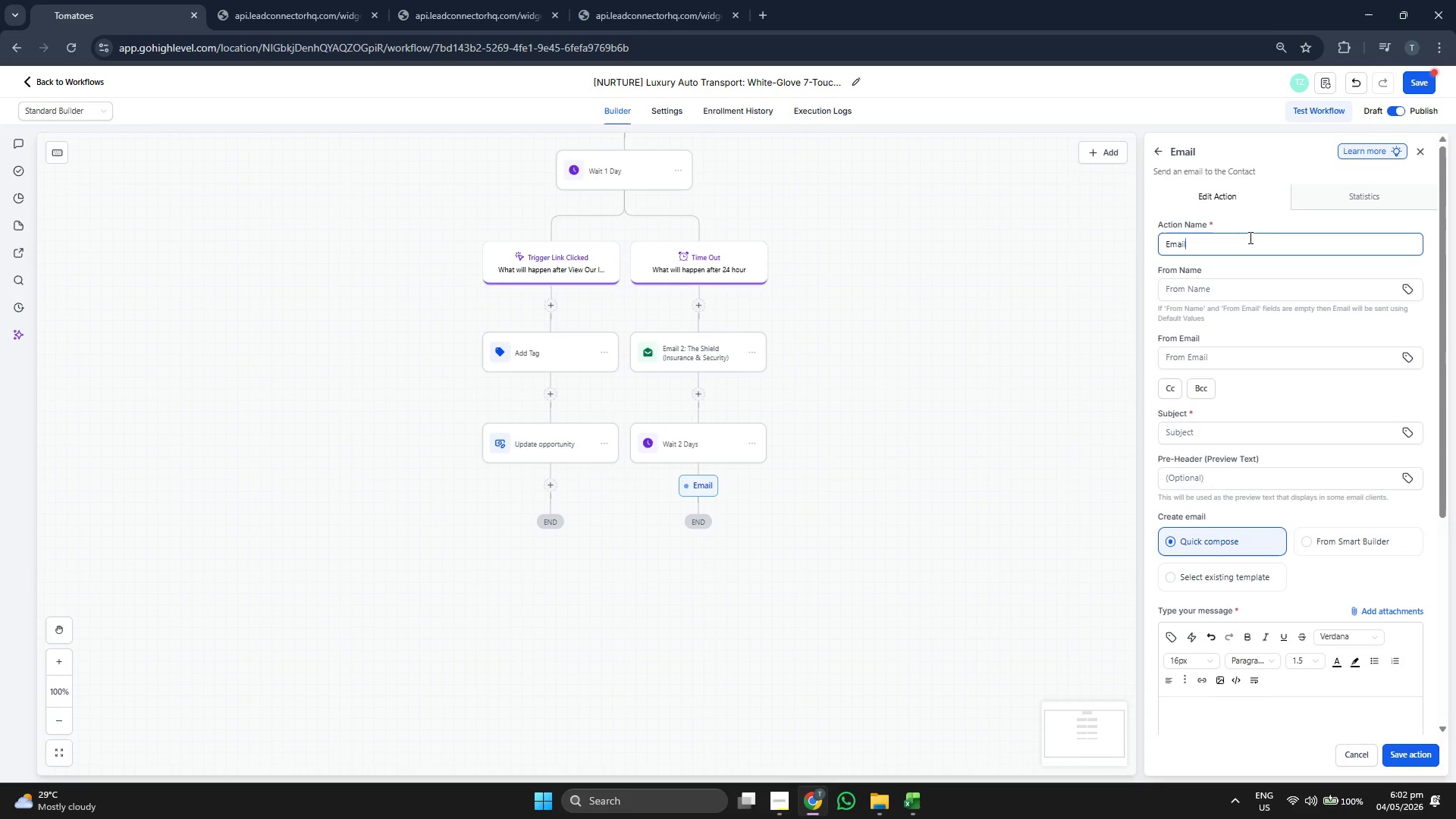 
type( 3: The TR)
key(Backspace)
type(ifh)
key(Backspace)
key(Backspace)
type(gh)
key(Backspace)
type( (Equiptment)
 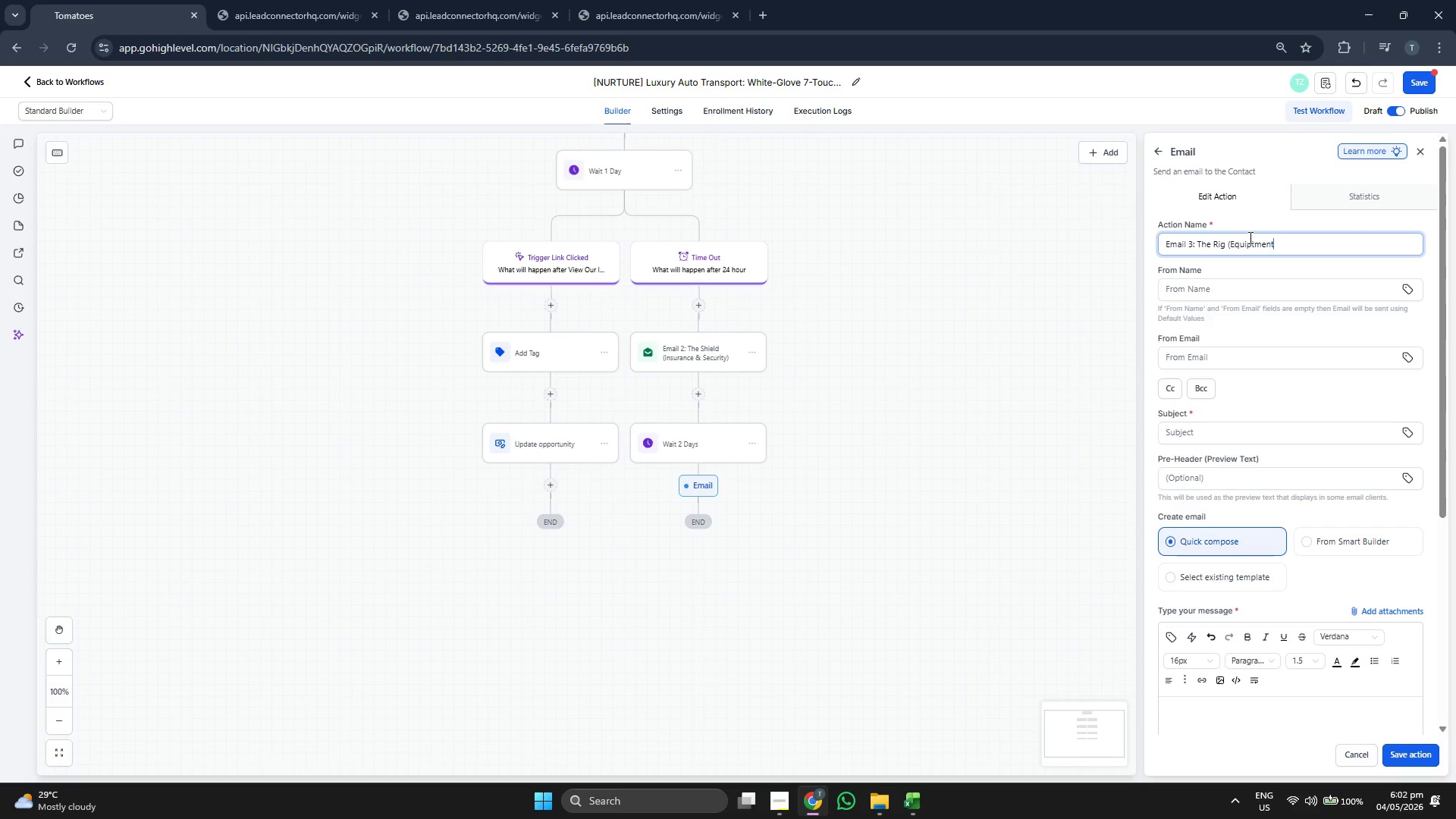 
key(ArrowLeft)
 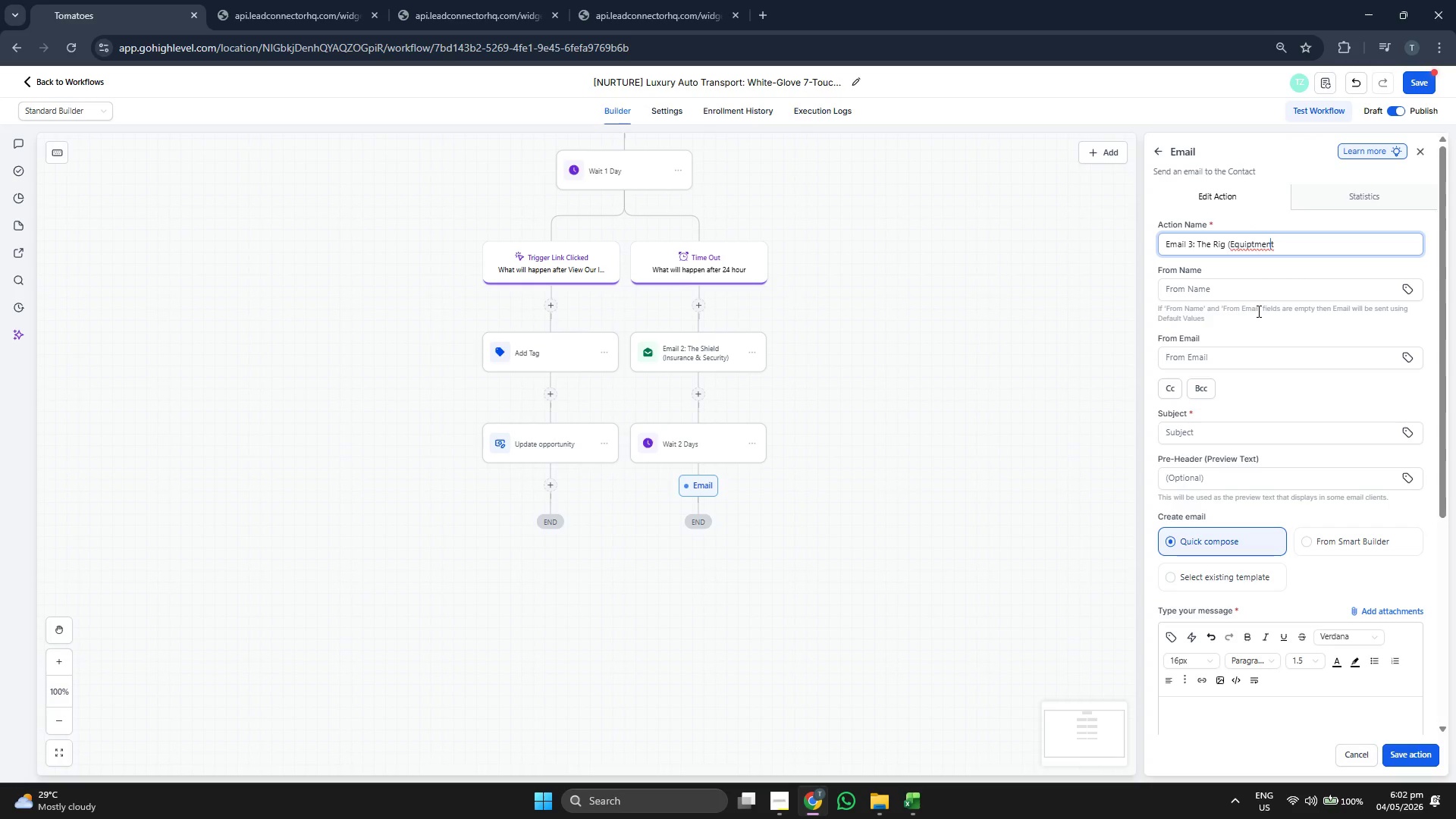 
key(ArrowLeft)
 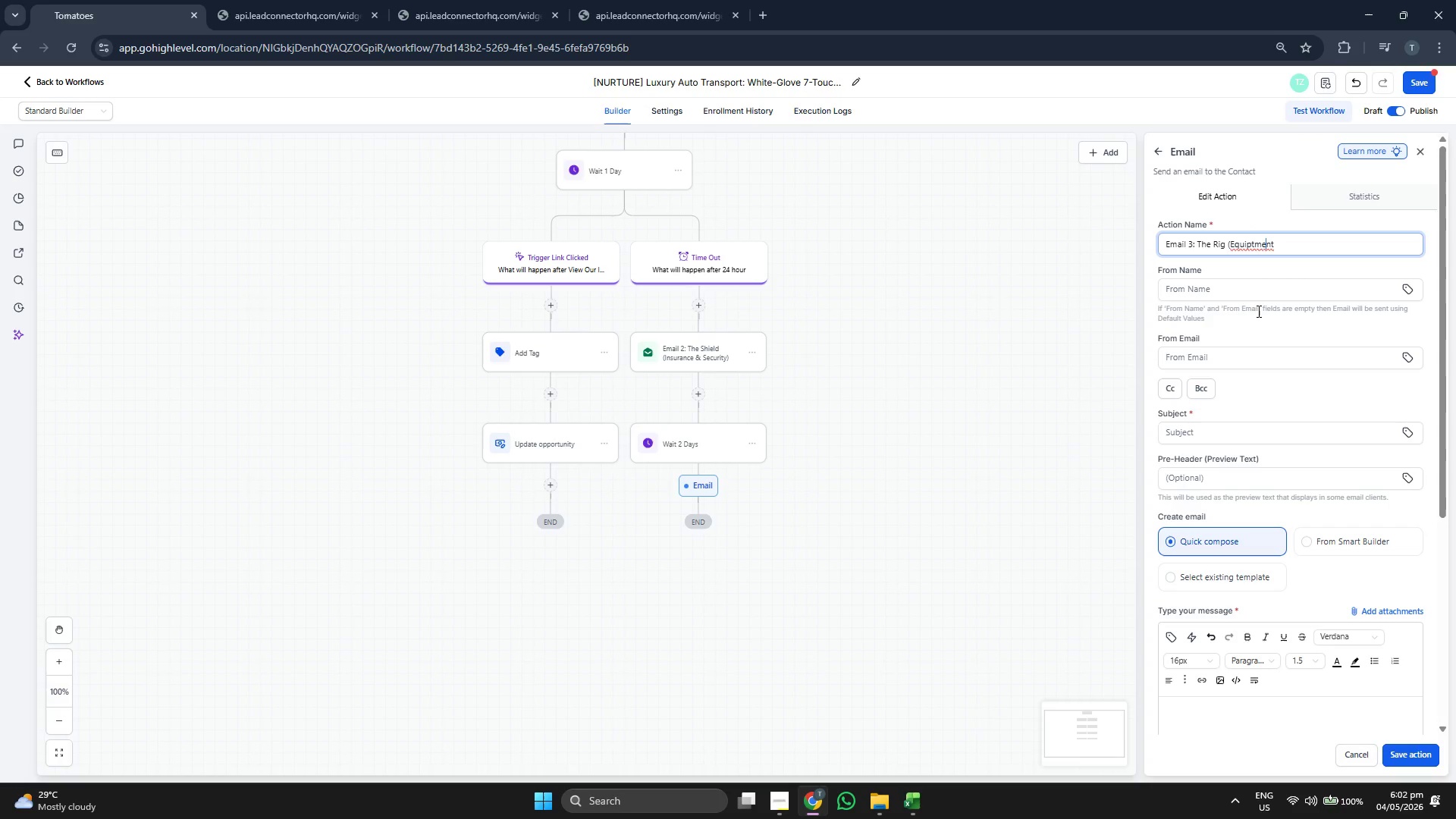 
key(ArrowLeft)
 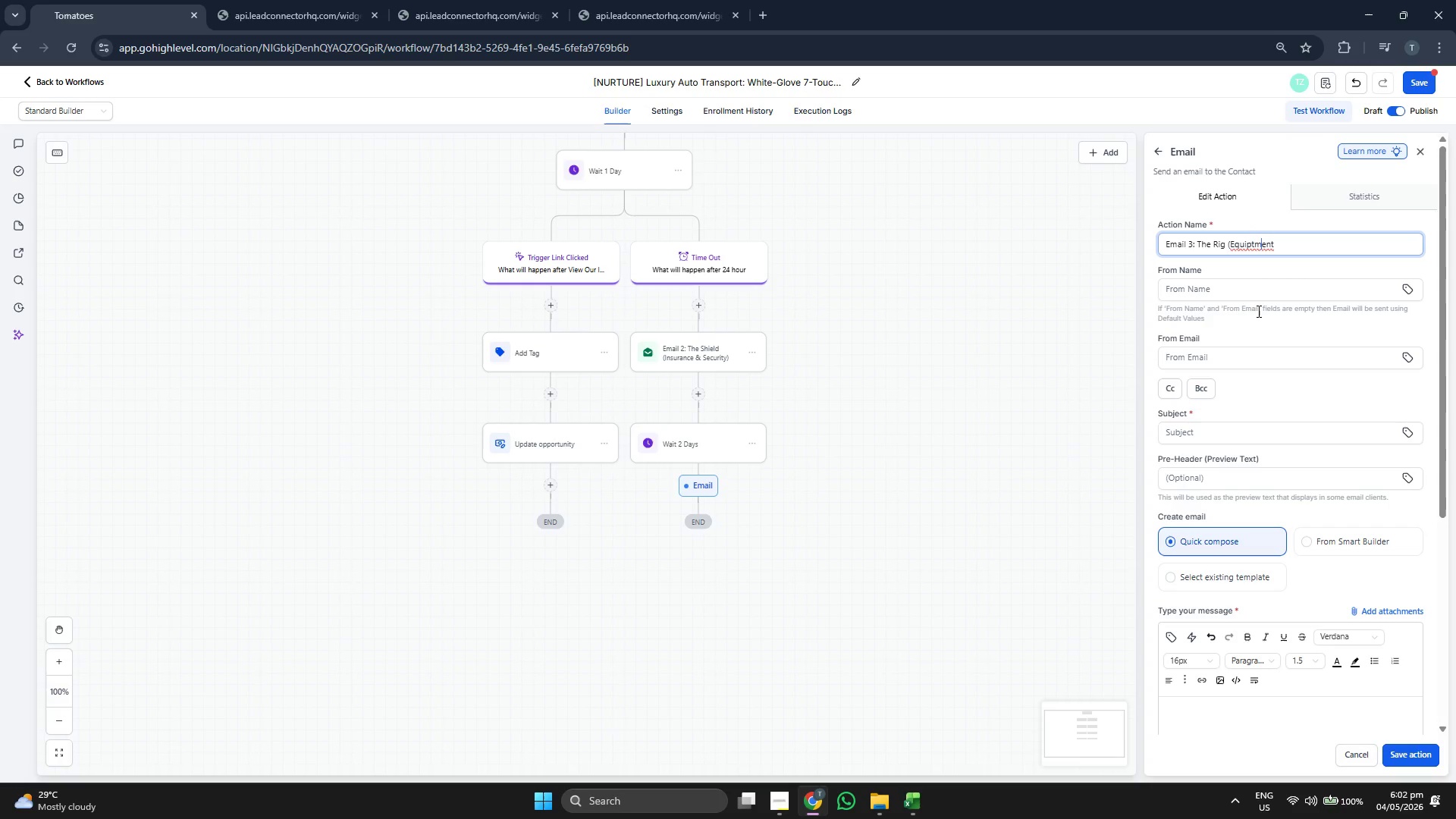 
key(ArrowLeft)
 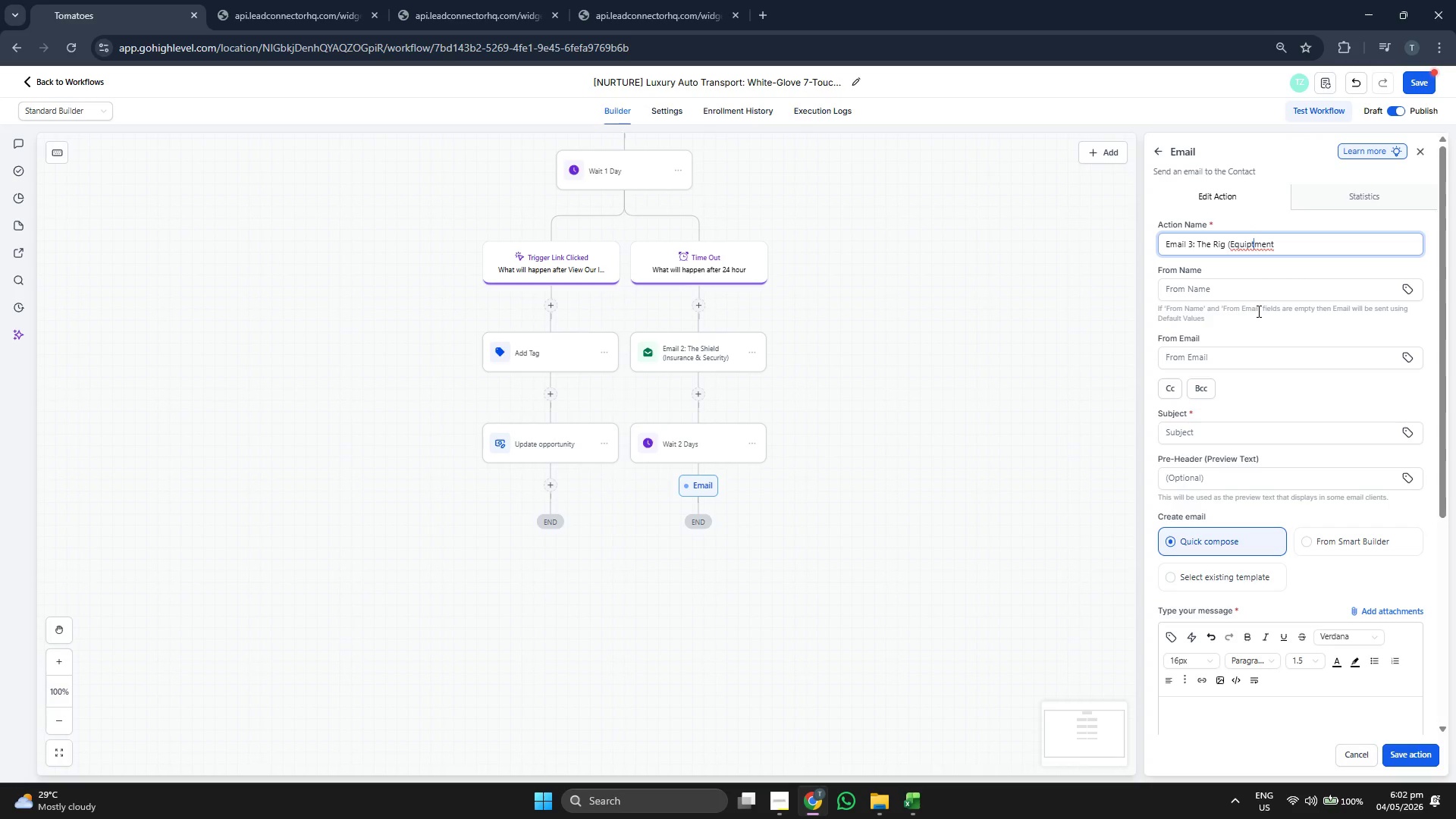 
key(Backspace)
 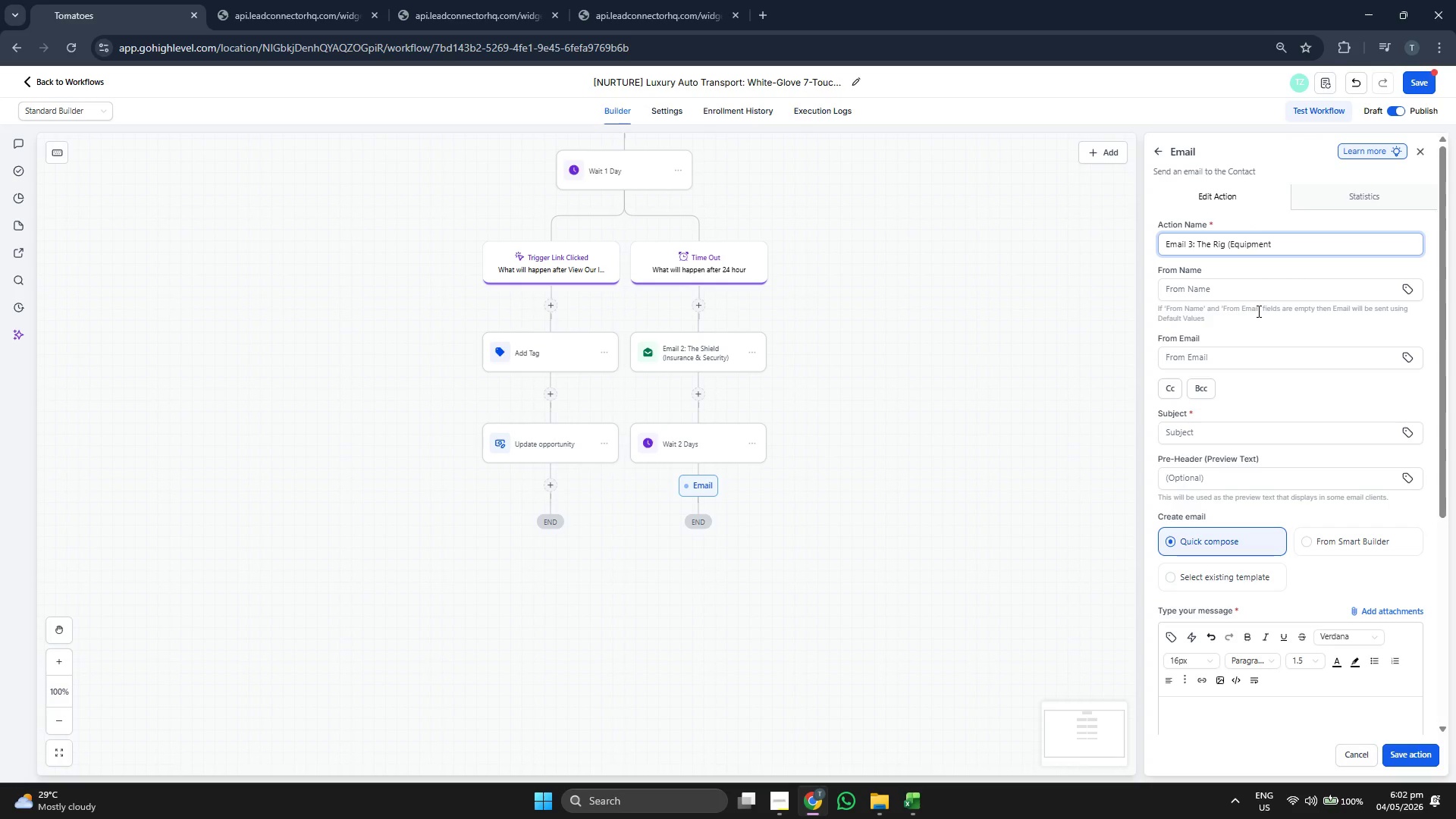 
key(ArrowRight)
 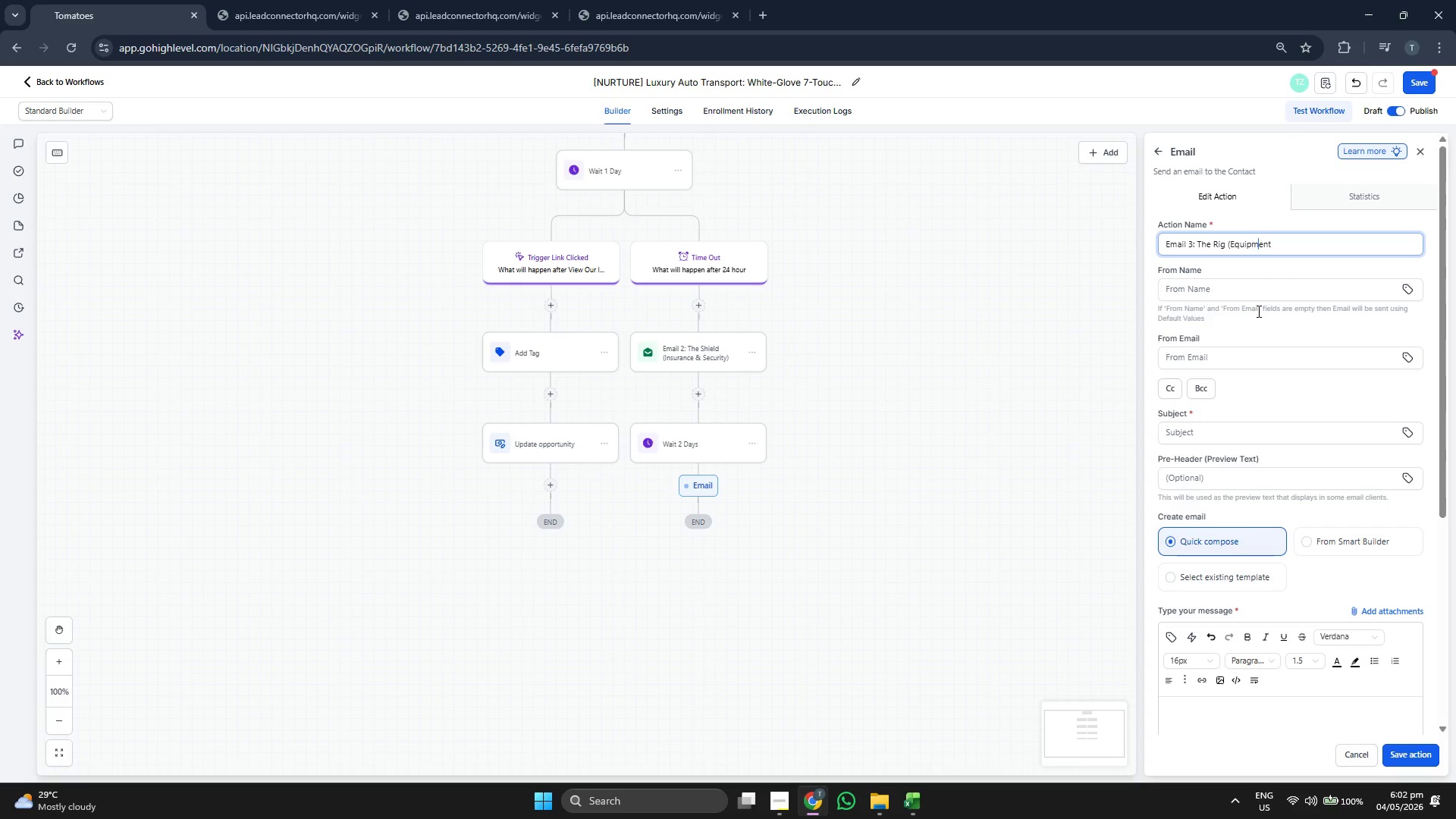 
key(ArrowRight)
 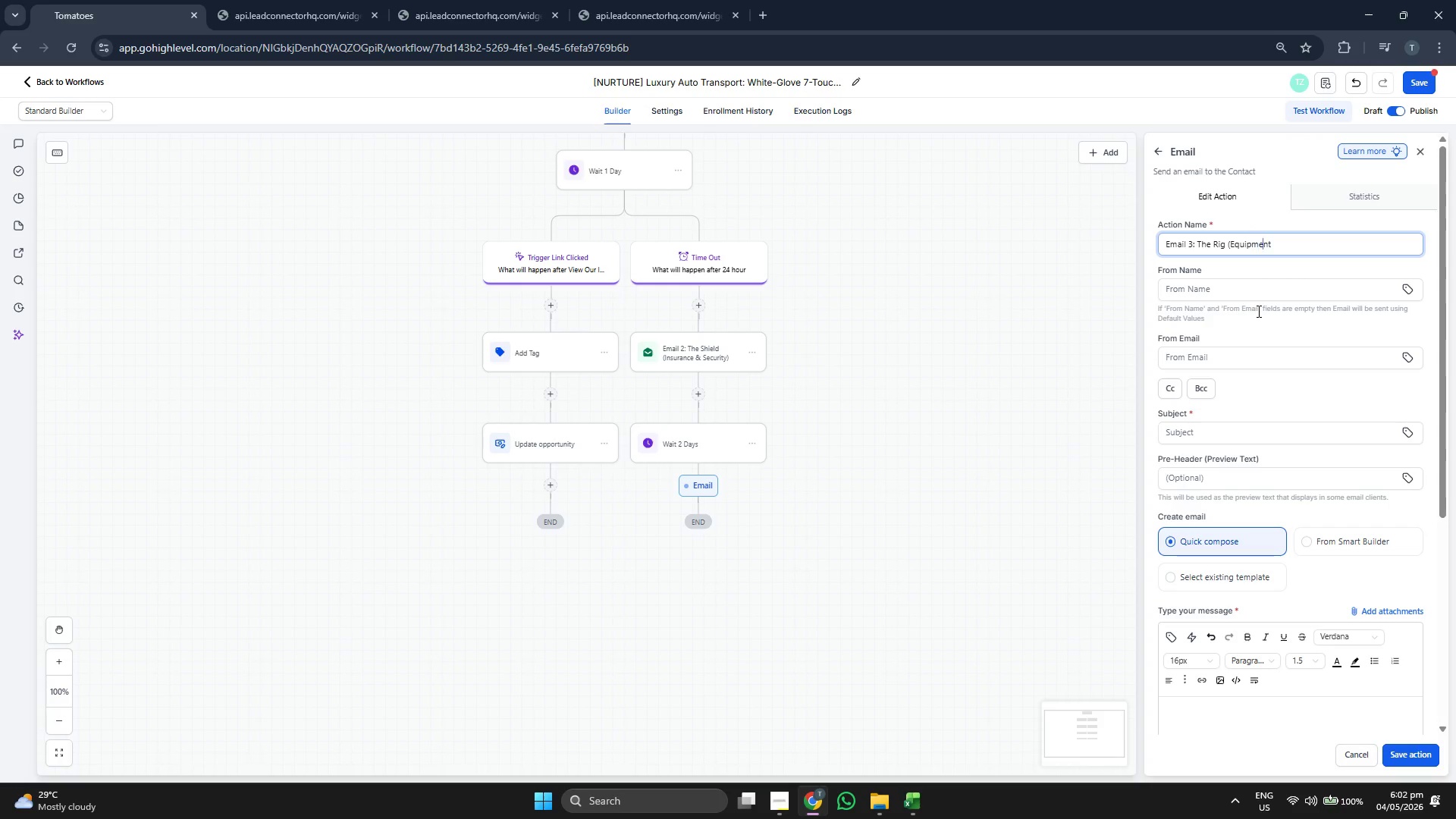 
key(ArrowRight)
 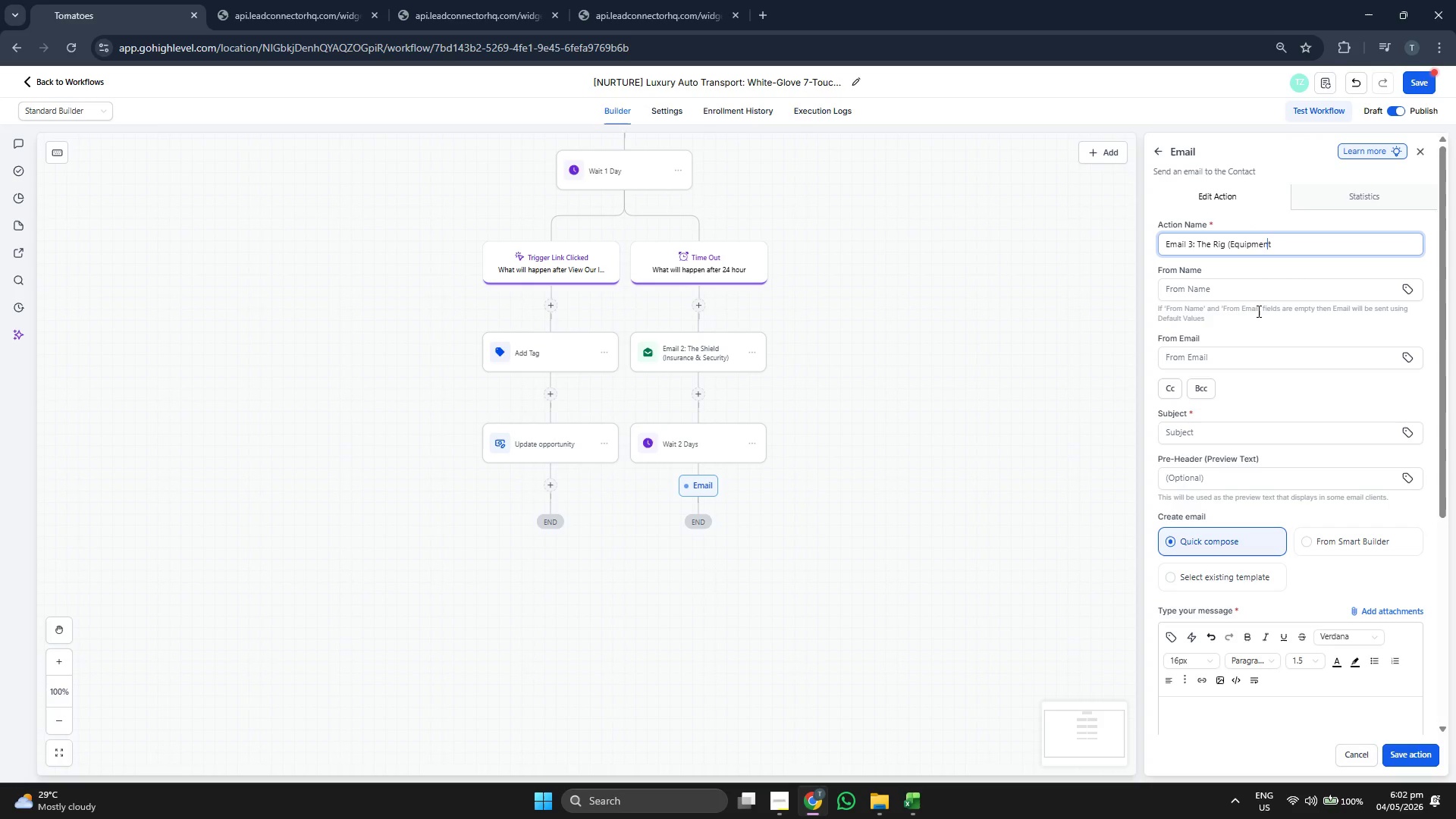 
key(ArrowRight)
 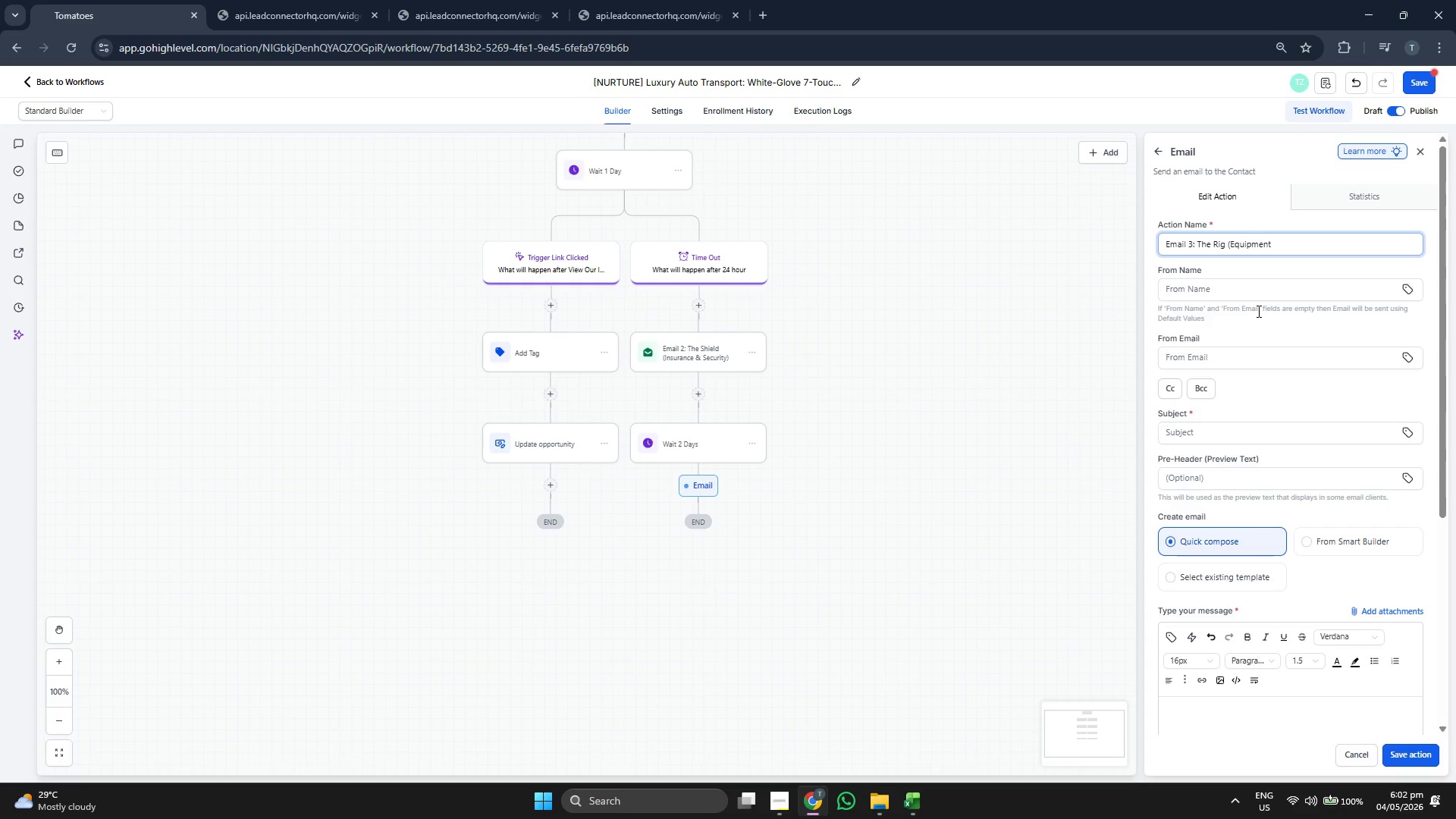 
type( Specs))
 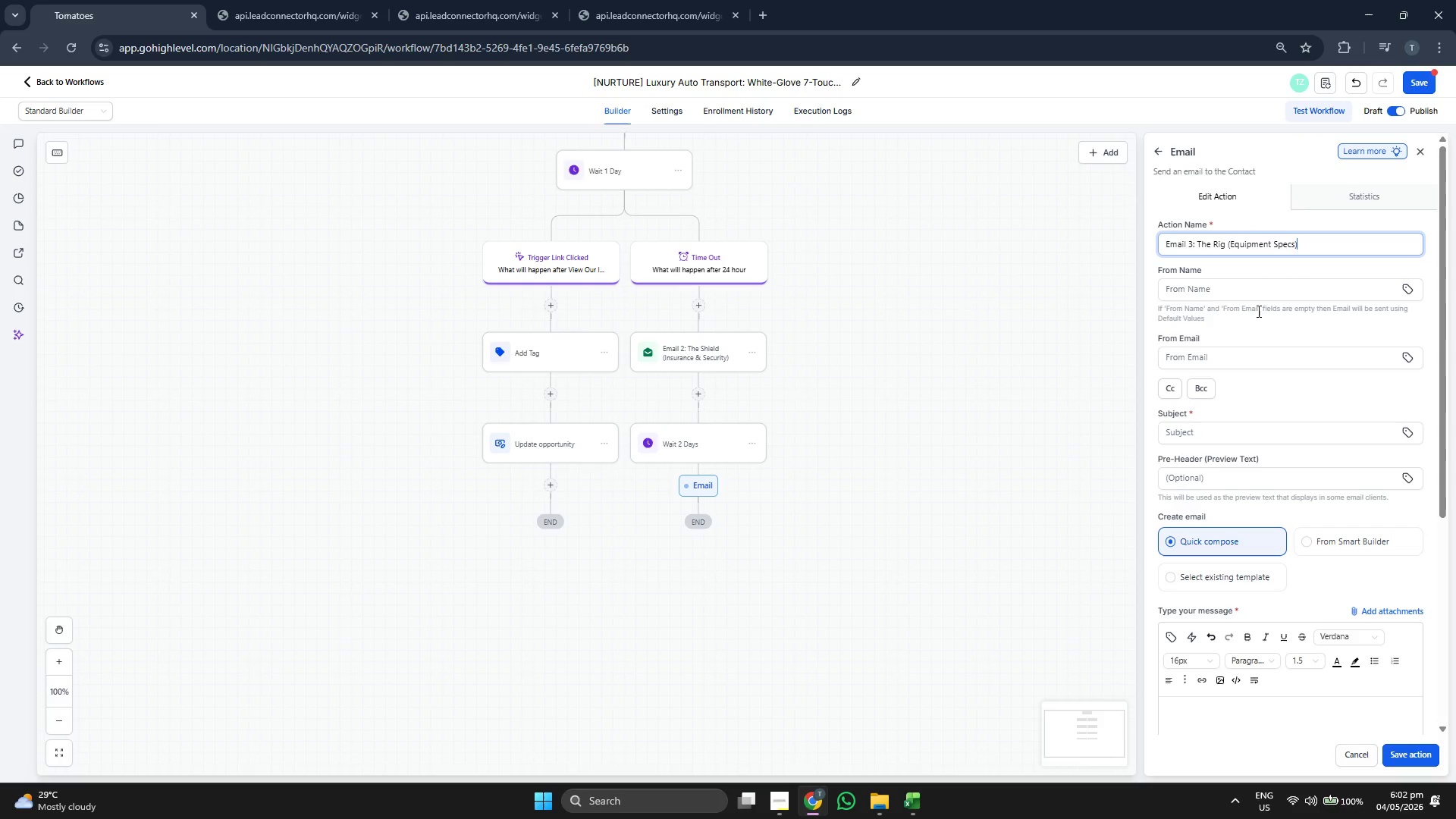 
left_click([1204, 433])
 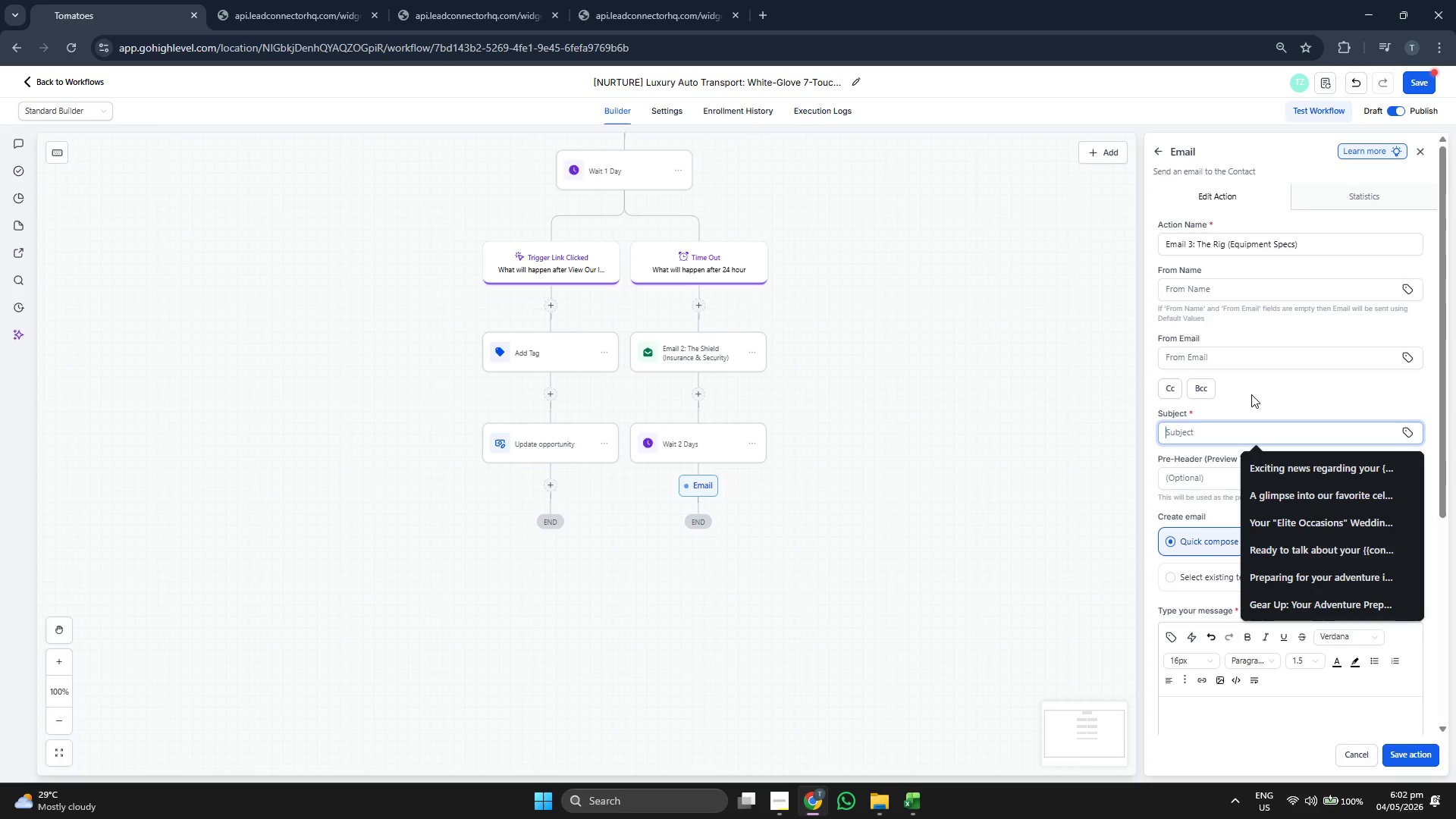 
type(Climate )
key(Backspace)
type(-controlled. DUst)
key(Backspace)
key(Backspace)
key(Backspace)
type(ust-free. Damage-proof.)
 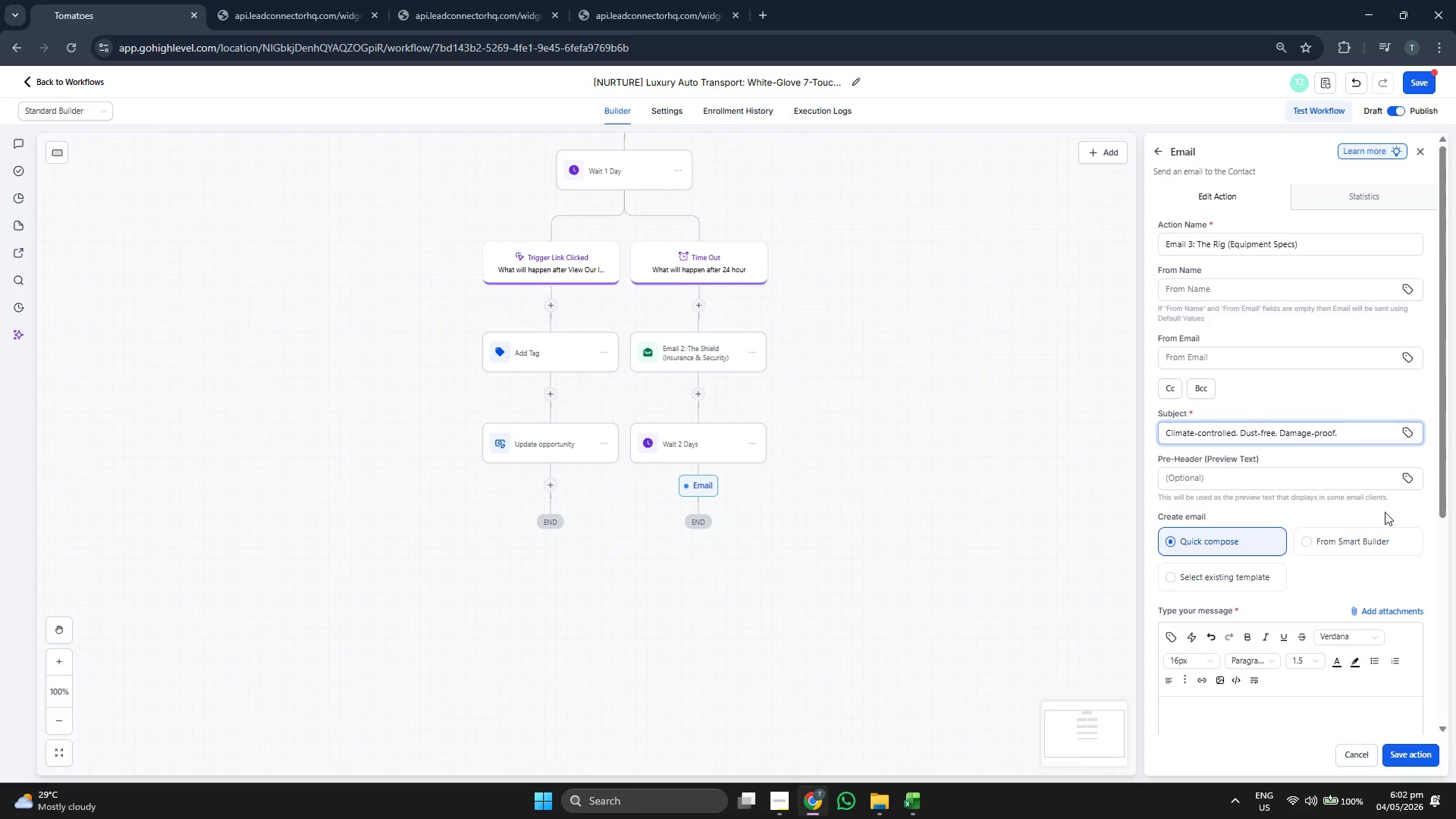 
scroll: coordinate [1283, 471], scroll_direction: down, amount: 3.0
 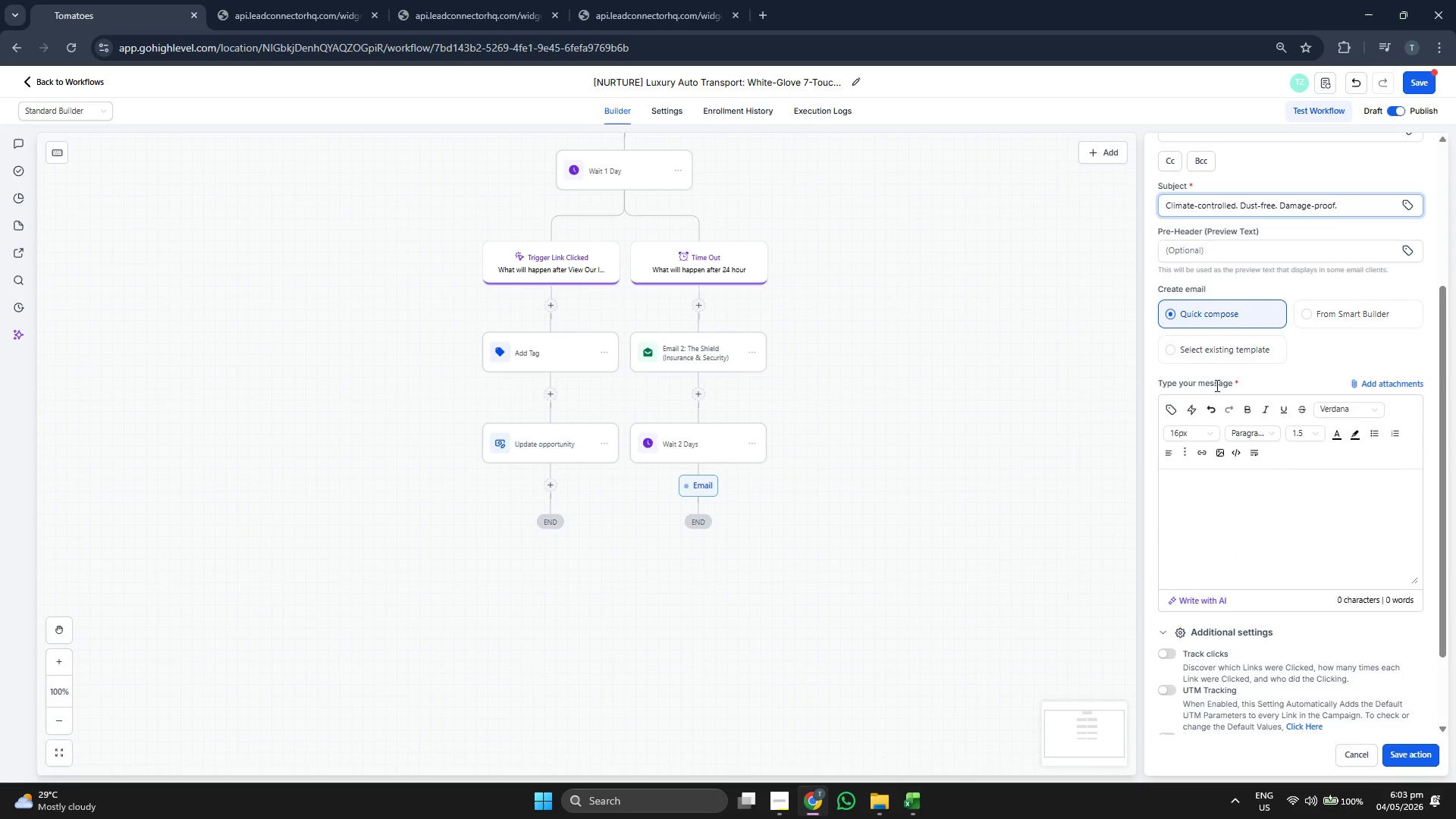 
left_click([1215, 360])
 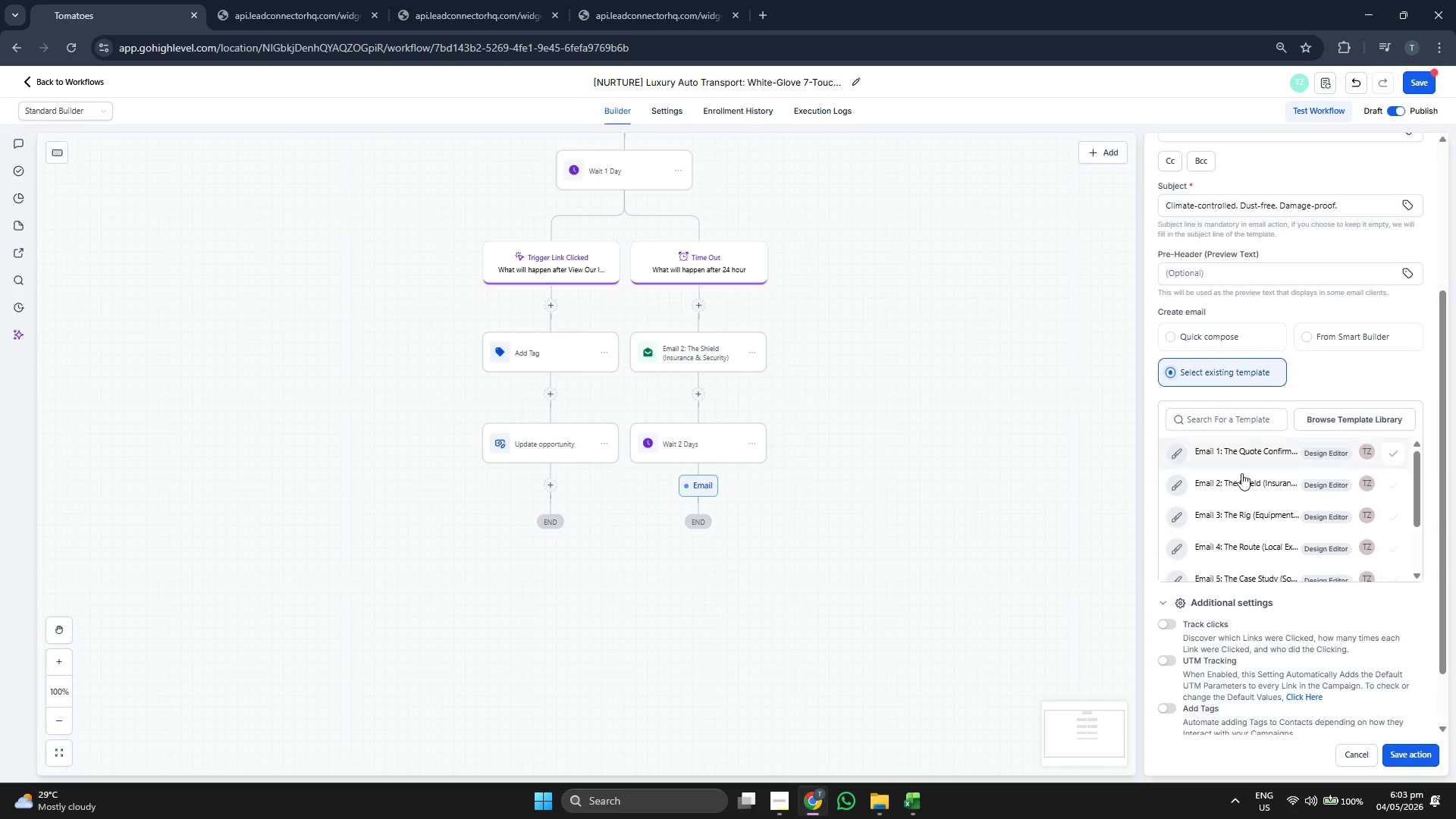 
left_click([1237, 508])
 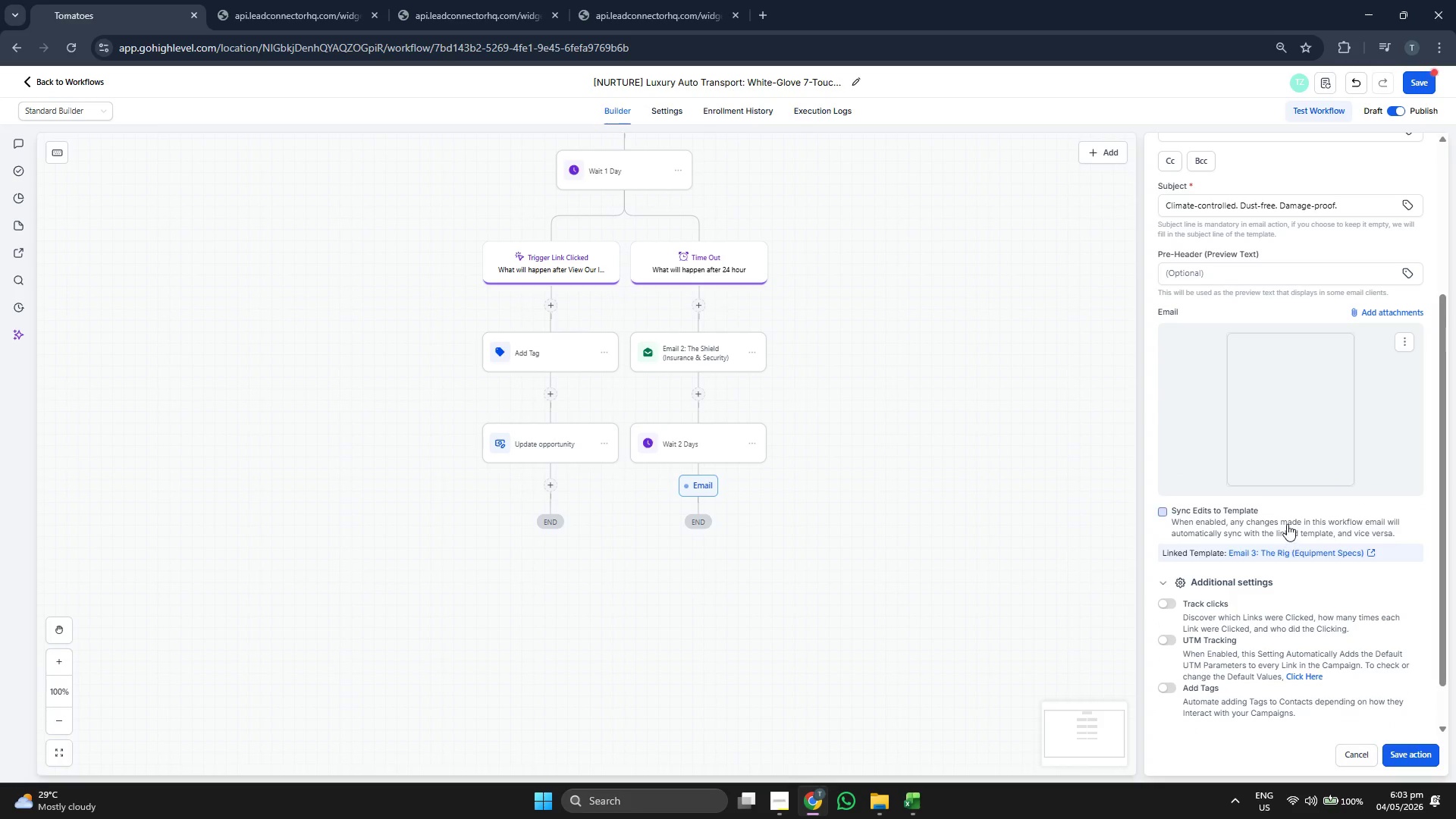 
scroll: coordinate [1290, 523], scroll_direction: up, amount: 3.0
 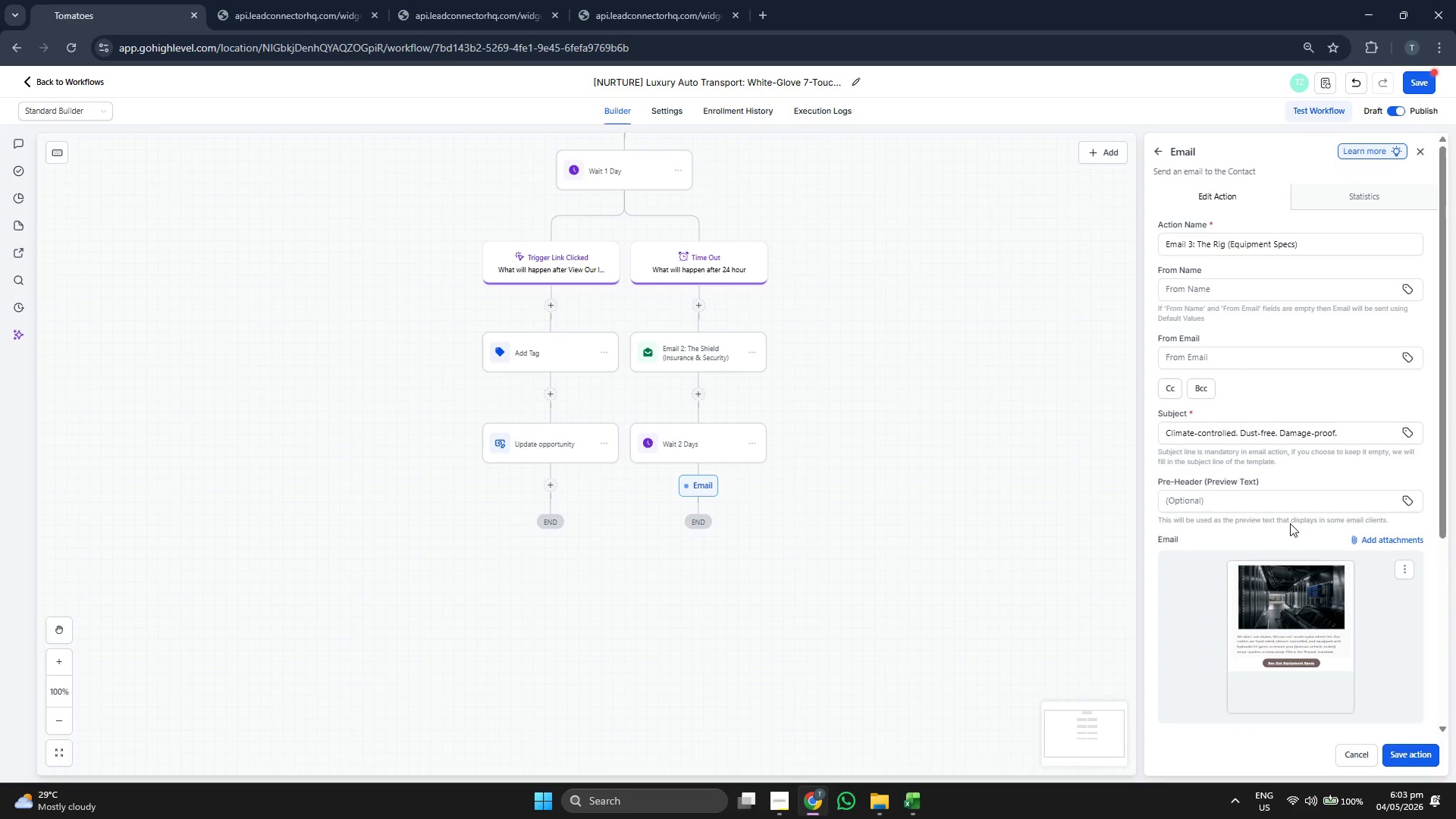 
scroll: coordinate [1291, 520], scroll_direction: down, amount: 5.0
 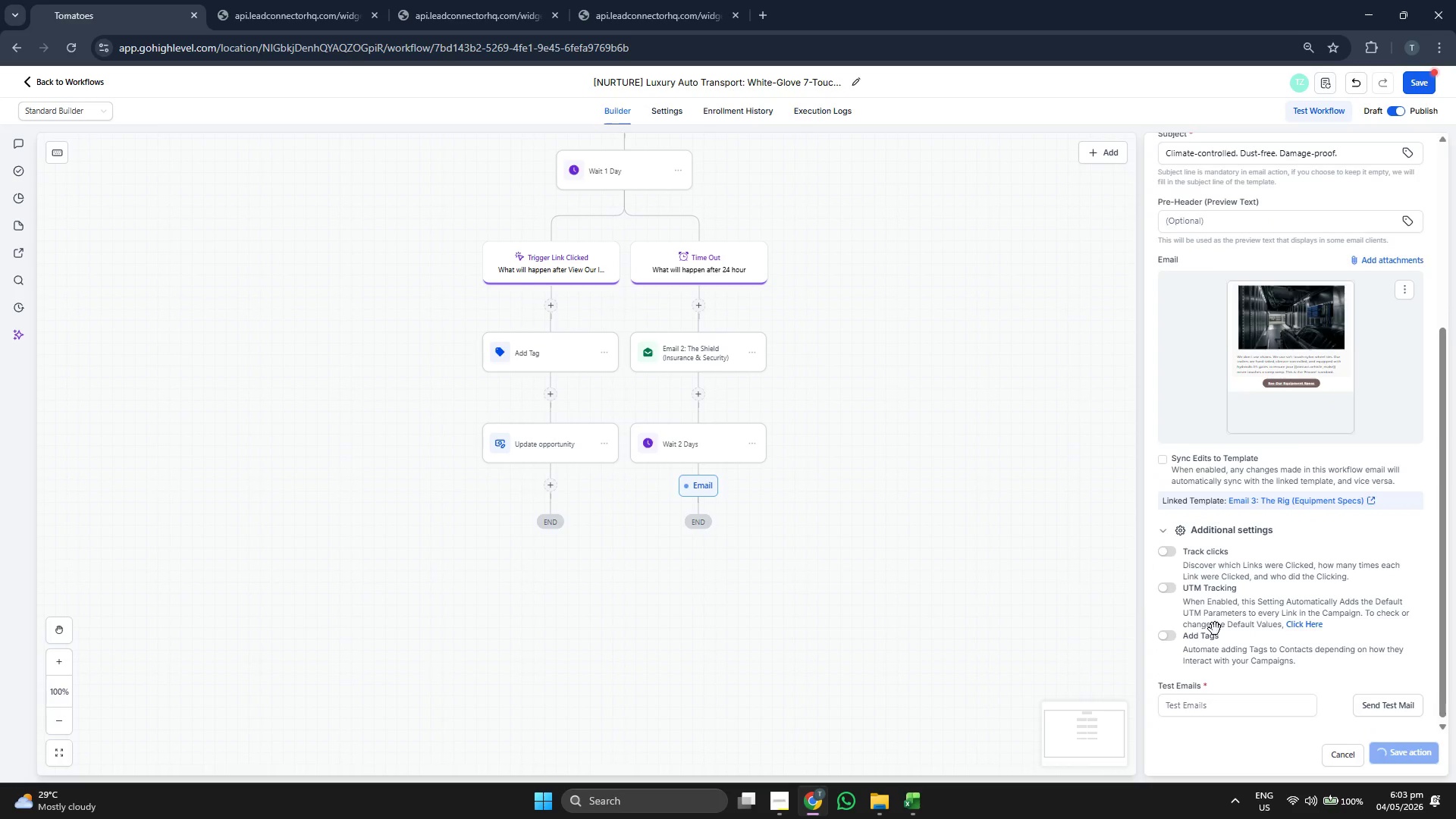 
left_click_drag(start_coordinate=[1002, 582], to_coordinate=[1006, 515])
 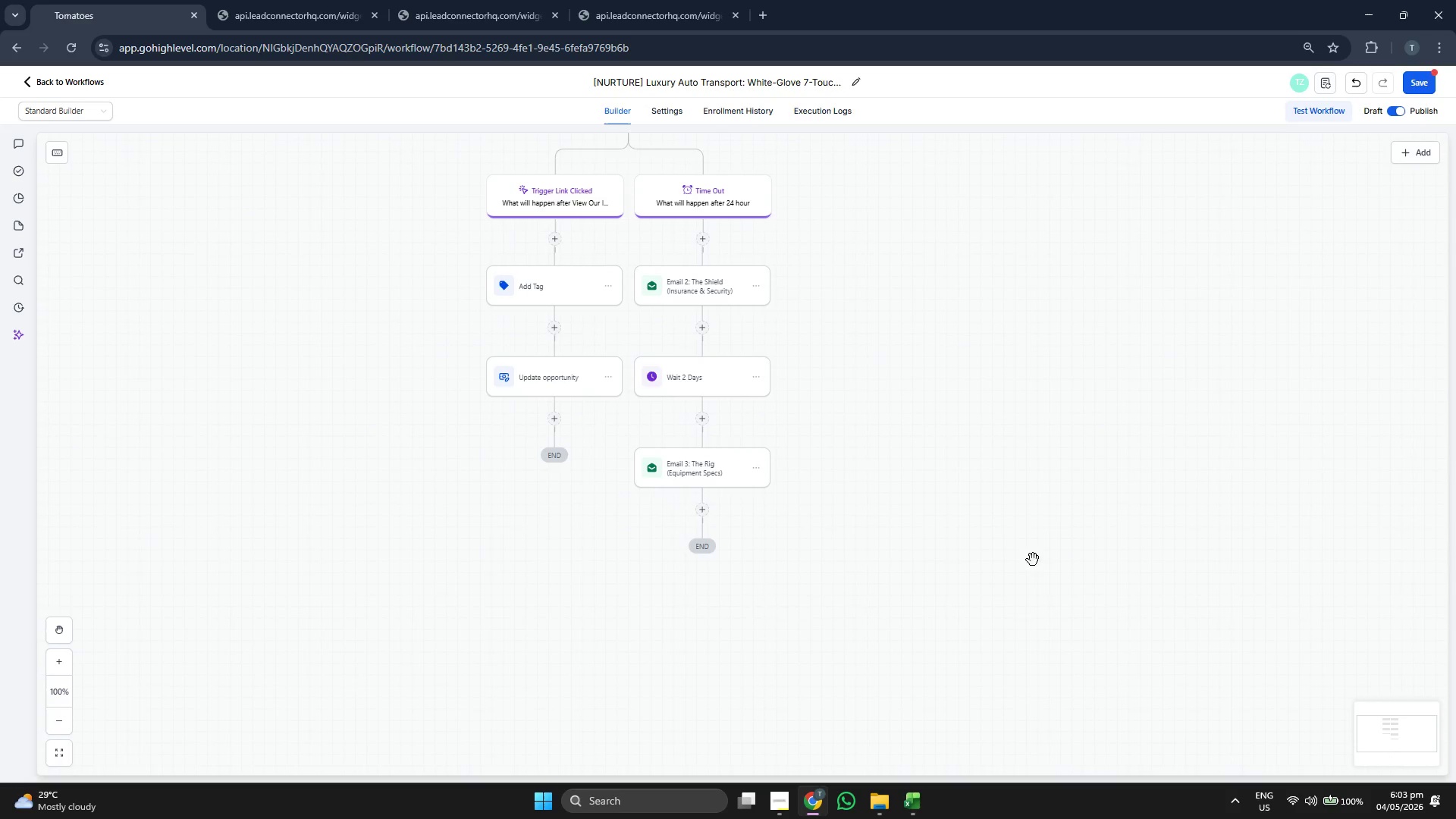 
left_click_drag(start_coordinate=[1037, 564], to_coordinate=[1022, 500])
 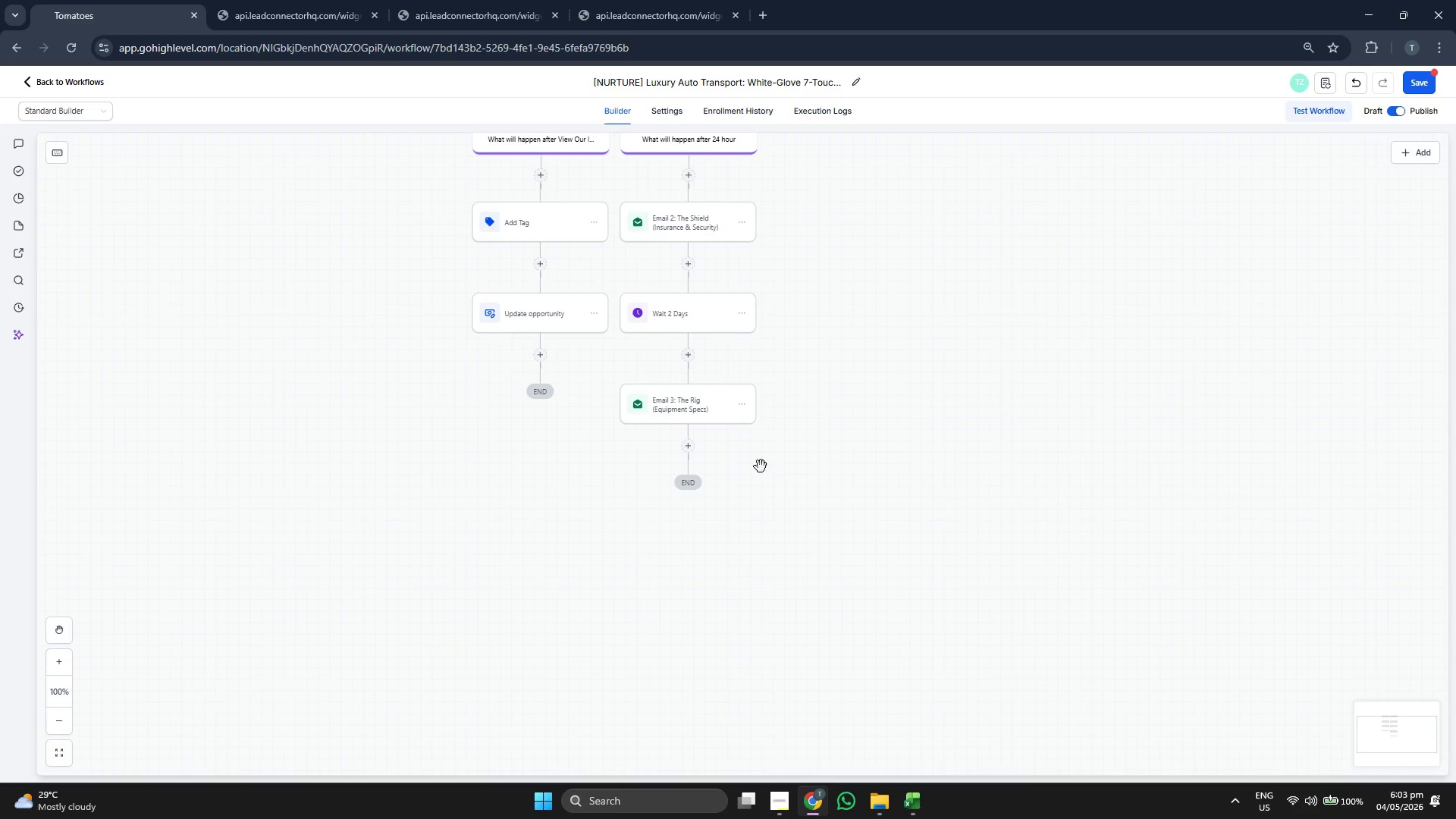 
left_click([693, 448])
 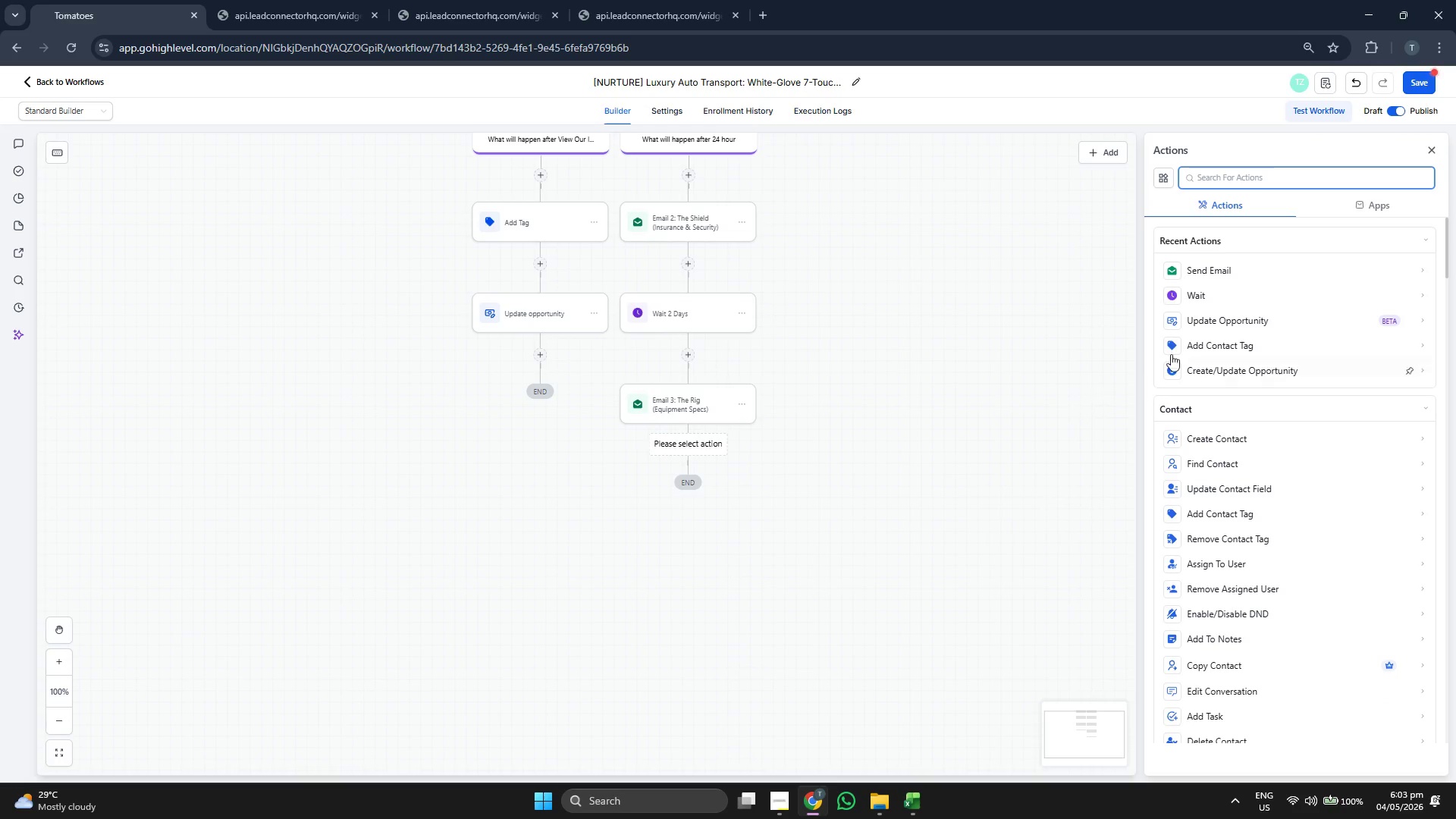 
left_click([1203, 289])
 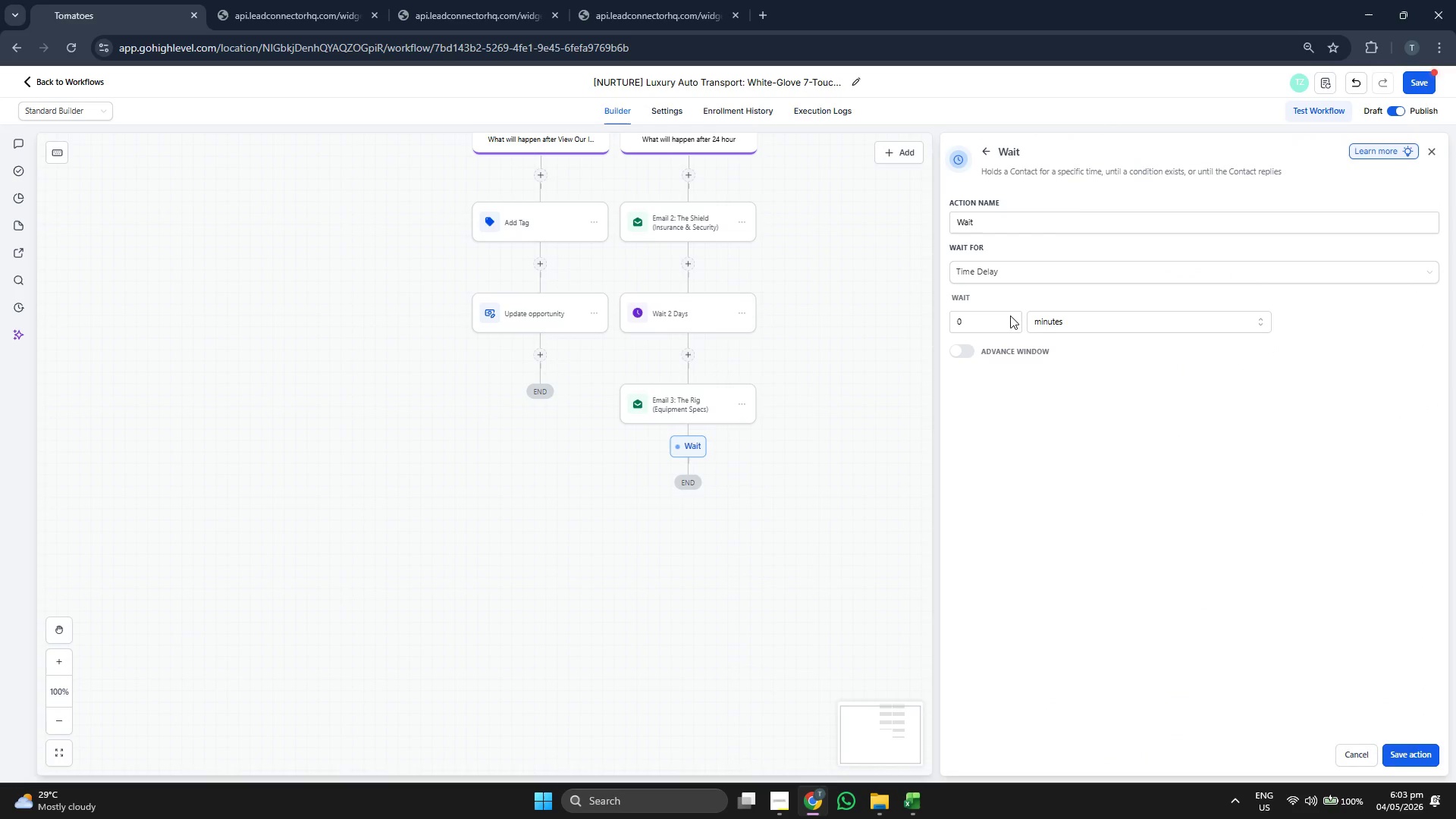 
left_click_drag(start_coordinate=[845, 362], to_coordinate=[811, 368])
 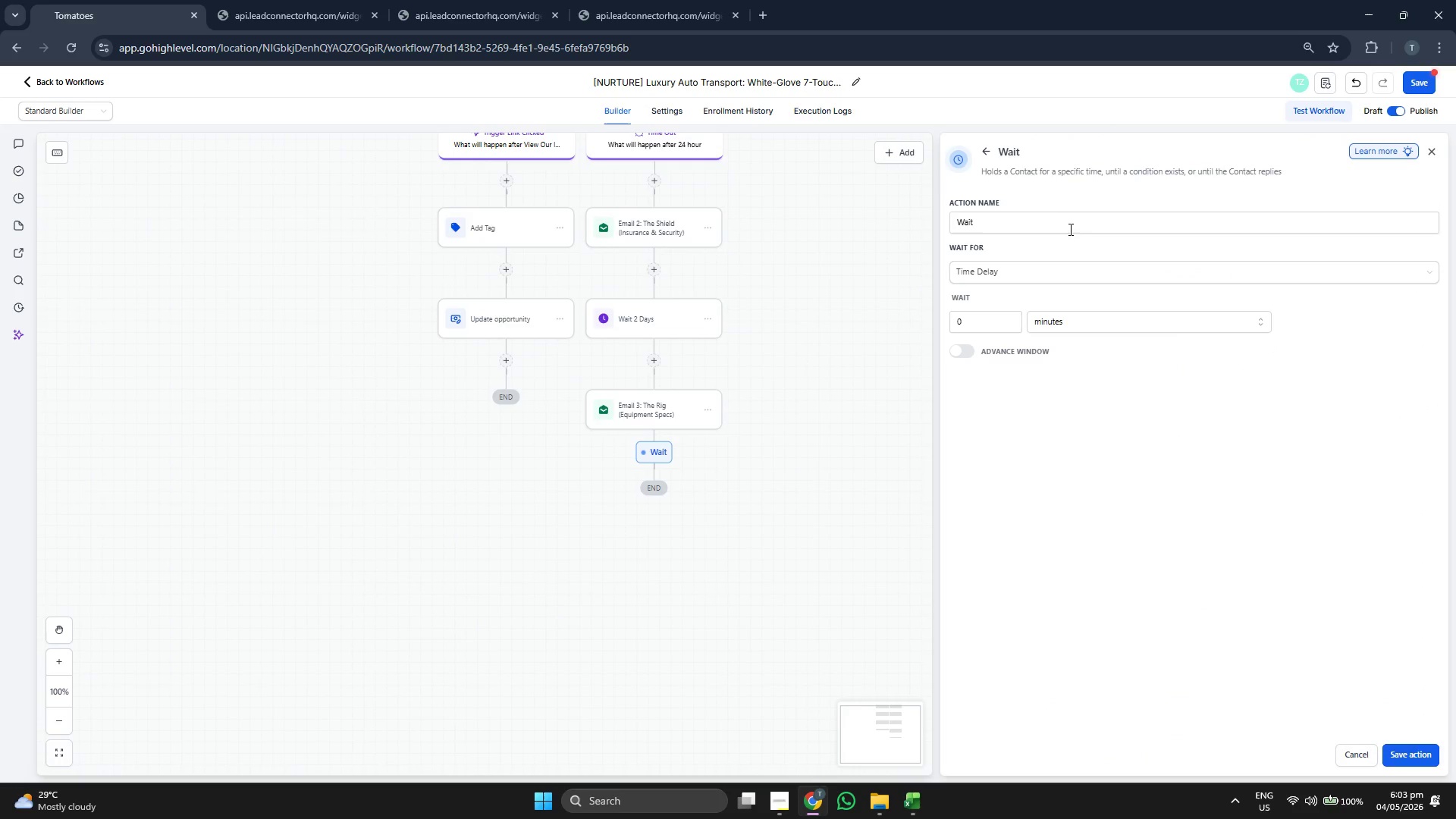 
type( 22)
 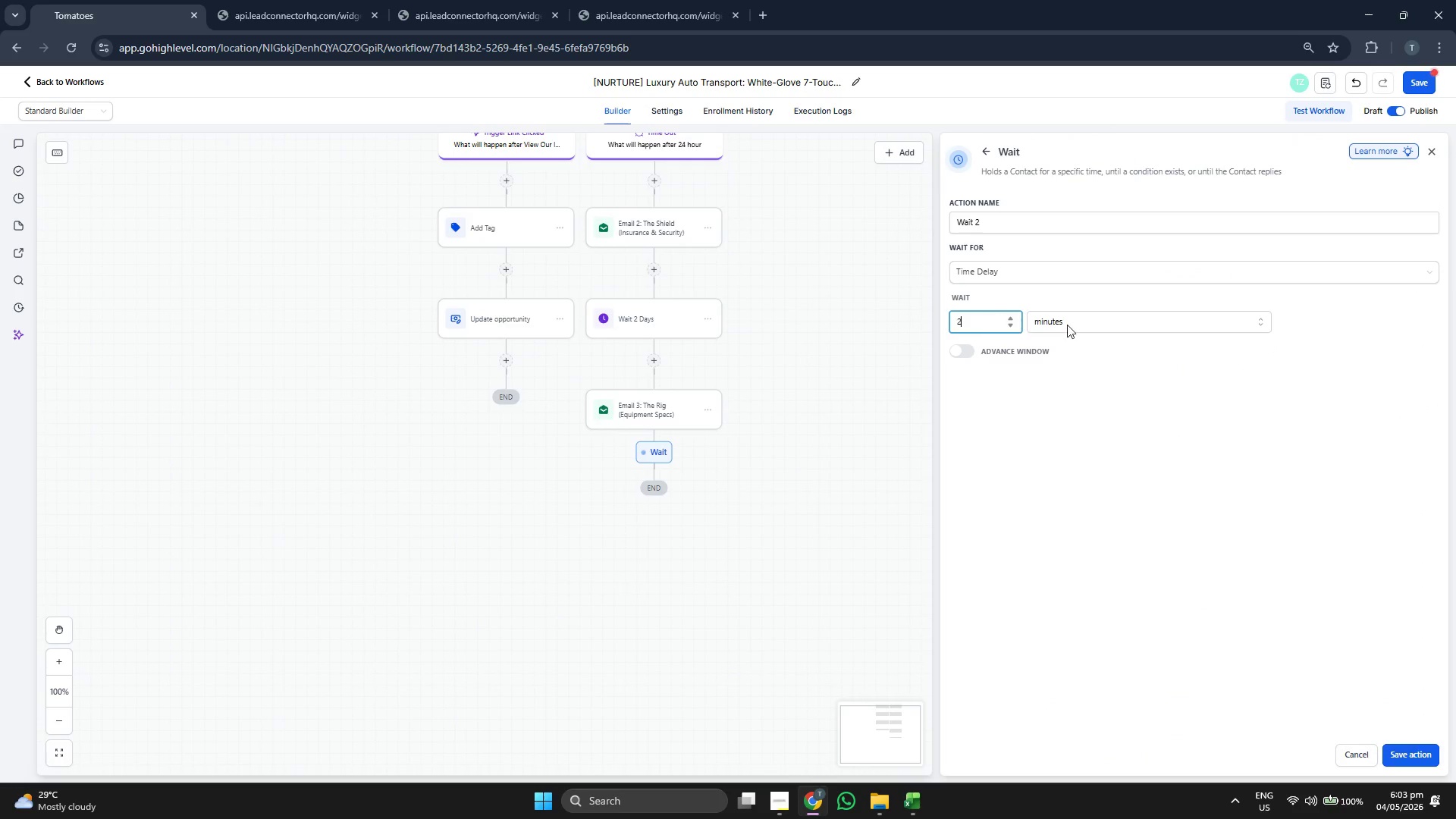 
double_click([1072, 321])
 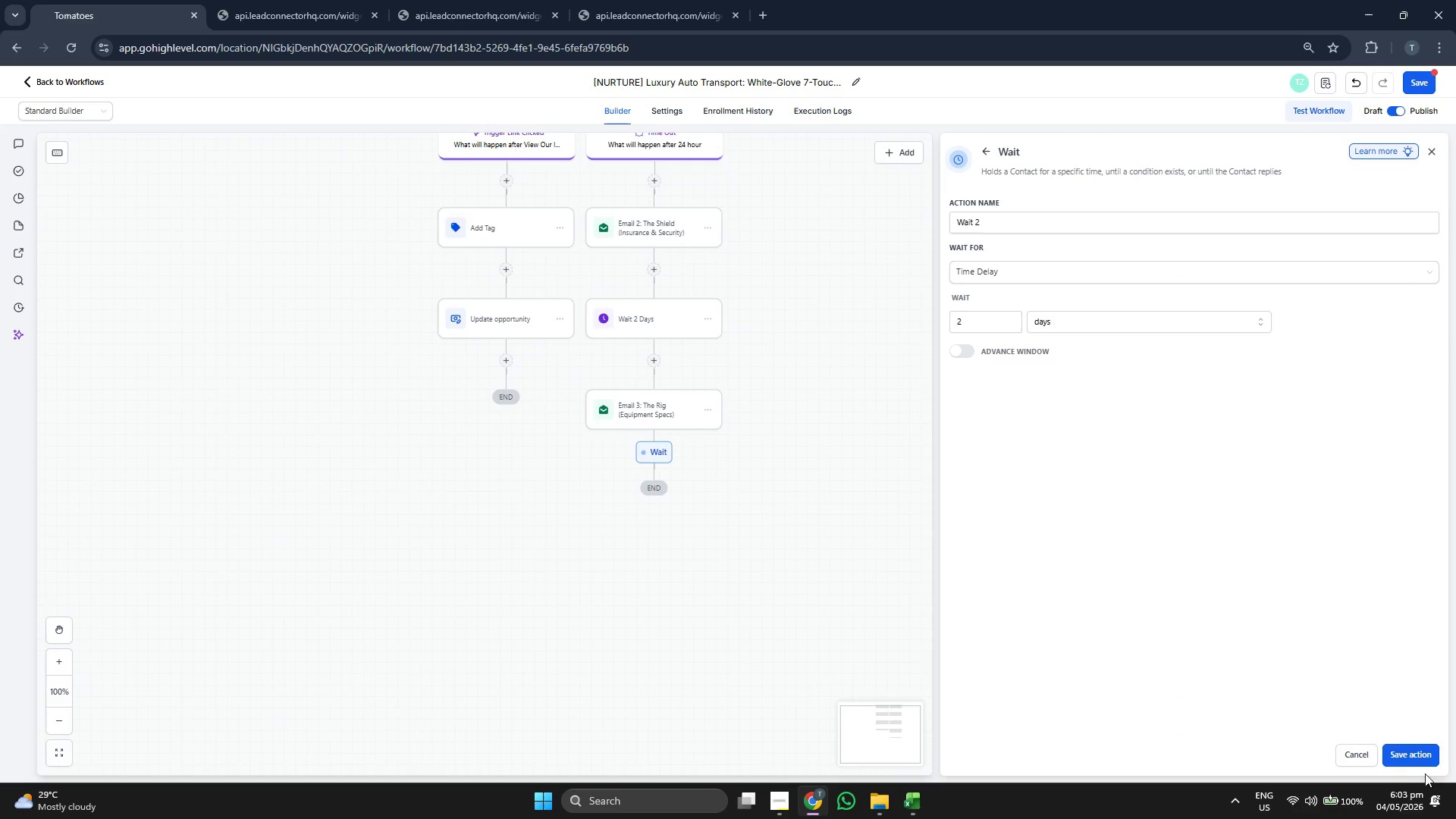 
left_click([1419, 760])
 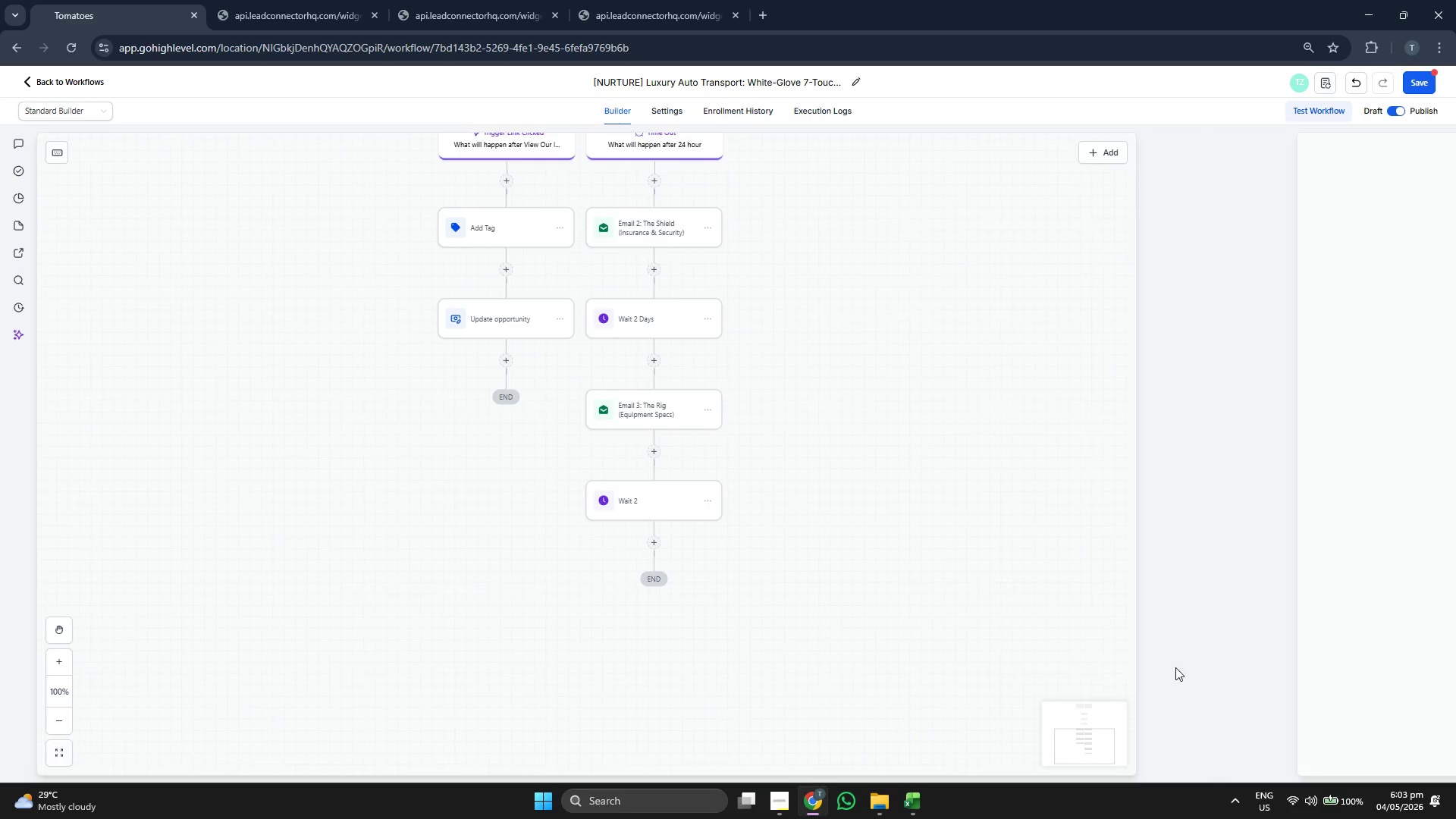 
left_click_drag(start_coordinate=[927, 545], to_coordinate=[923, 493])
 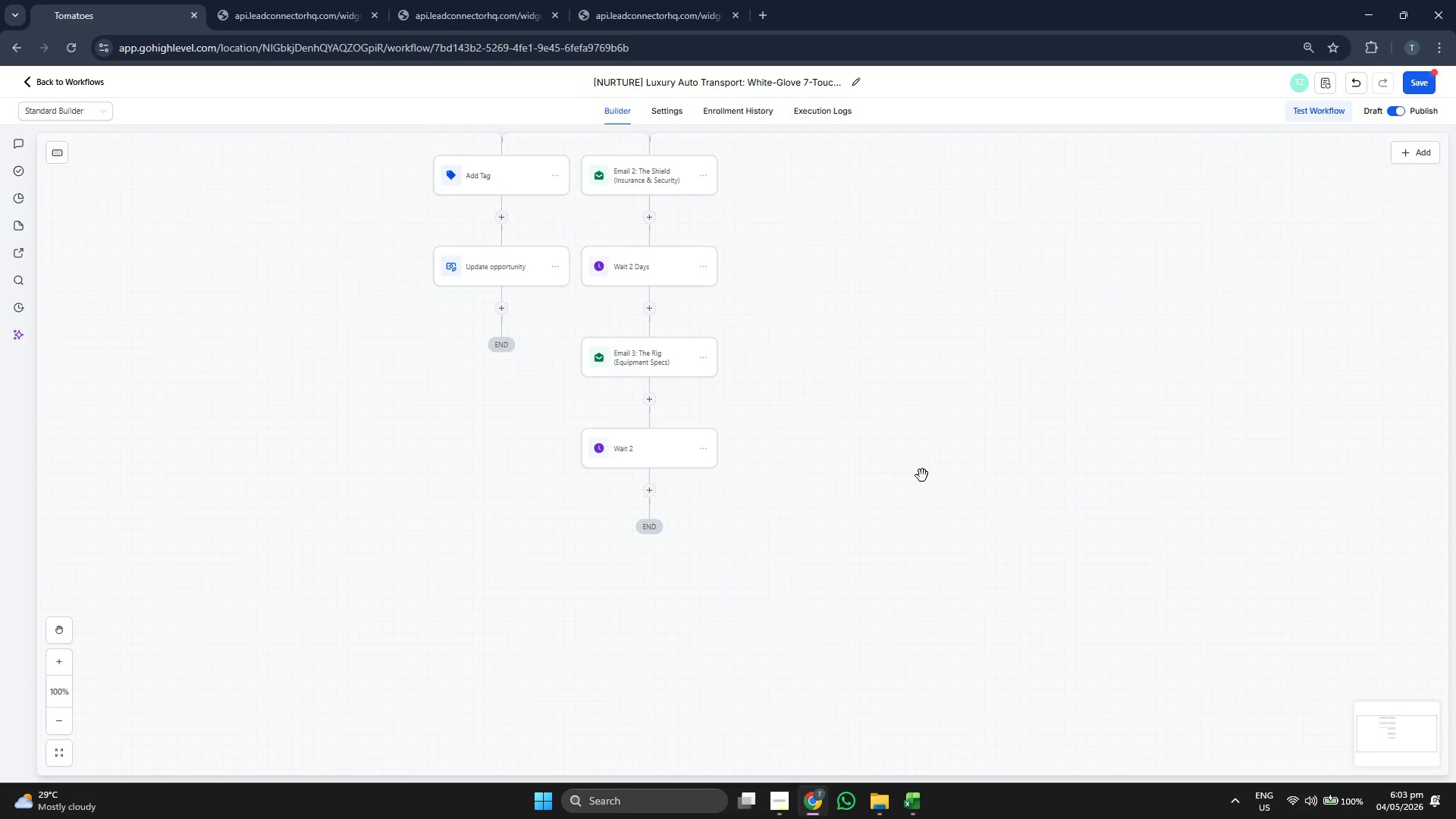 
left_click_drag(start_coordinate=[912, 460], to_coordinate=[895, 401])
 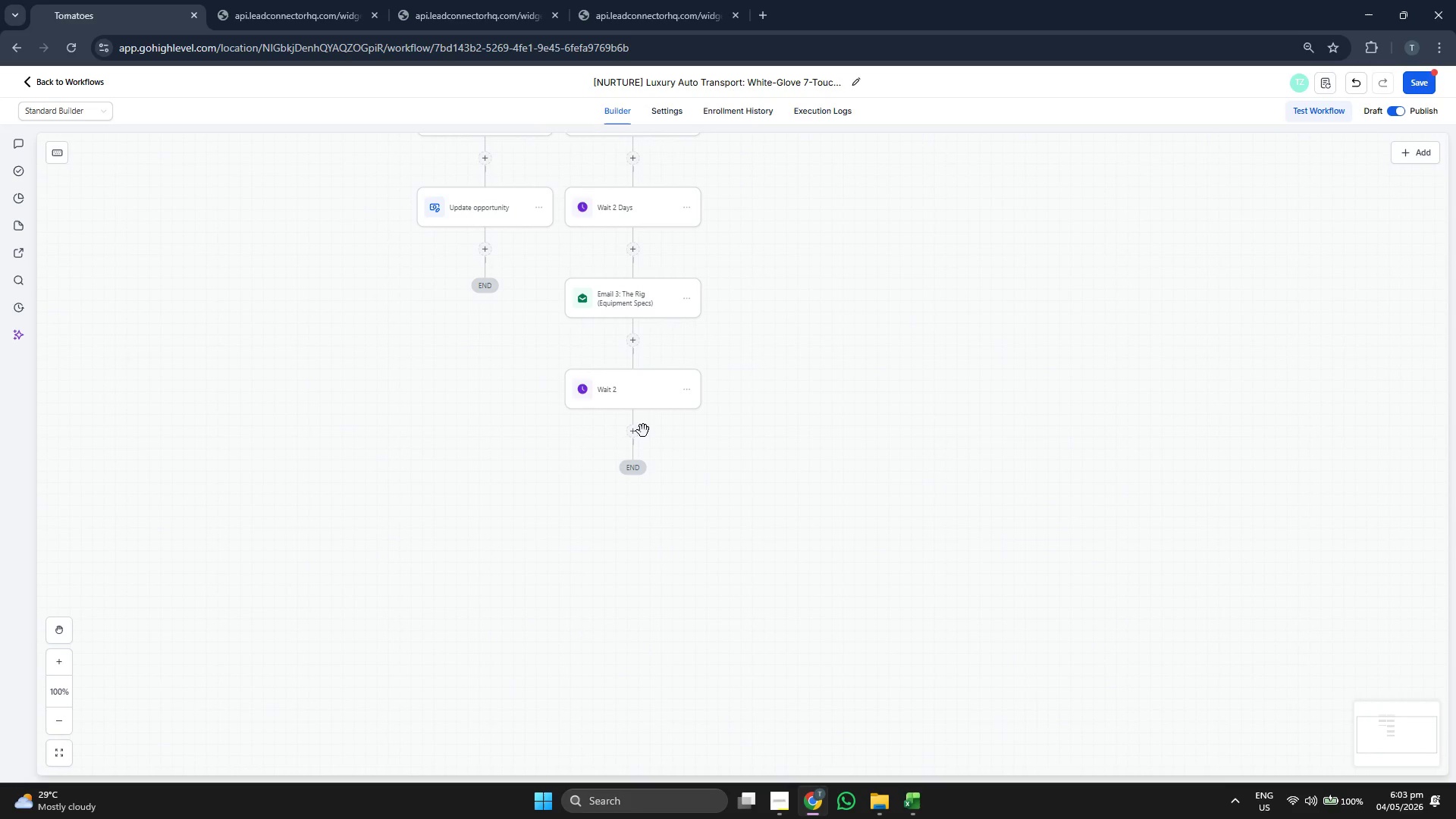 
left_click([635, 430])
 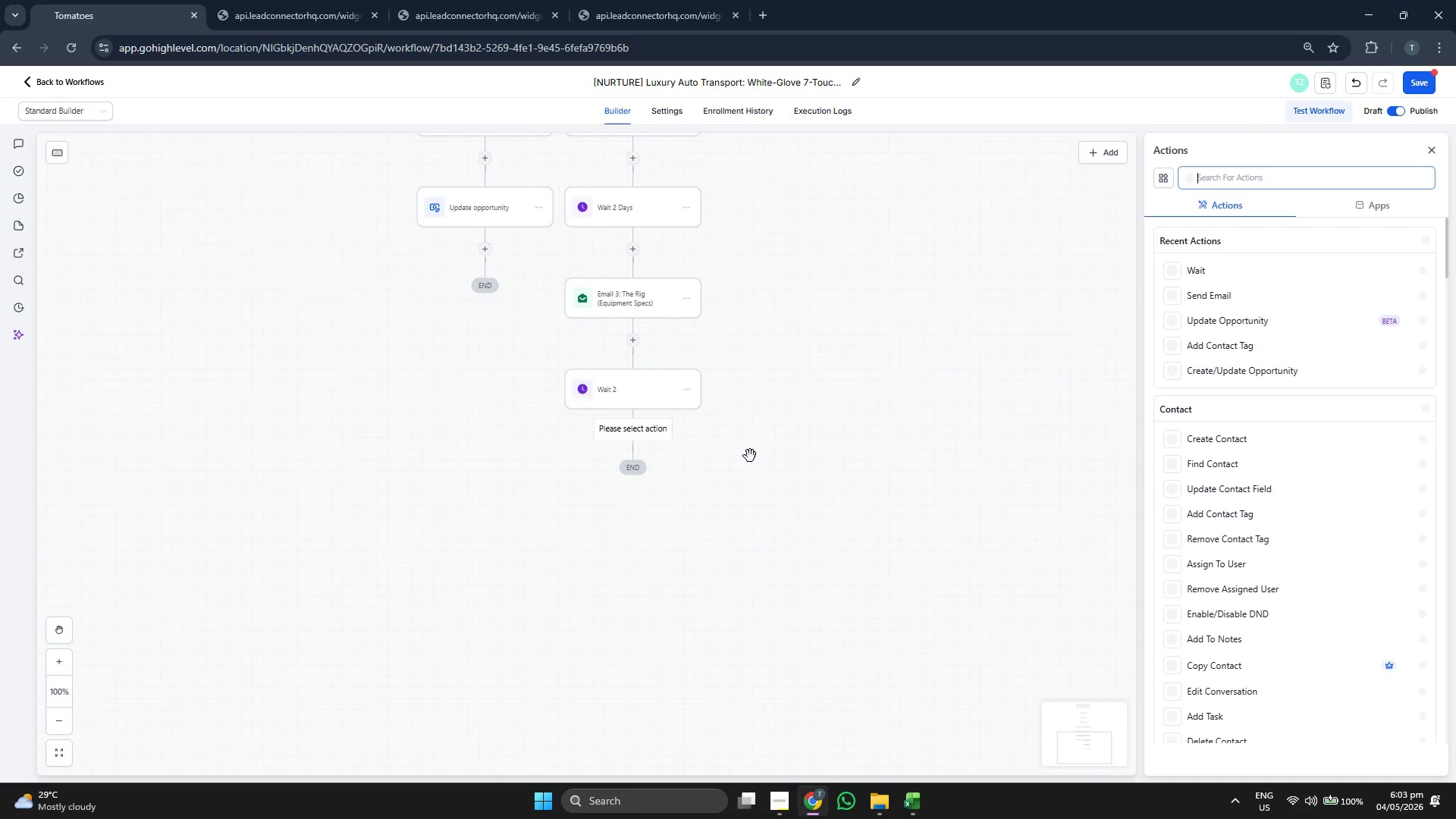 
left_click_drag(start_coordinate=[792, 529], to_coordinate=[805, 505])
 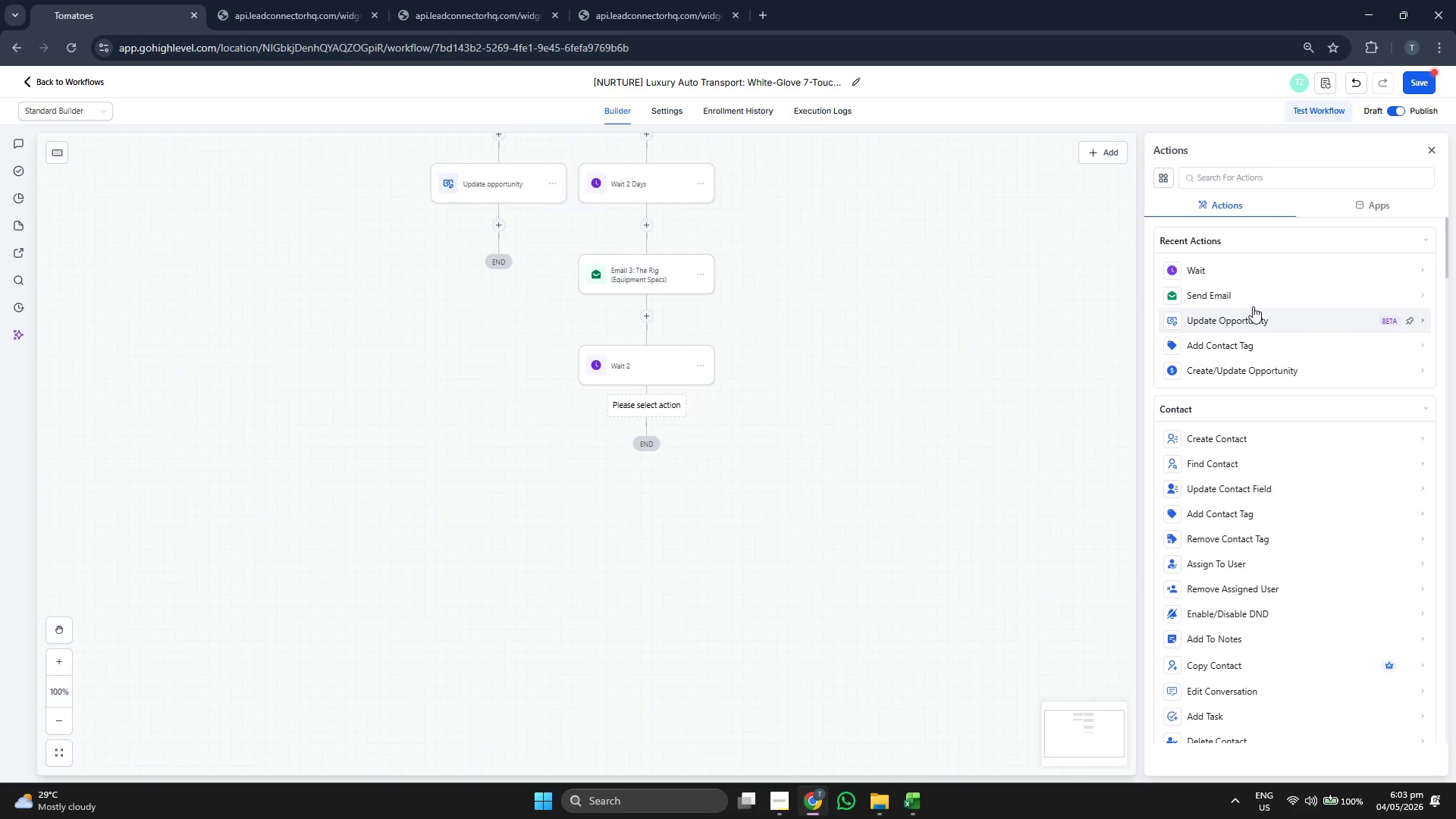 
left_click([1254, 300])
 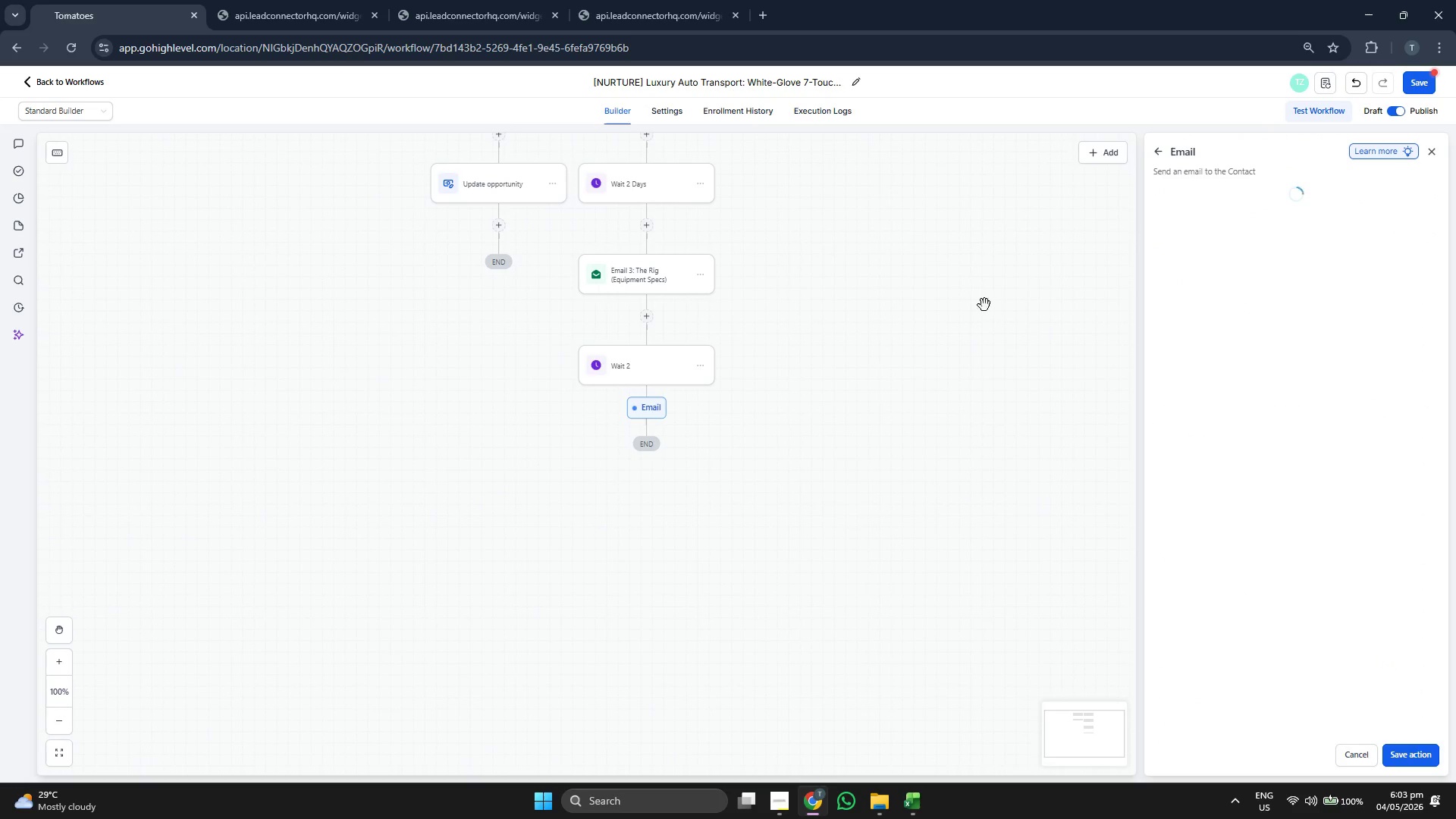 
left_click_drag(start_coordinate=[977, 305], to_coordinate=[985, 476])
 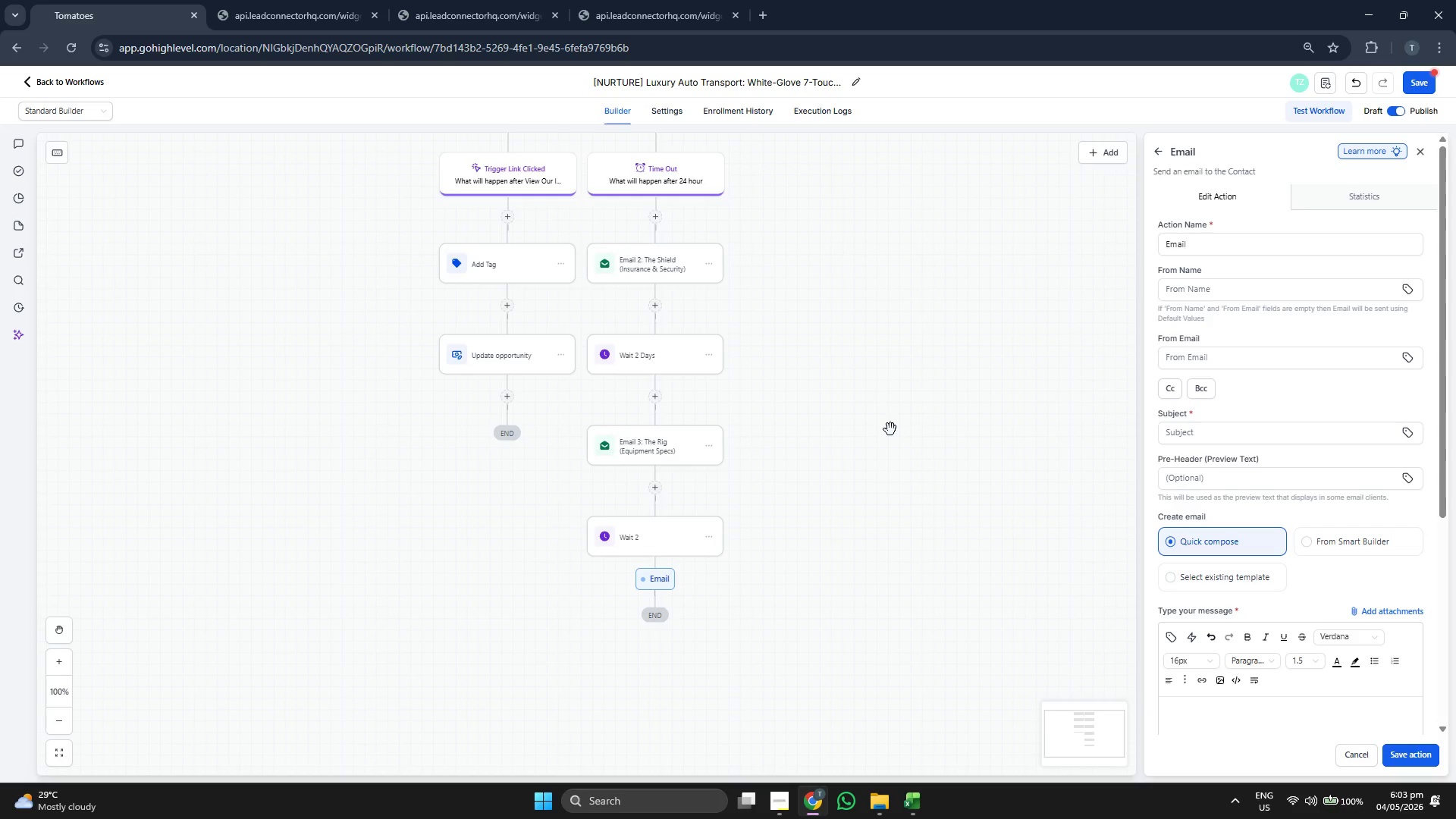 
scroll: coordinate [904, 421], scroll_direction: up, amount: 1.0
 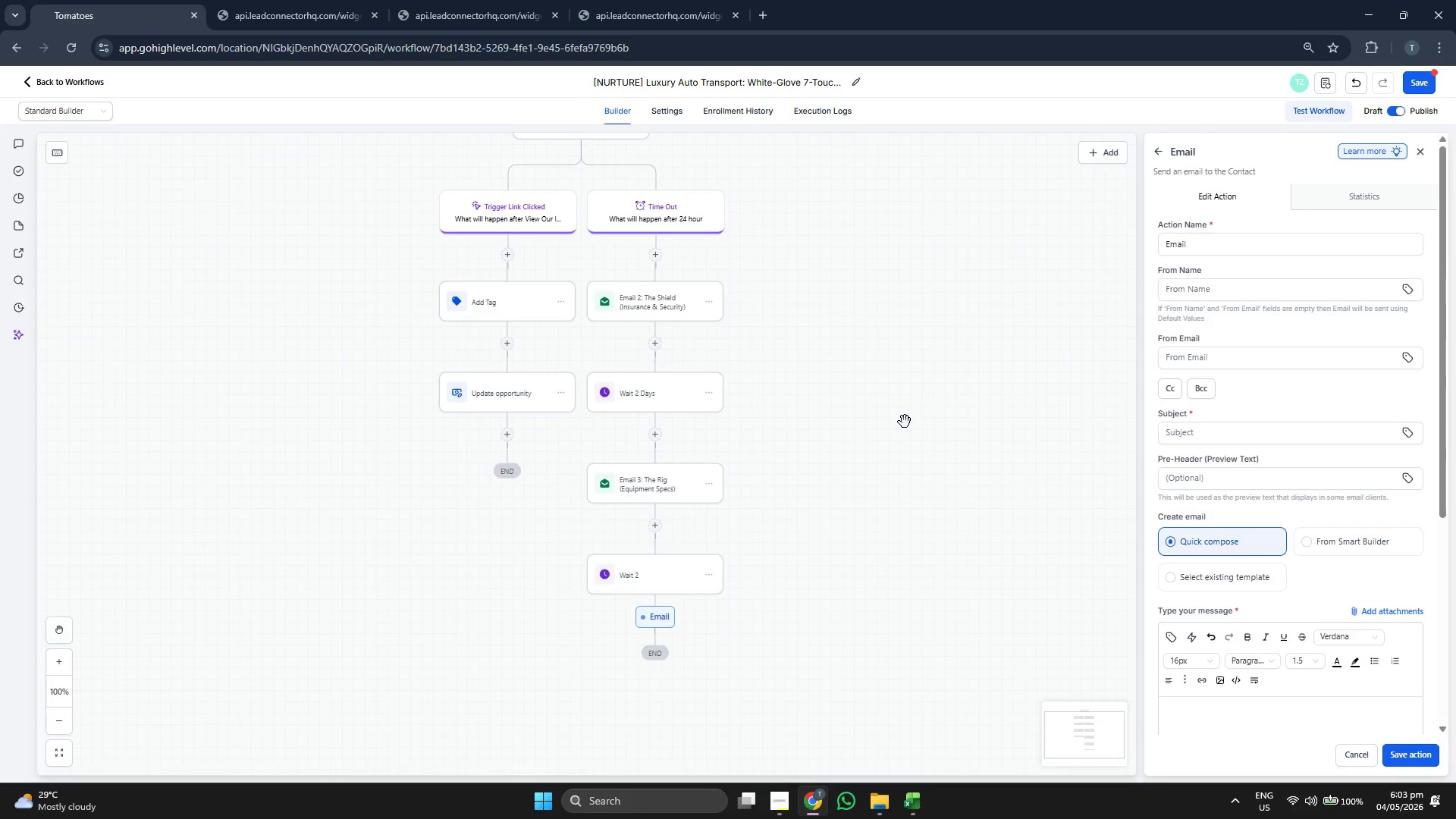 
scroll: coordinate [905, 422], scroll_direction: down, amount: 2.0
 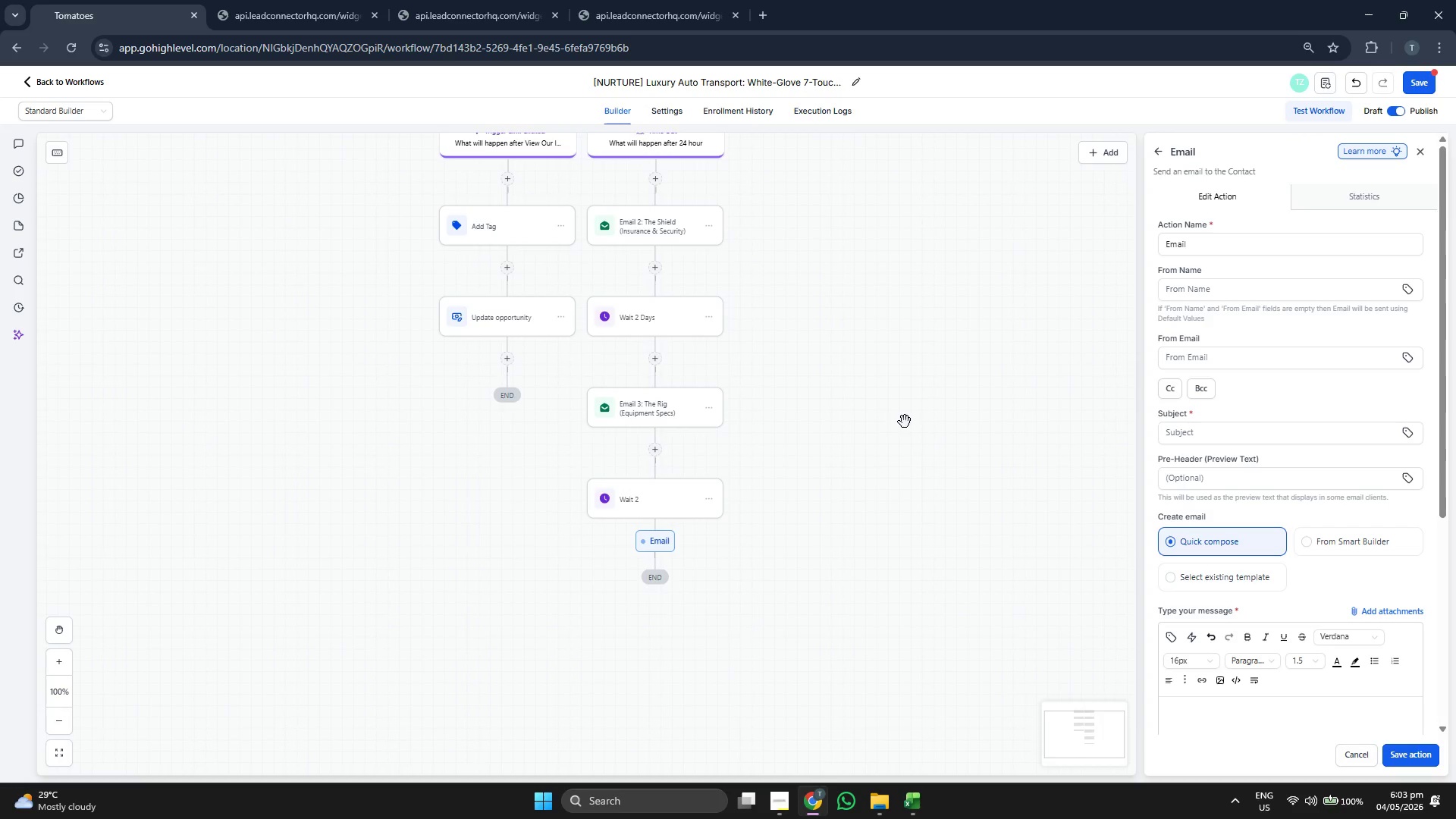 
scroll: coordinate [905, 422], scroll_direction: up, amount: 1.0
 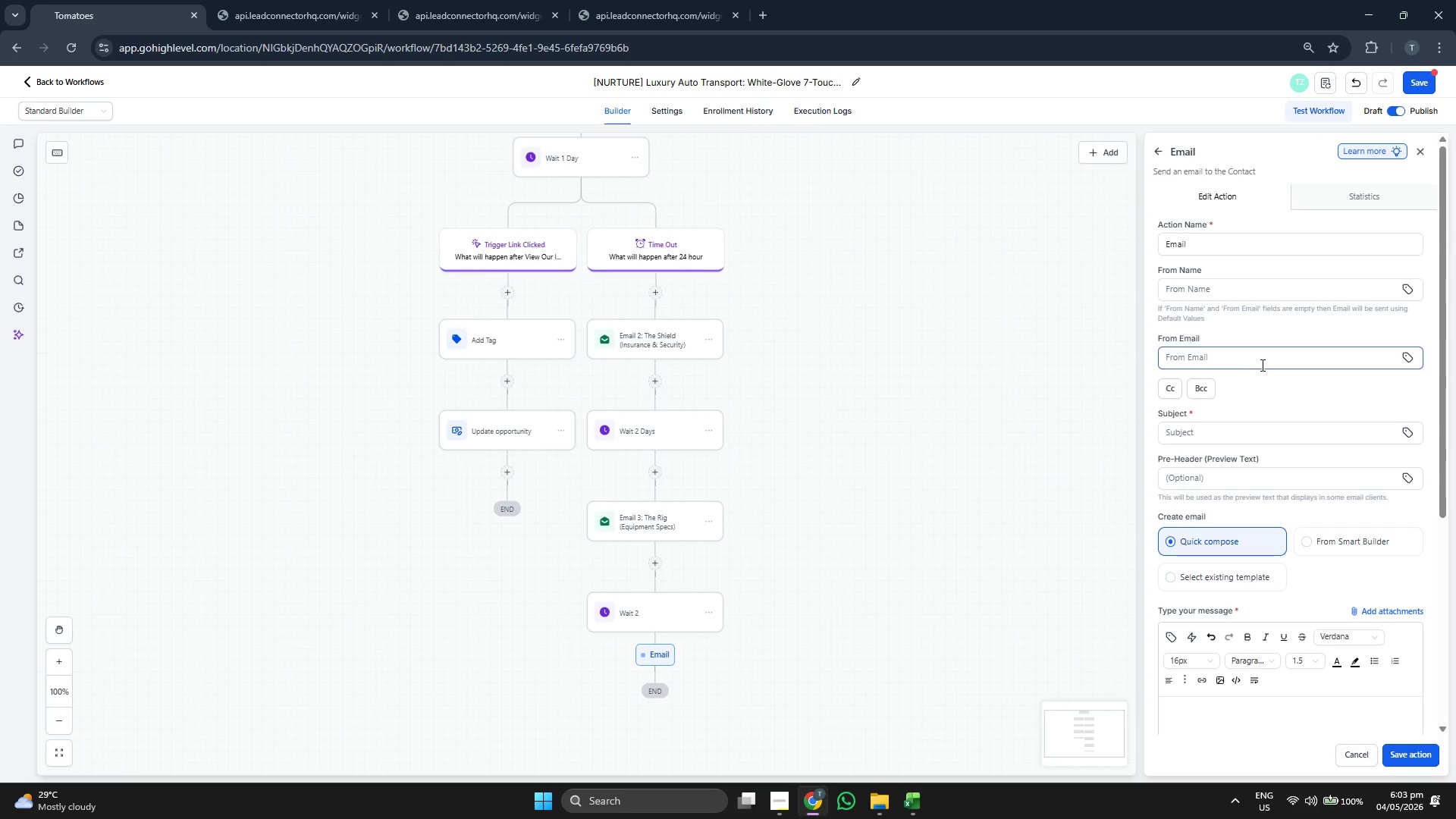 
scroll: coordinate [1285, 309], scroll_direction: none, amount: 0.0
 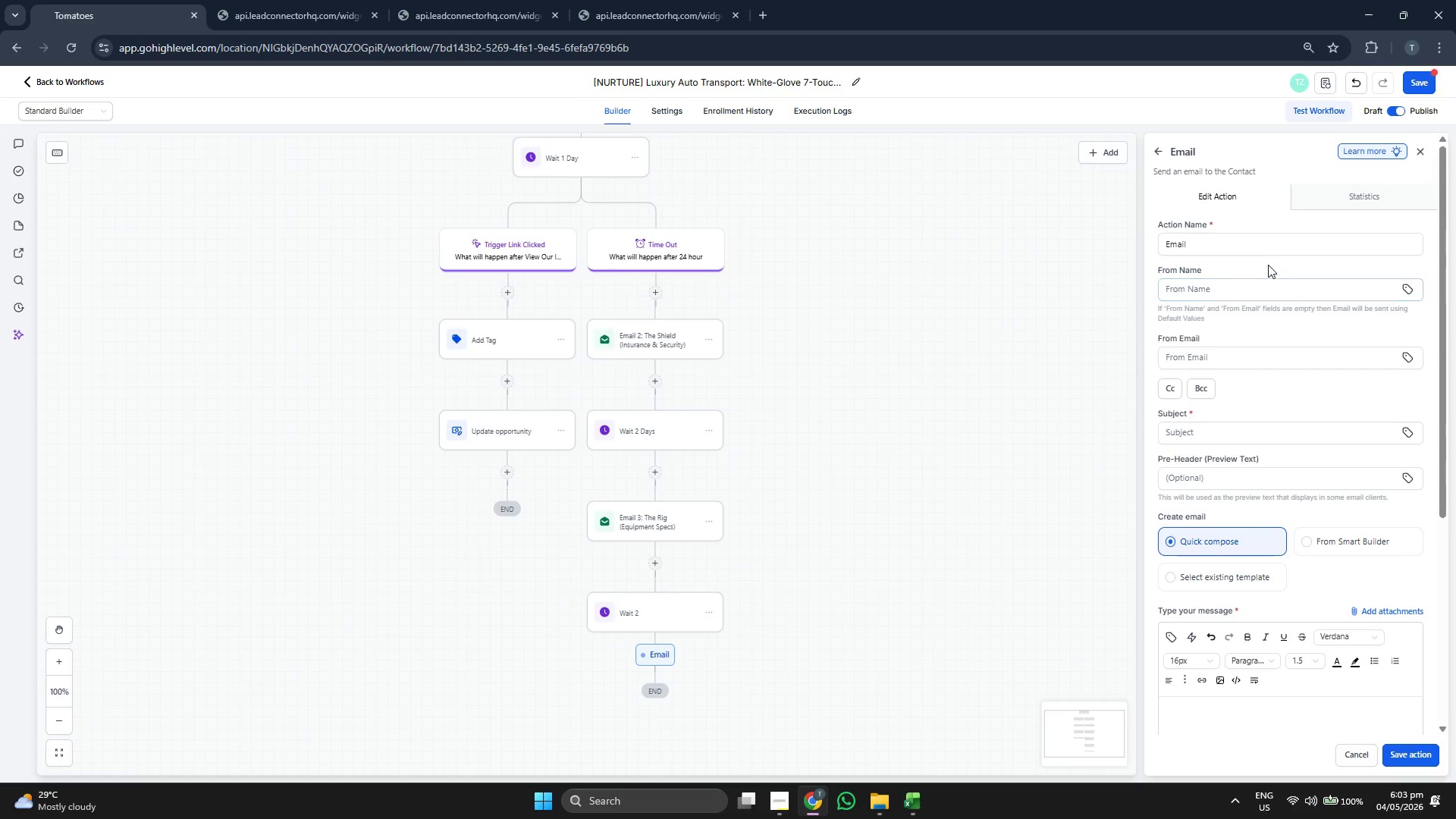 
left_click([1263, 248])
 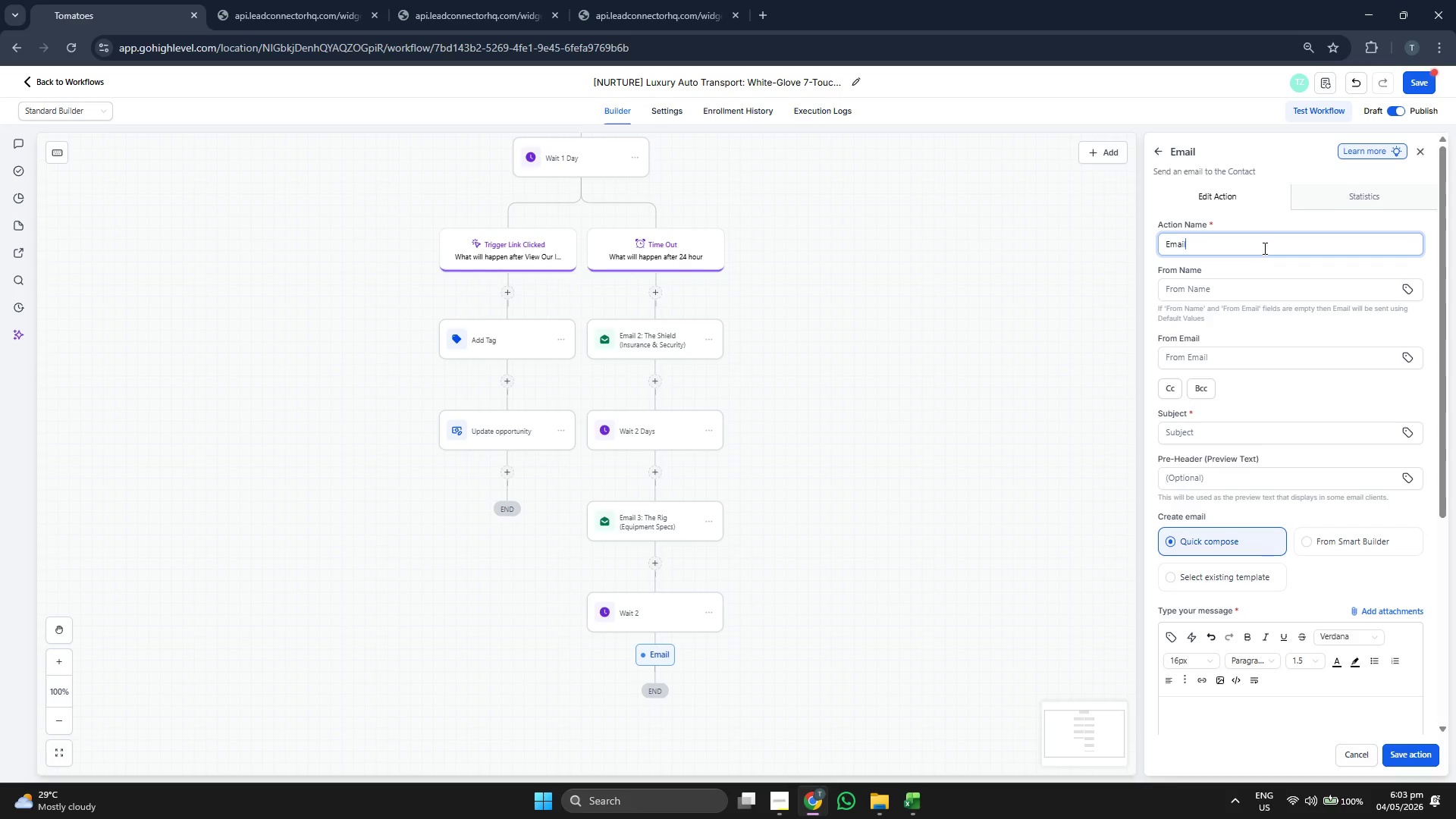 
key(Space)
 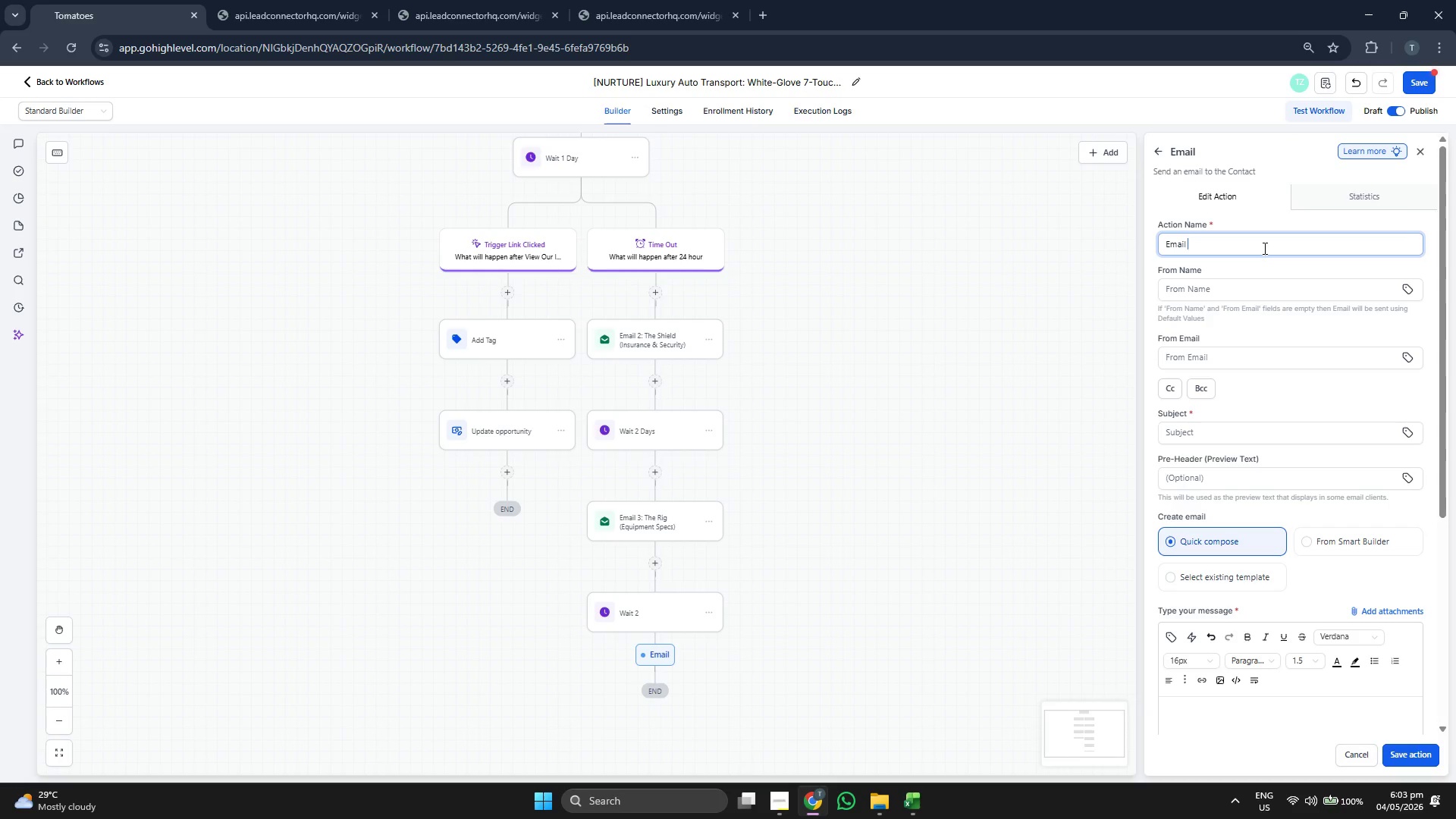 
key(4)
 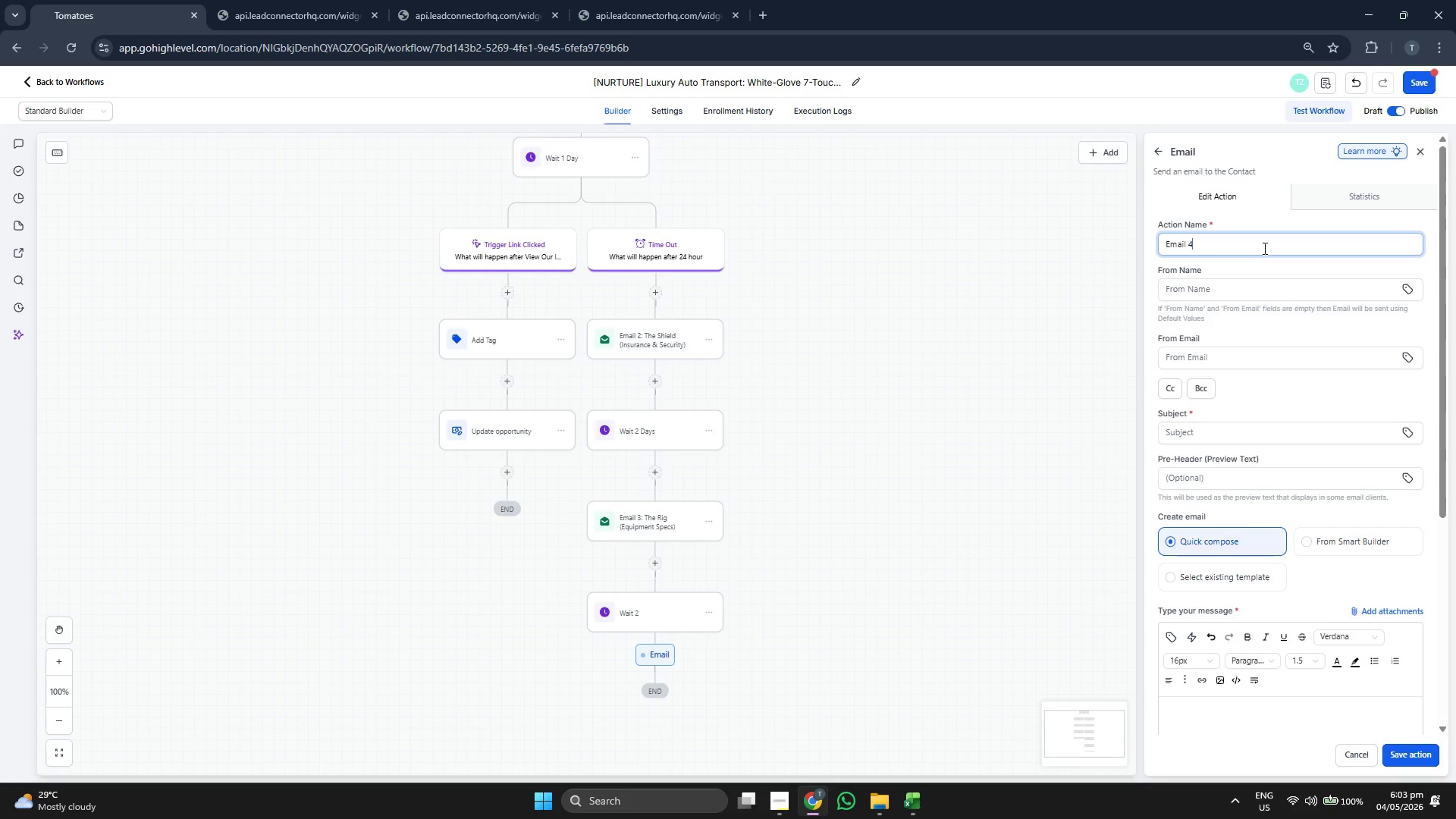 
key(Shift+ShiftRight)
 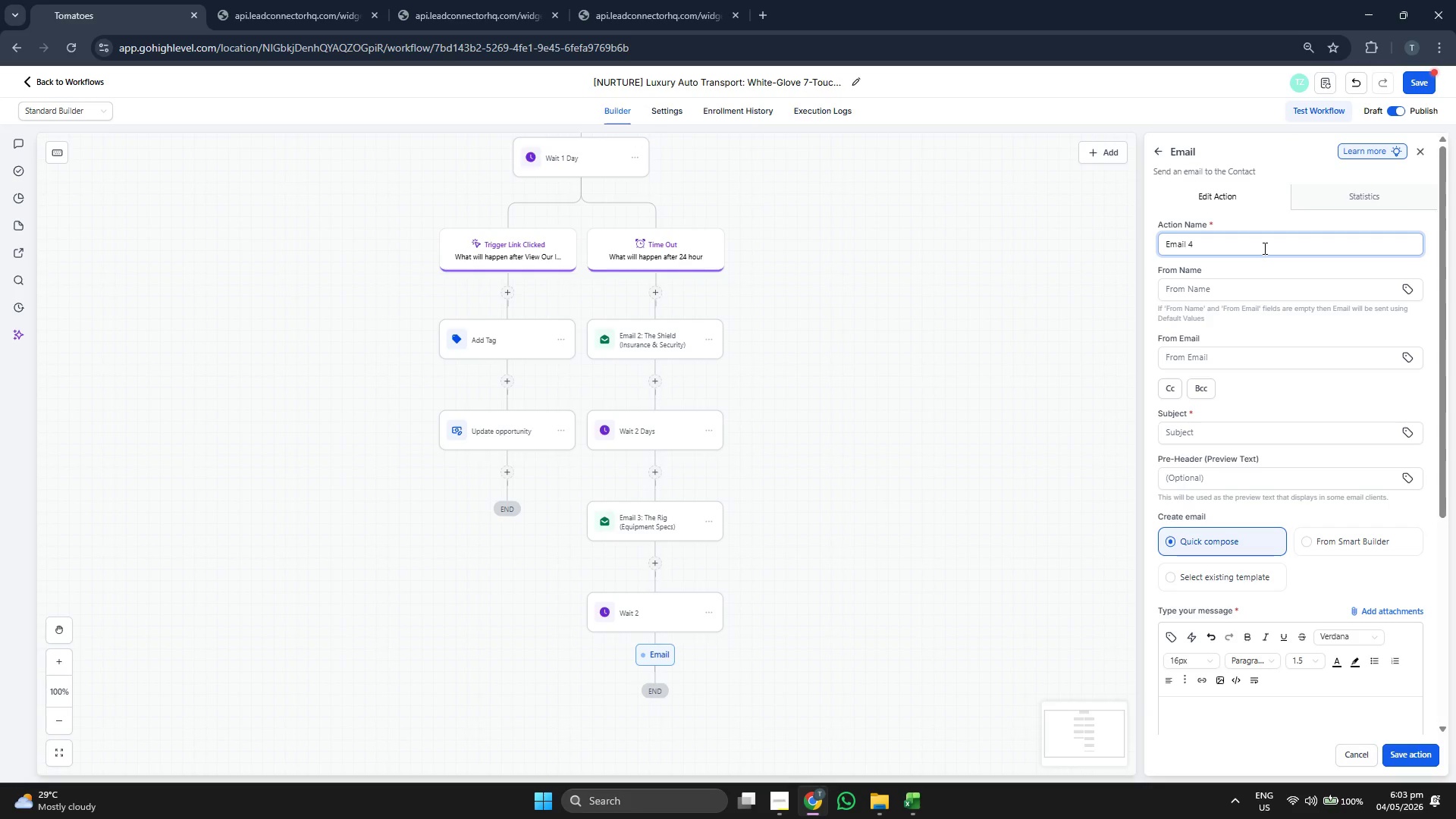 
key(Shift+Semicolon)
 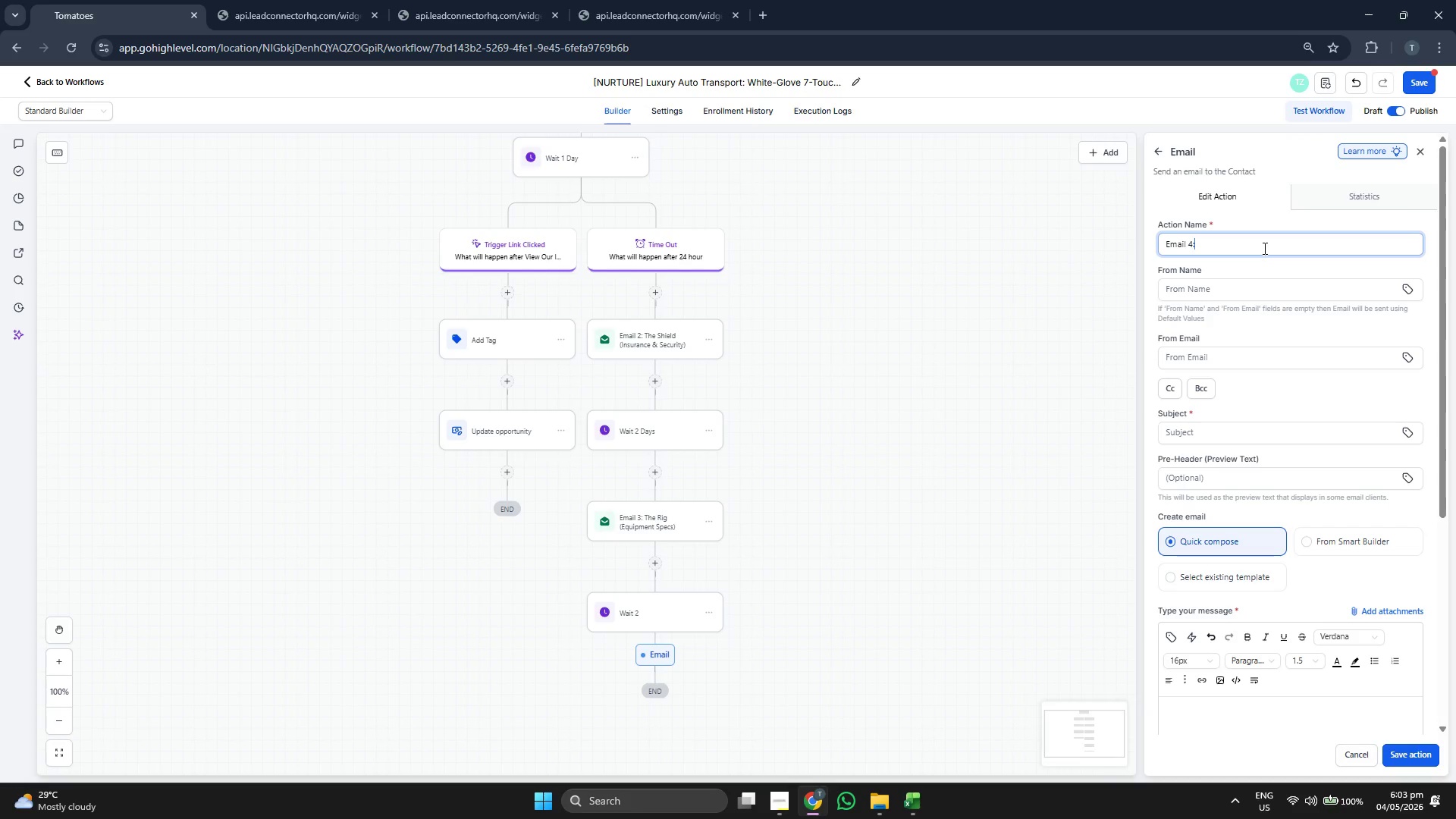 
type( The Route (Local Expertise))
 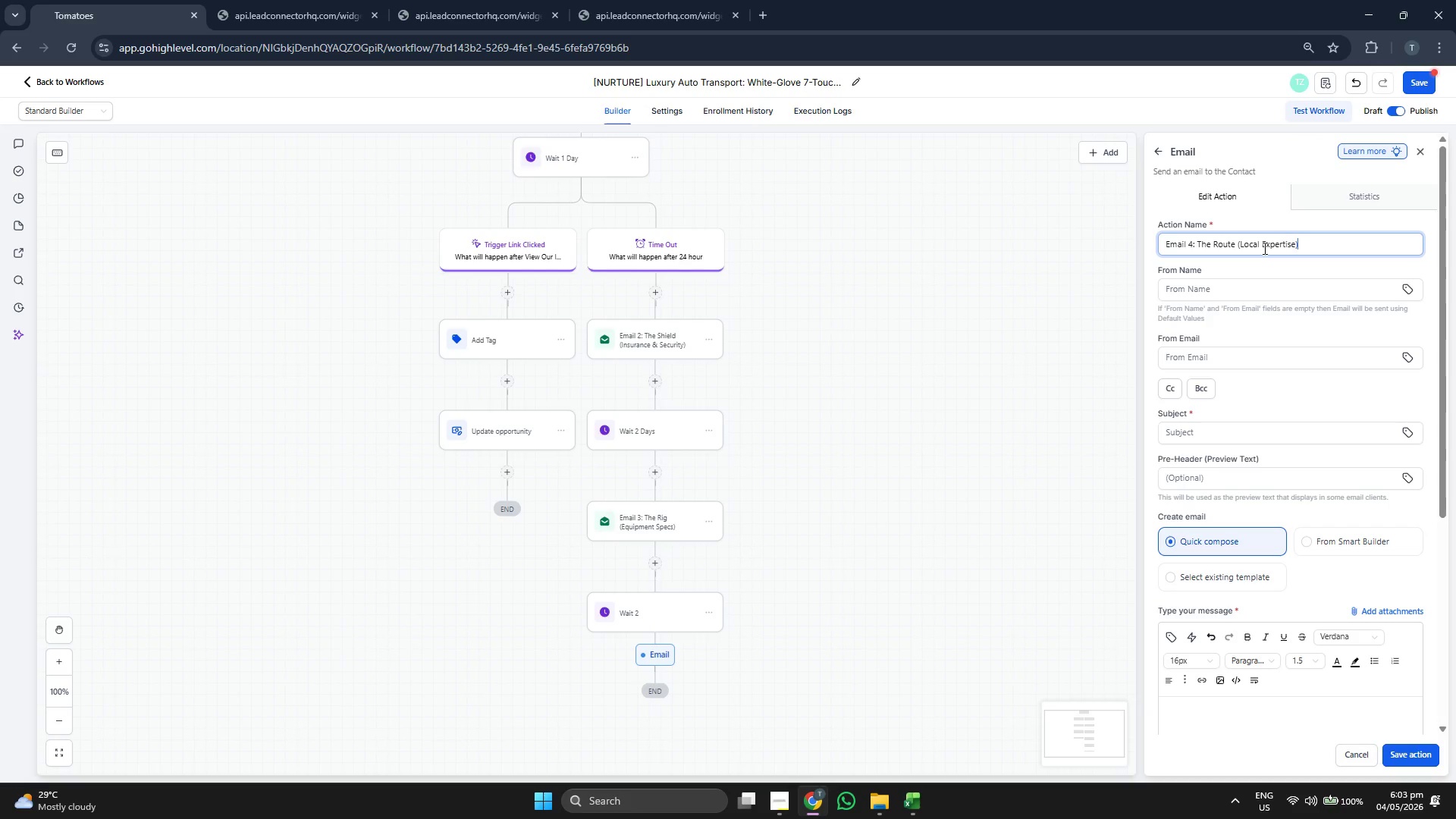 
left_click([1213, 433])
 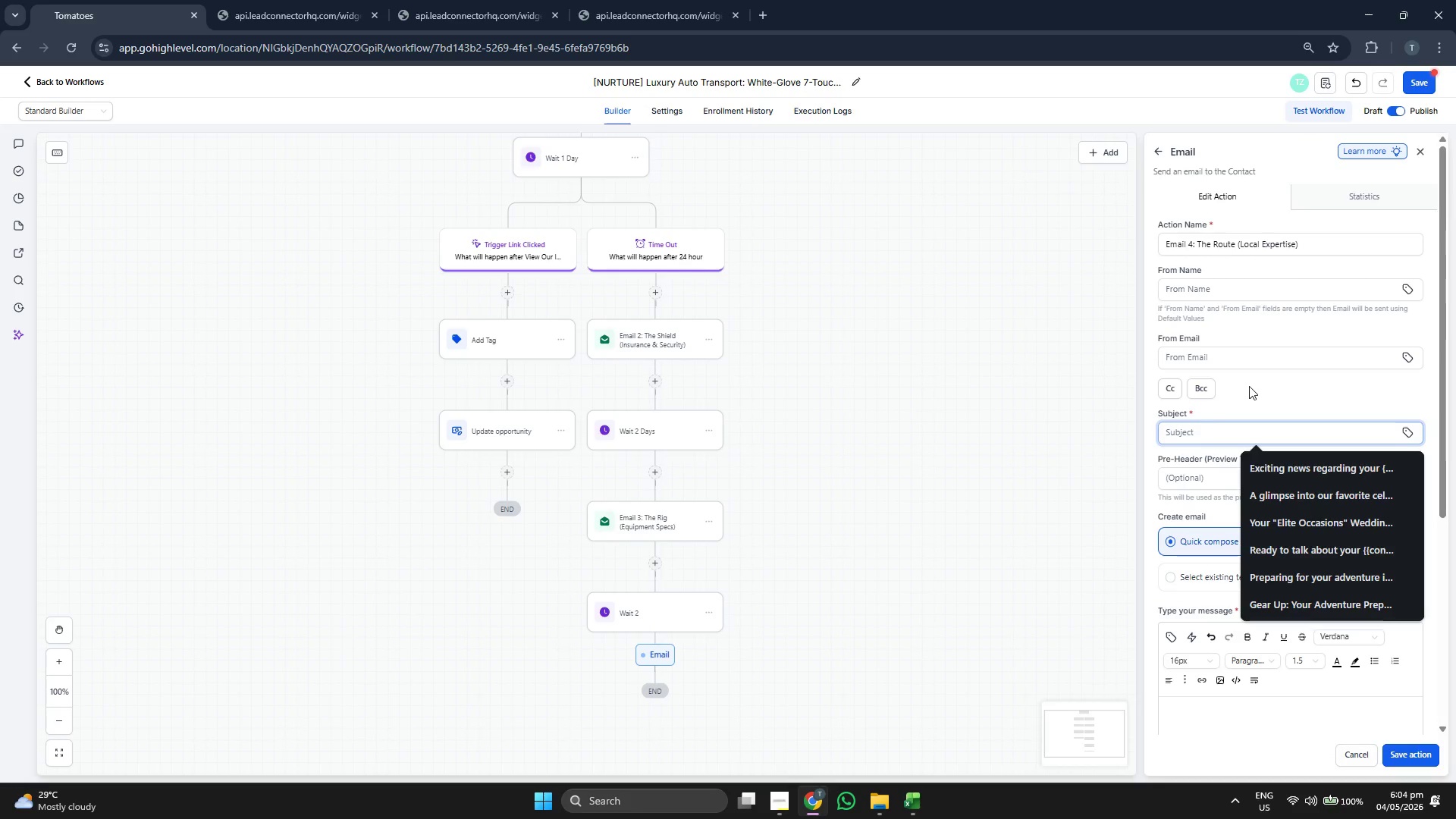 
type(Planning the h)
key(Backspace)
type(journey to )
 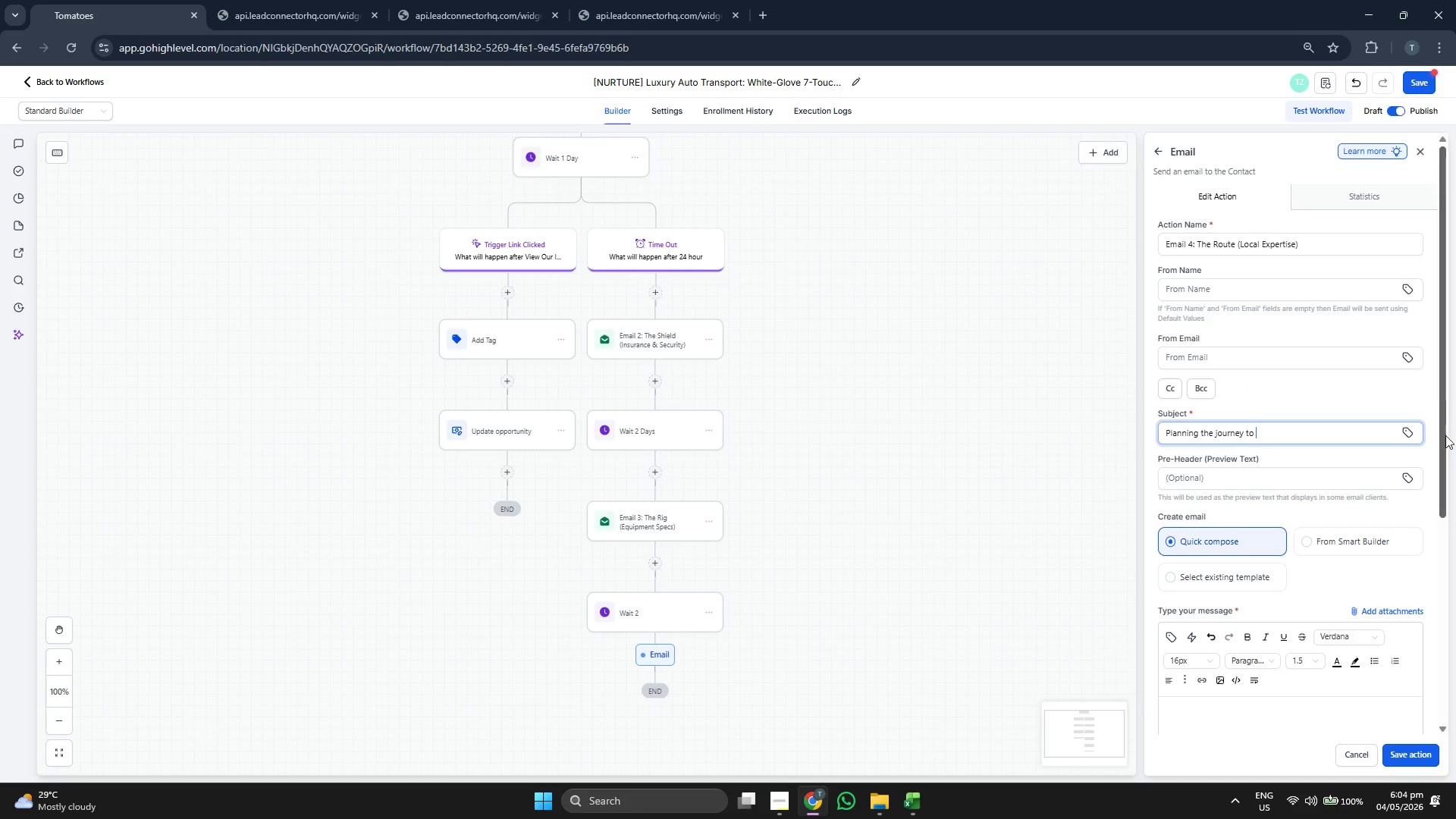 
left_click([1414, 436])
 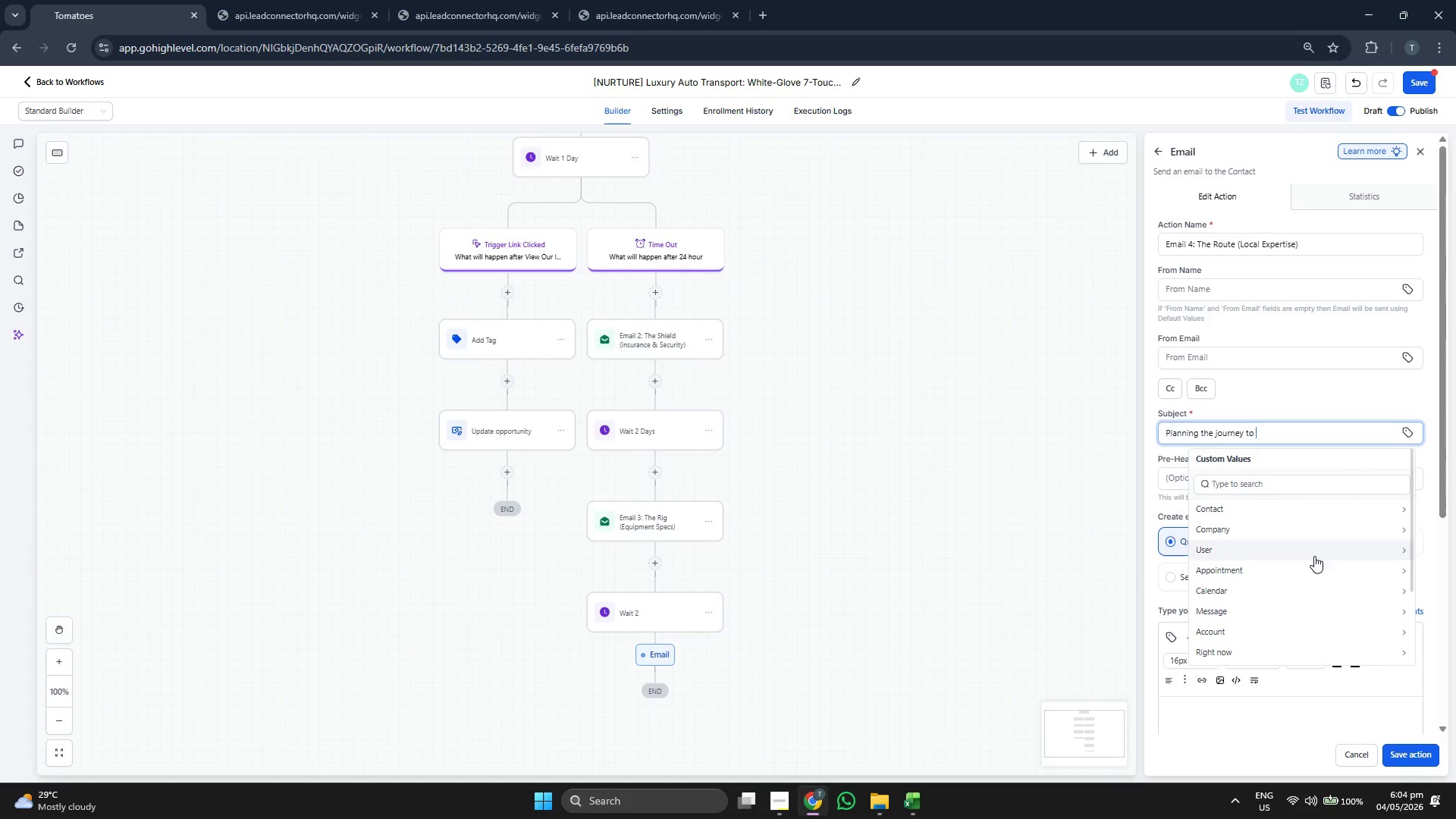 
scroll: coordinate [1276, 559], scroll_direction: up, amount: 2.0
 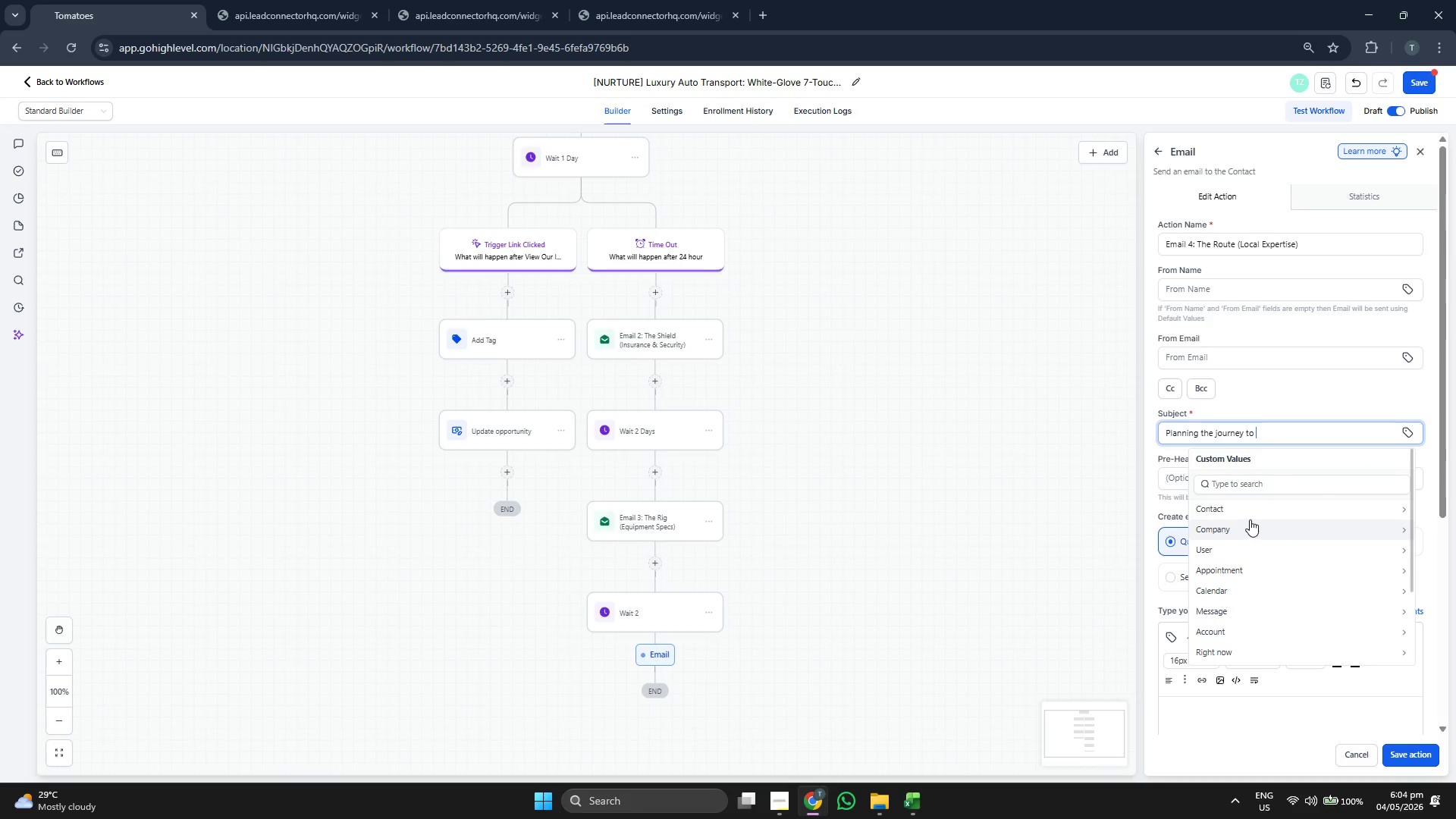 
left_click([1249, 515])
 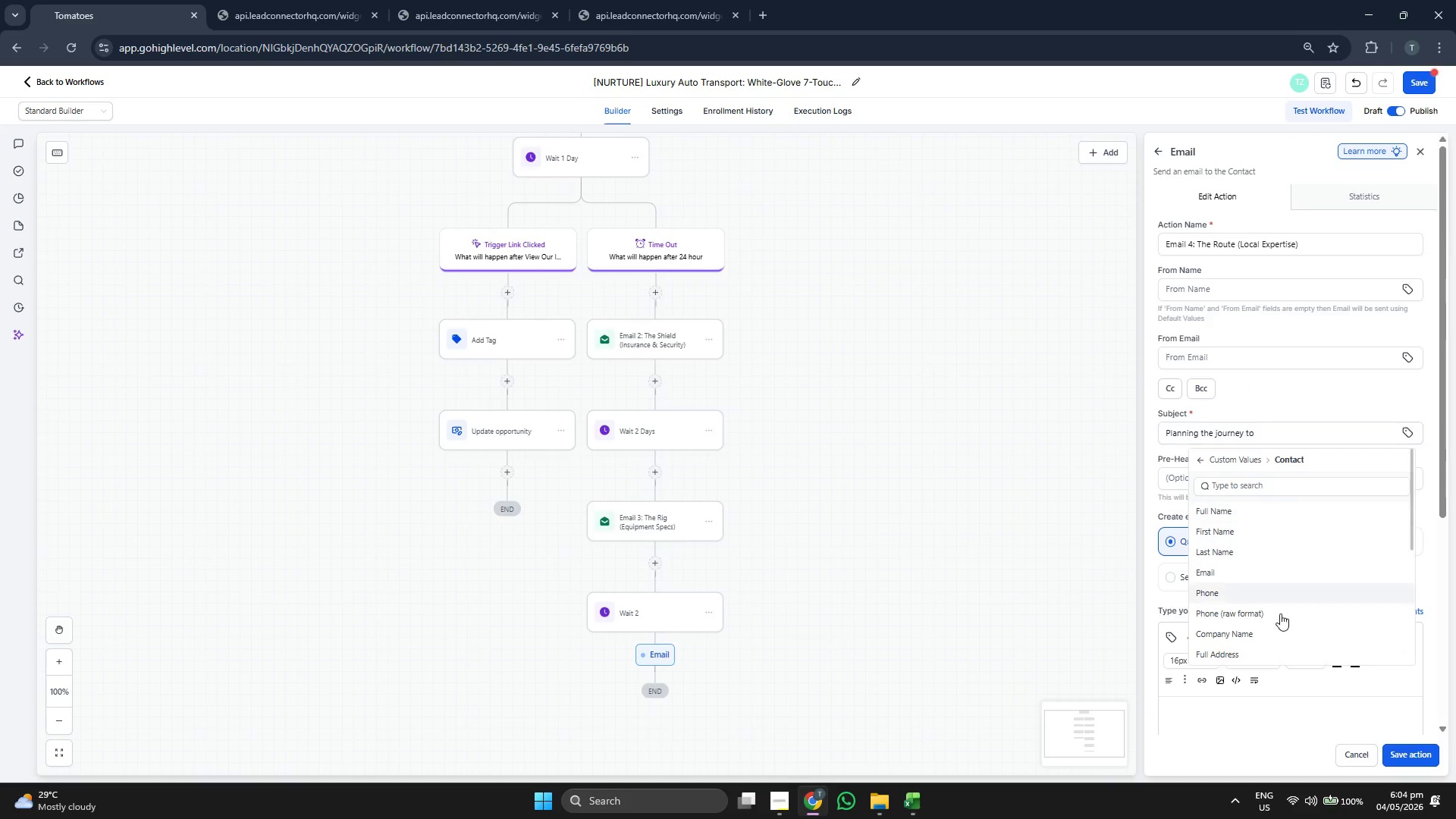 
scroll: coordinate [1294, 632], scroll_direction: down, amount: 7.0
 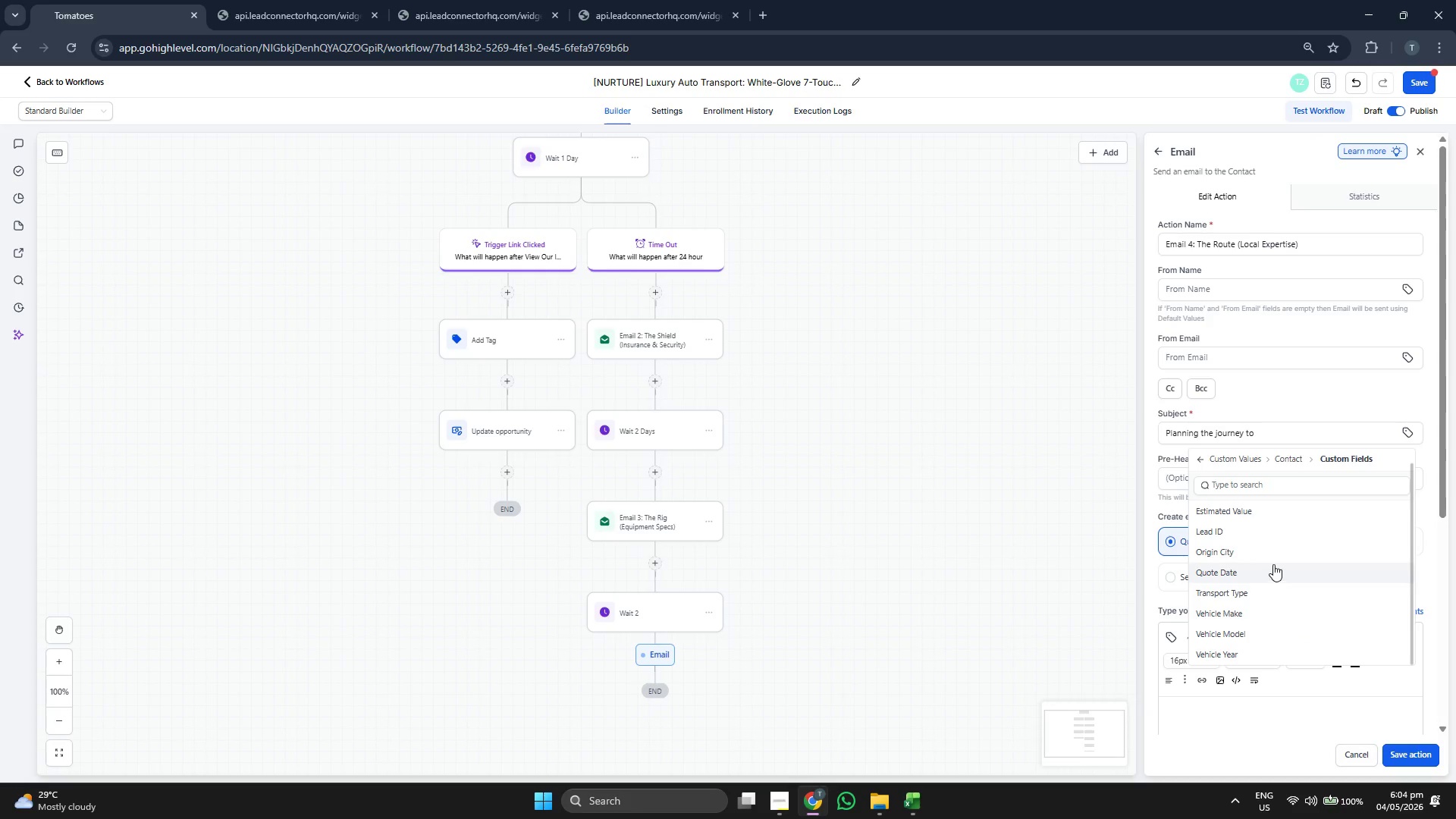 
scroll: coordinate [1274, 550], scroll_direction: up, amount: 2.0
 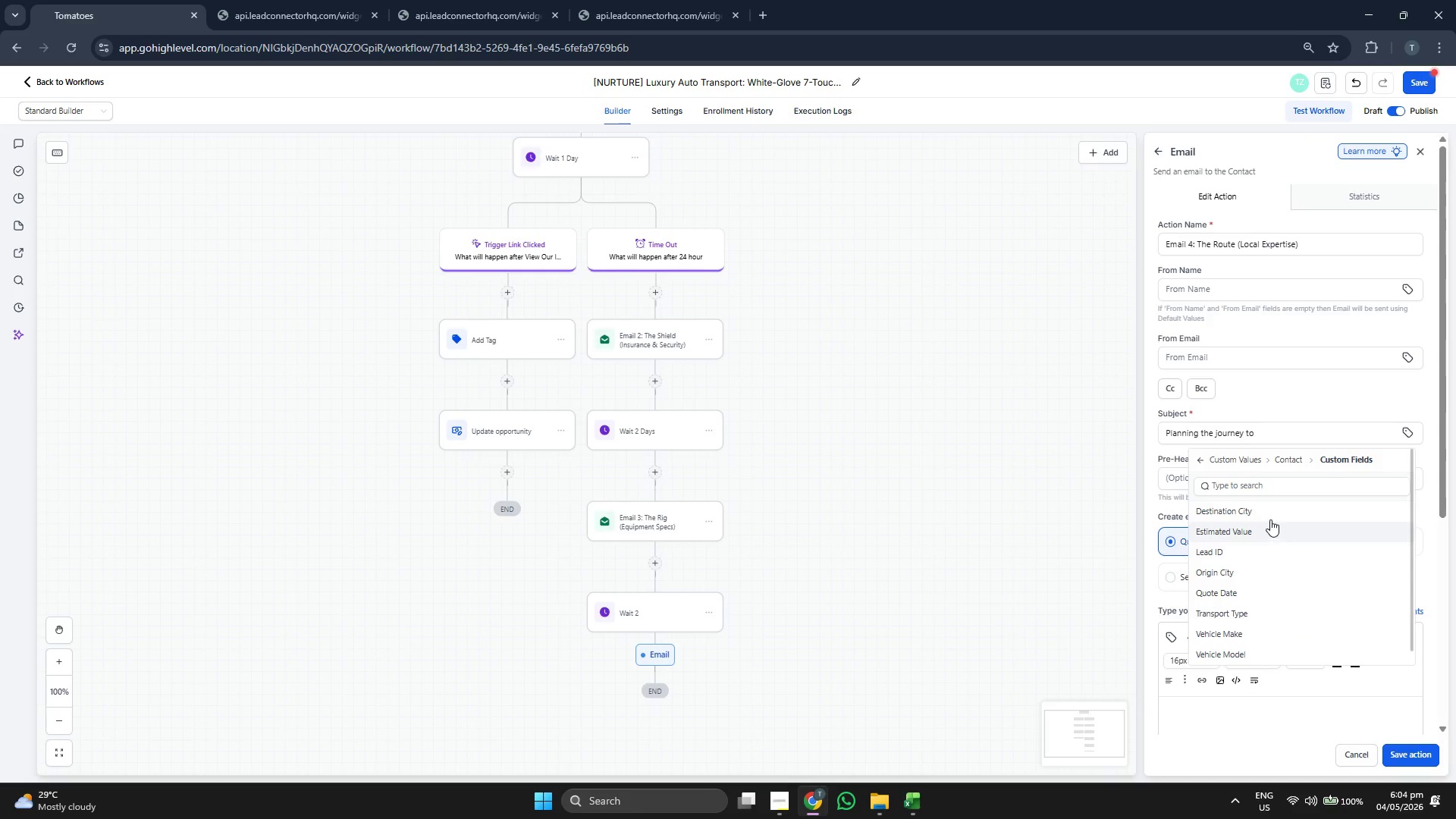 
left_click([1270, 513])
 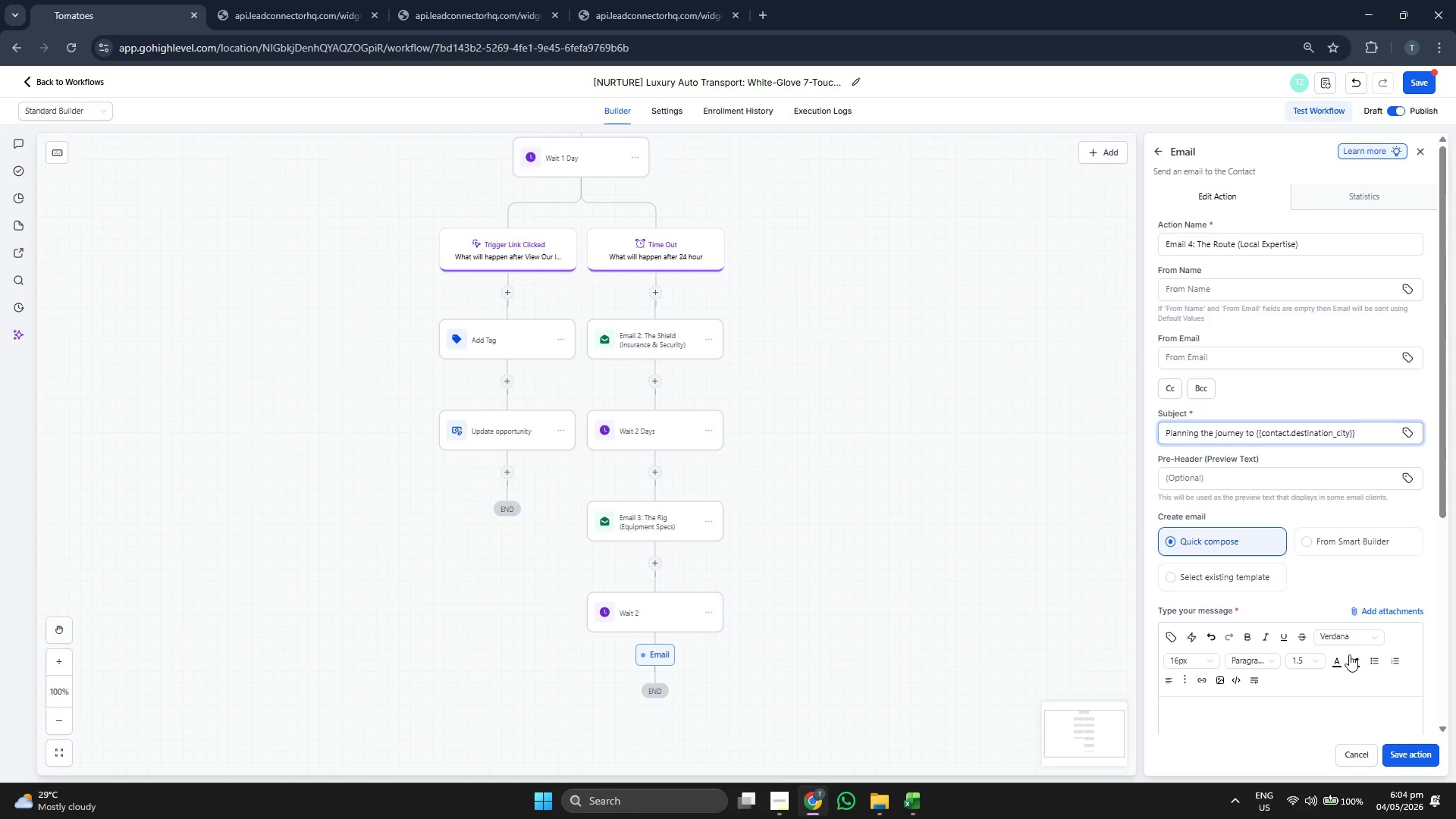 
scroll: coordinate [1276, 571], scroll_direction: down, amount: 2.0
 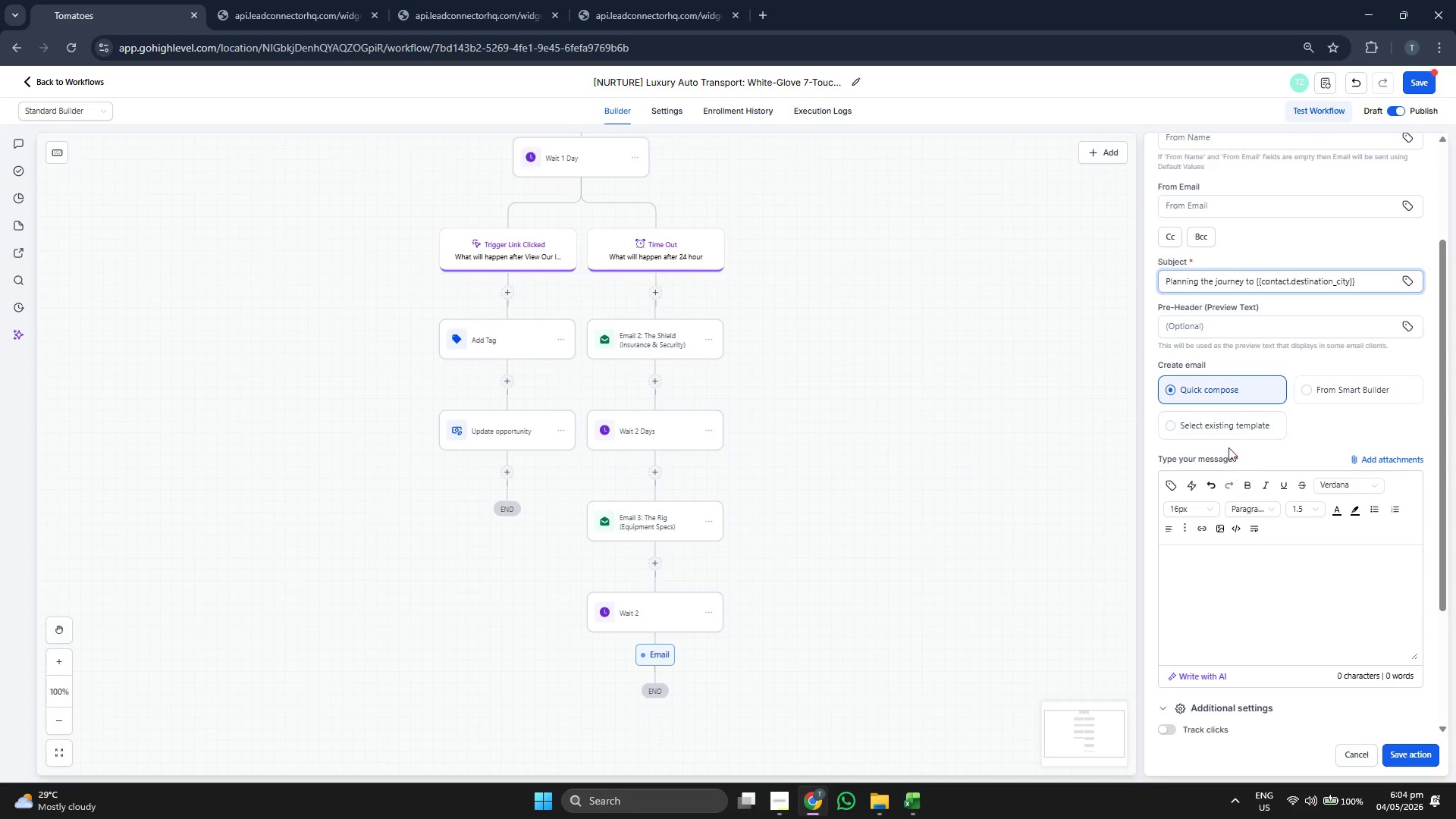 
left_click([1228, 435])
 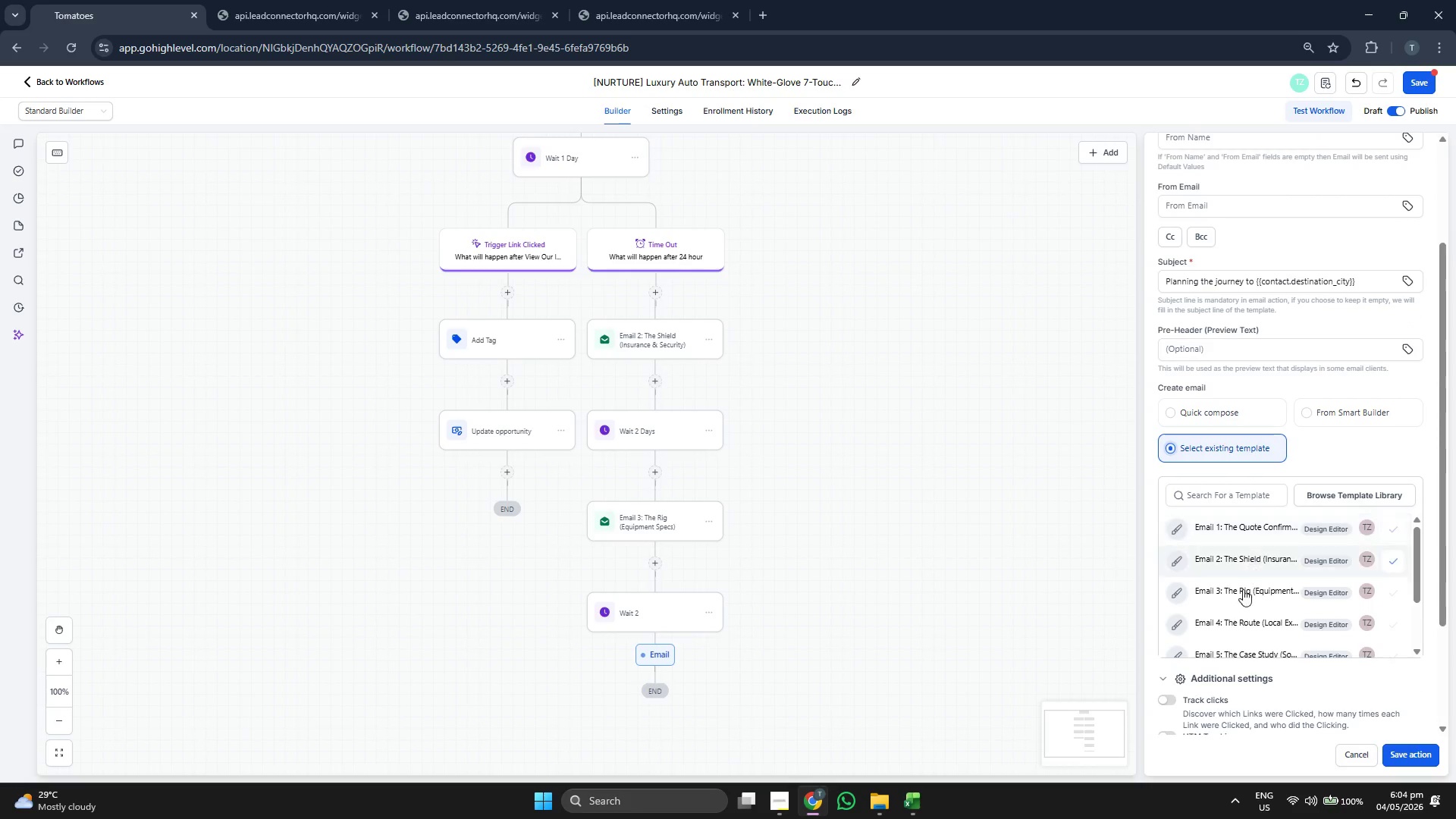 
left_click([1234, 626])
 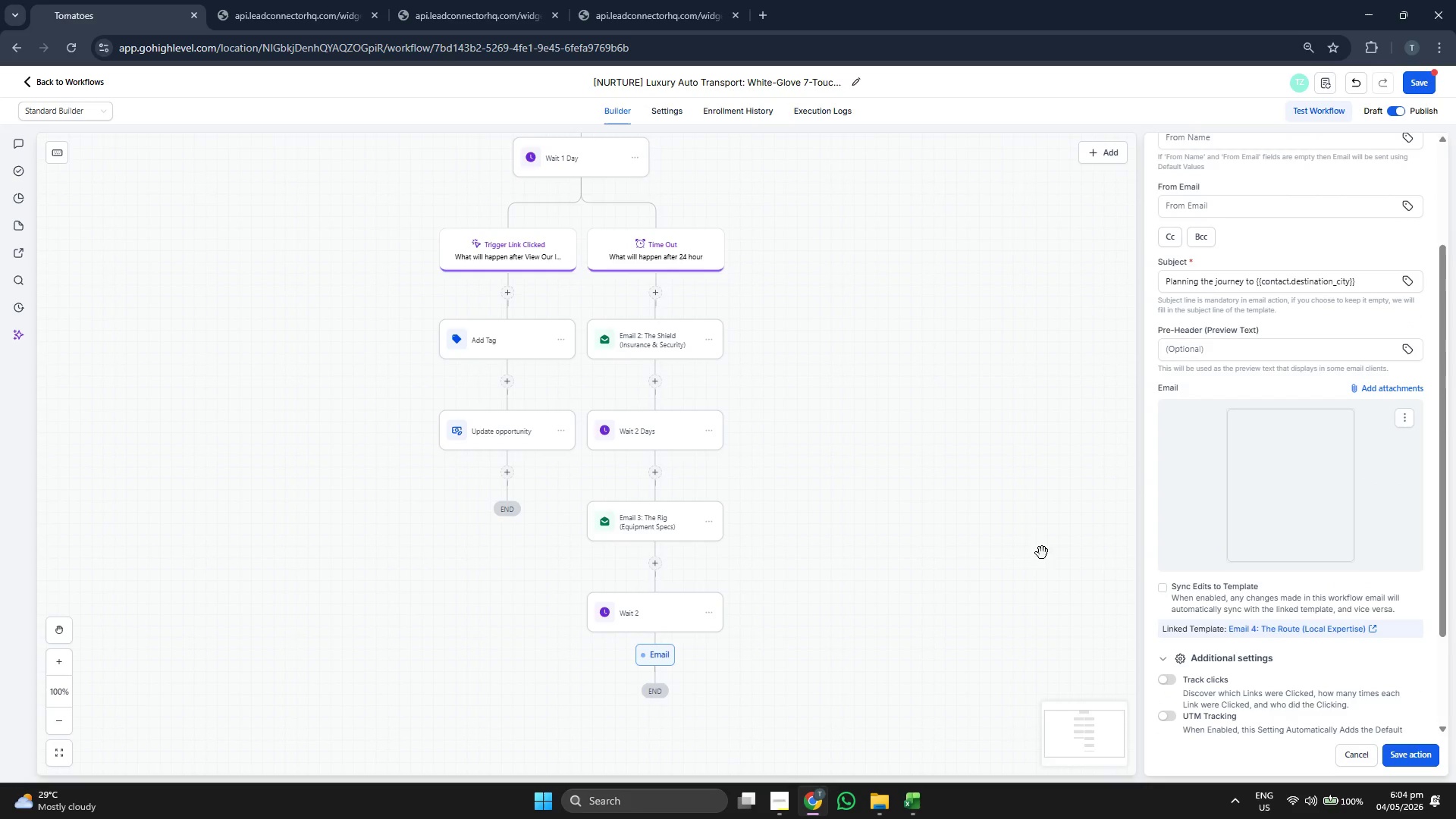 
left_click_drag(start_coordinate=[1018, 519], to_coordinate=[1018, 507])
 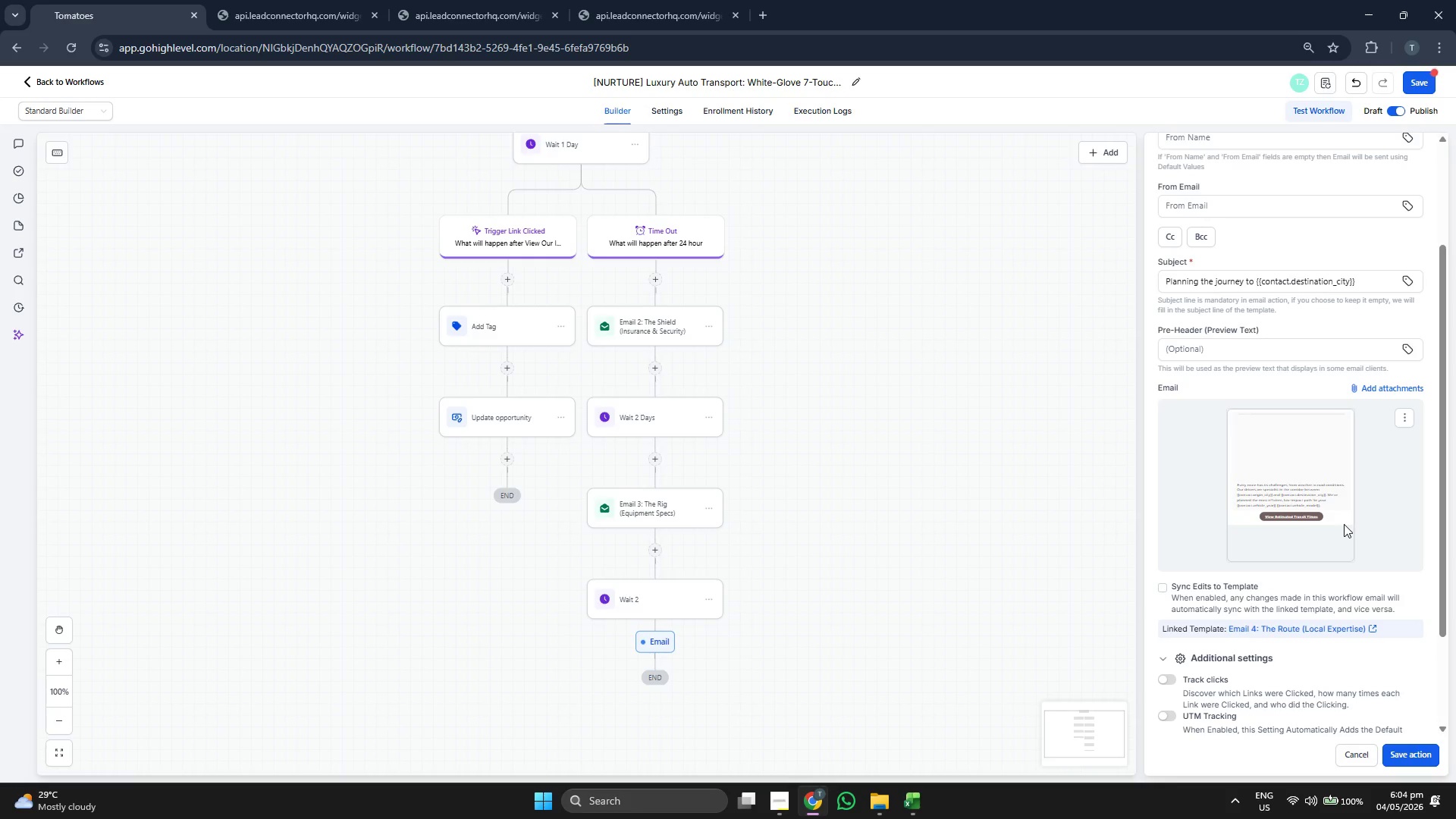 
scroll: coordinate [1344, 524], scroll_direction: down, amount: 1.0
 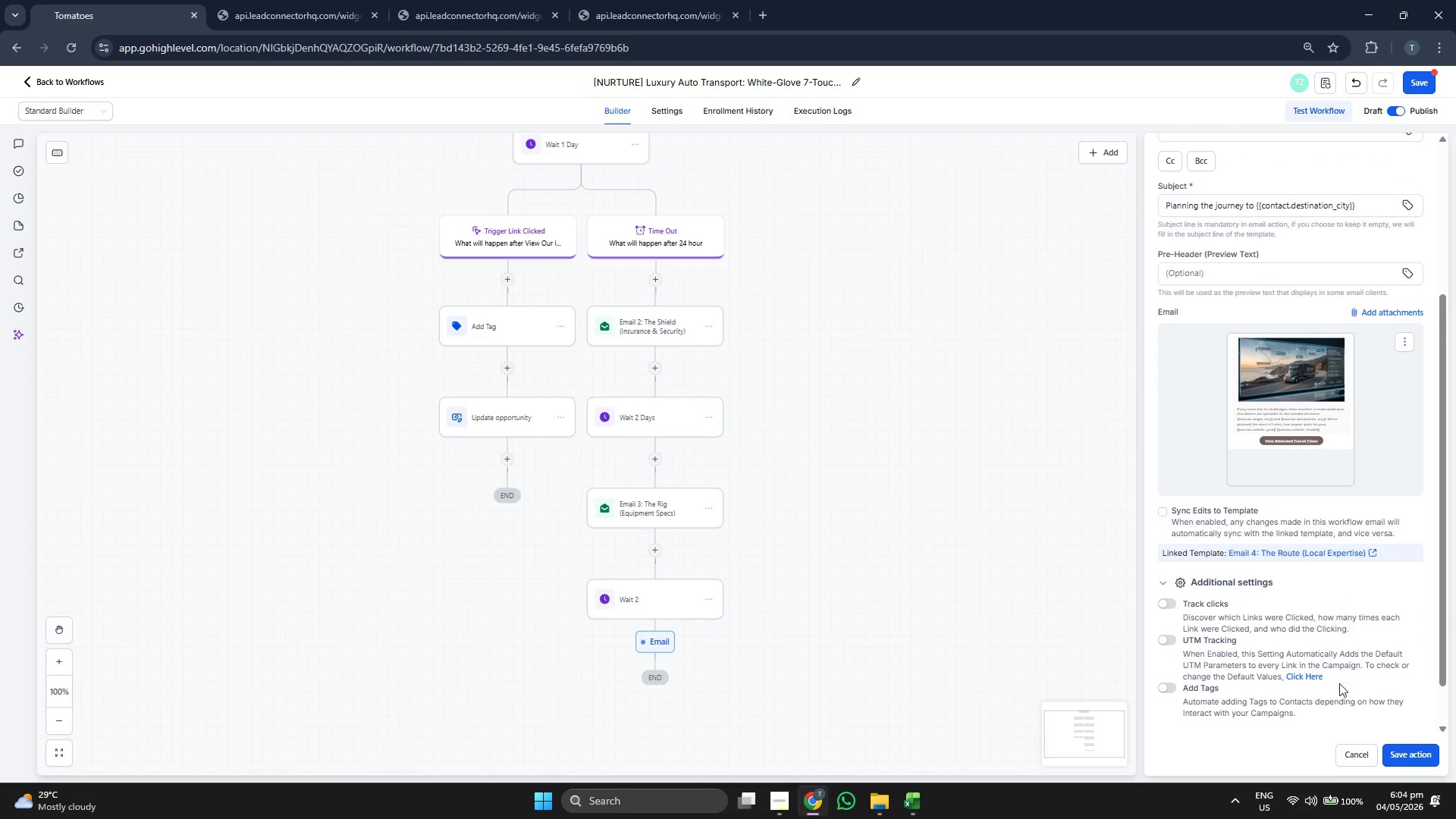 
left_click([1393, 752])
 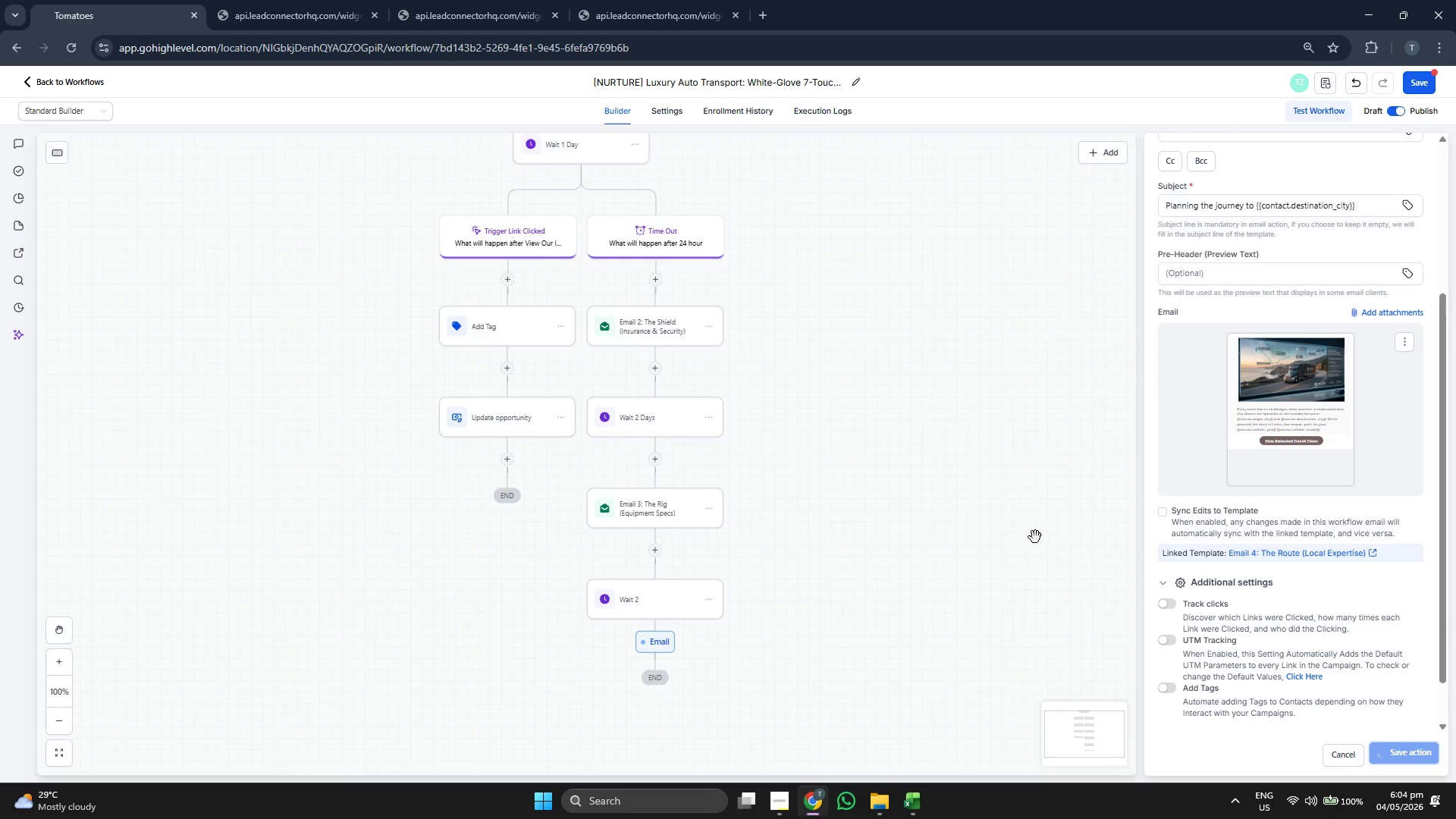 
left_click_drag(start_coordinate=[1023, 500], to_coordinate=[1035, 460])
 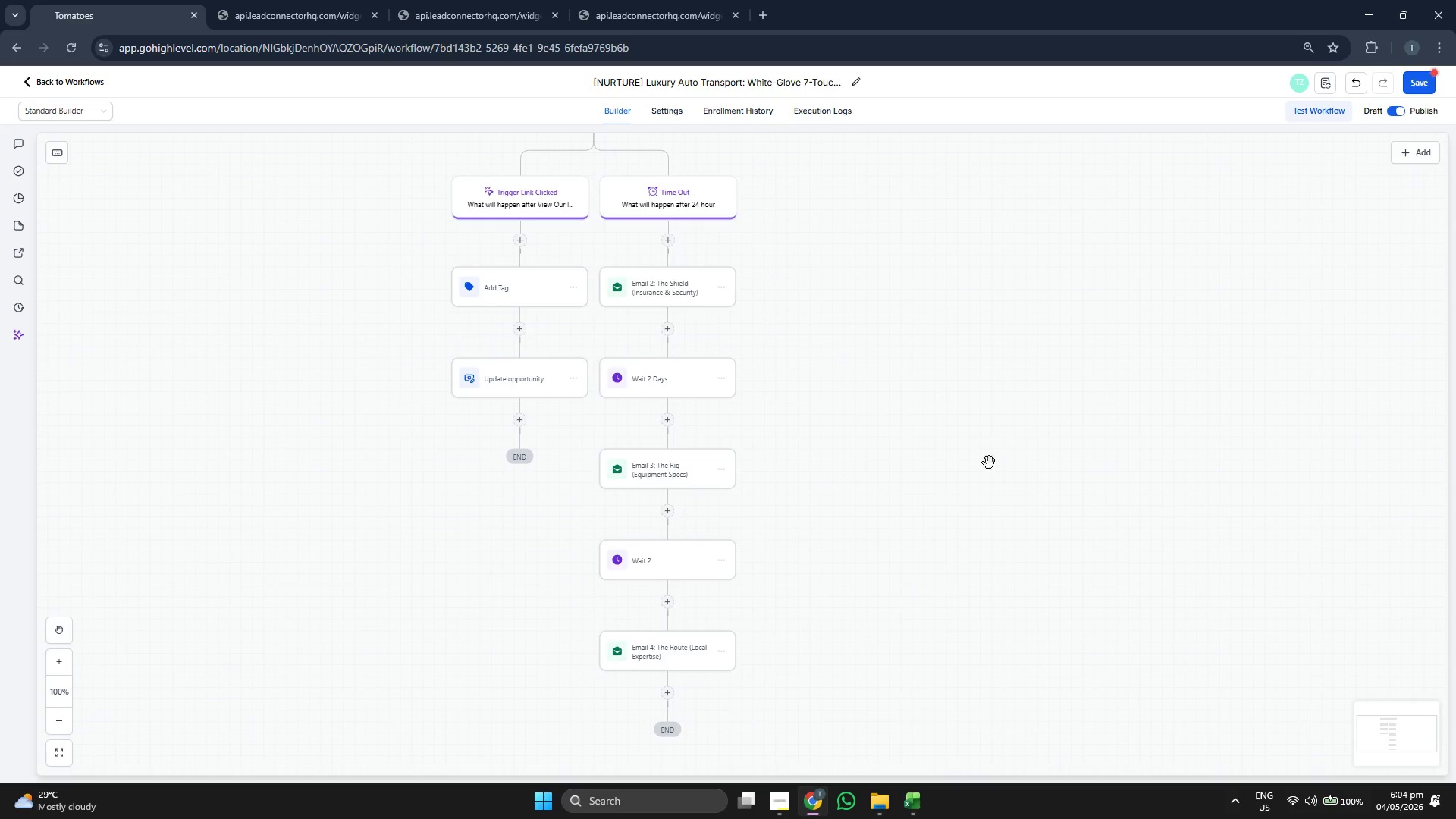 
left_click_drag(start_coordinate=[971, 457], to_coordinate=[993, 534])
 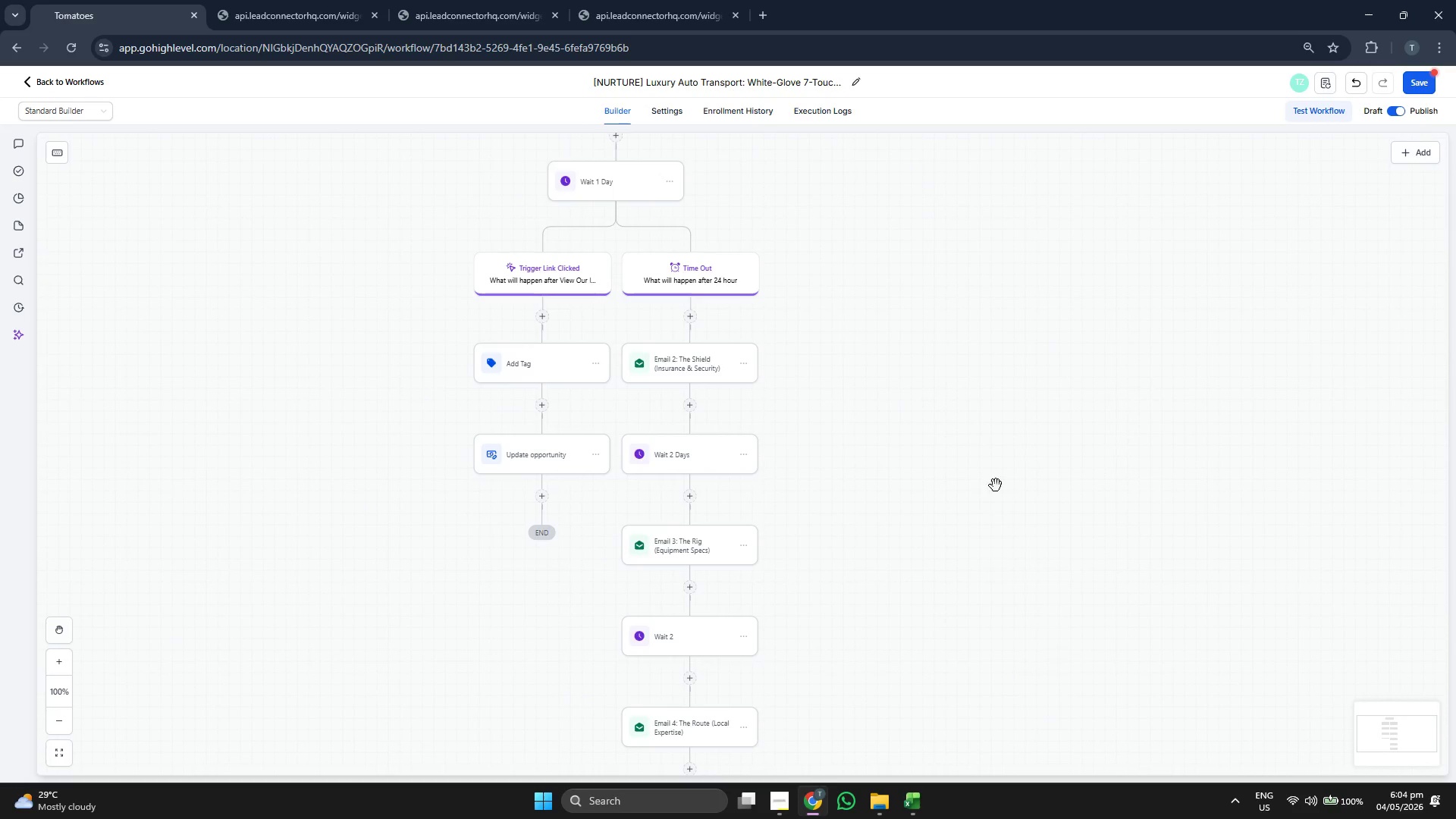 
left_click_drag(start_coordinate=[1041, 444], to_coordinate=[1025, 567])
 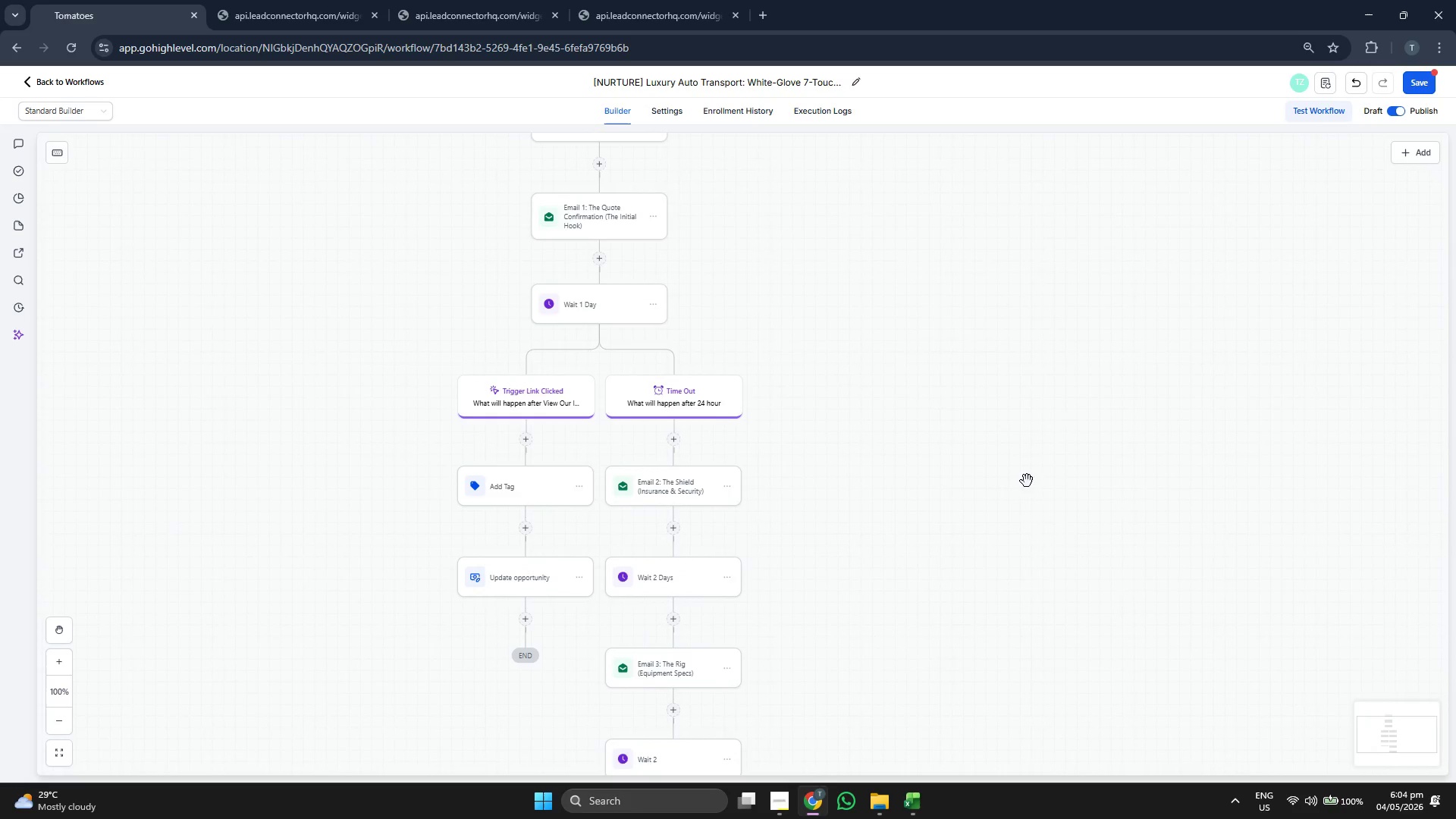 
left_click_drag(start_coordinate=[1036, 446], to_coordinate=[1006, 420])
 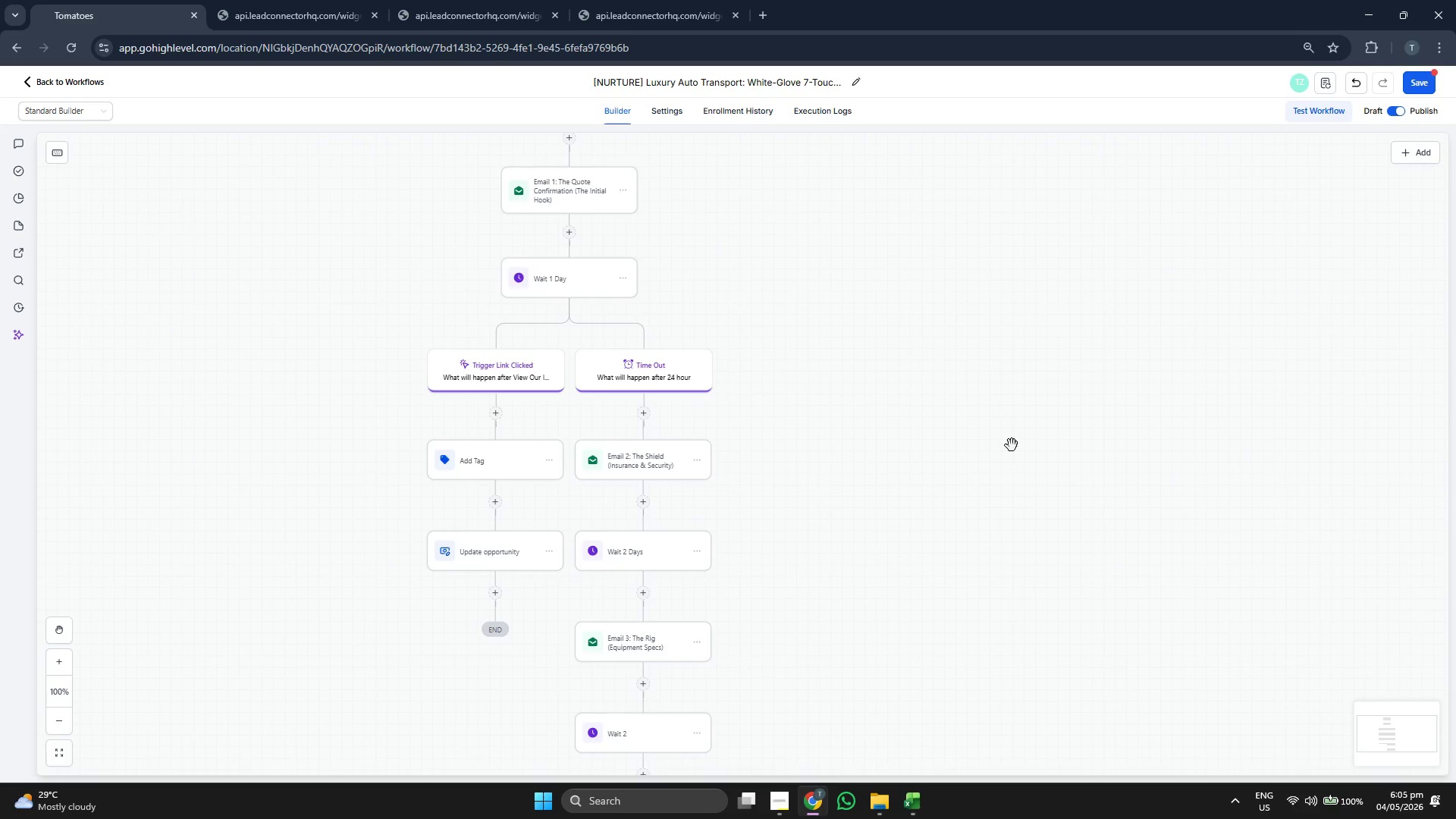 
left_click_drag(start_coordinate=[1013, 449], to_coordinate=[1024, 425])
 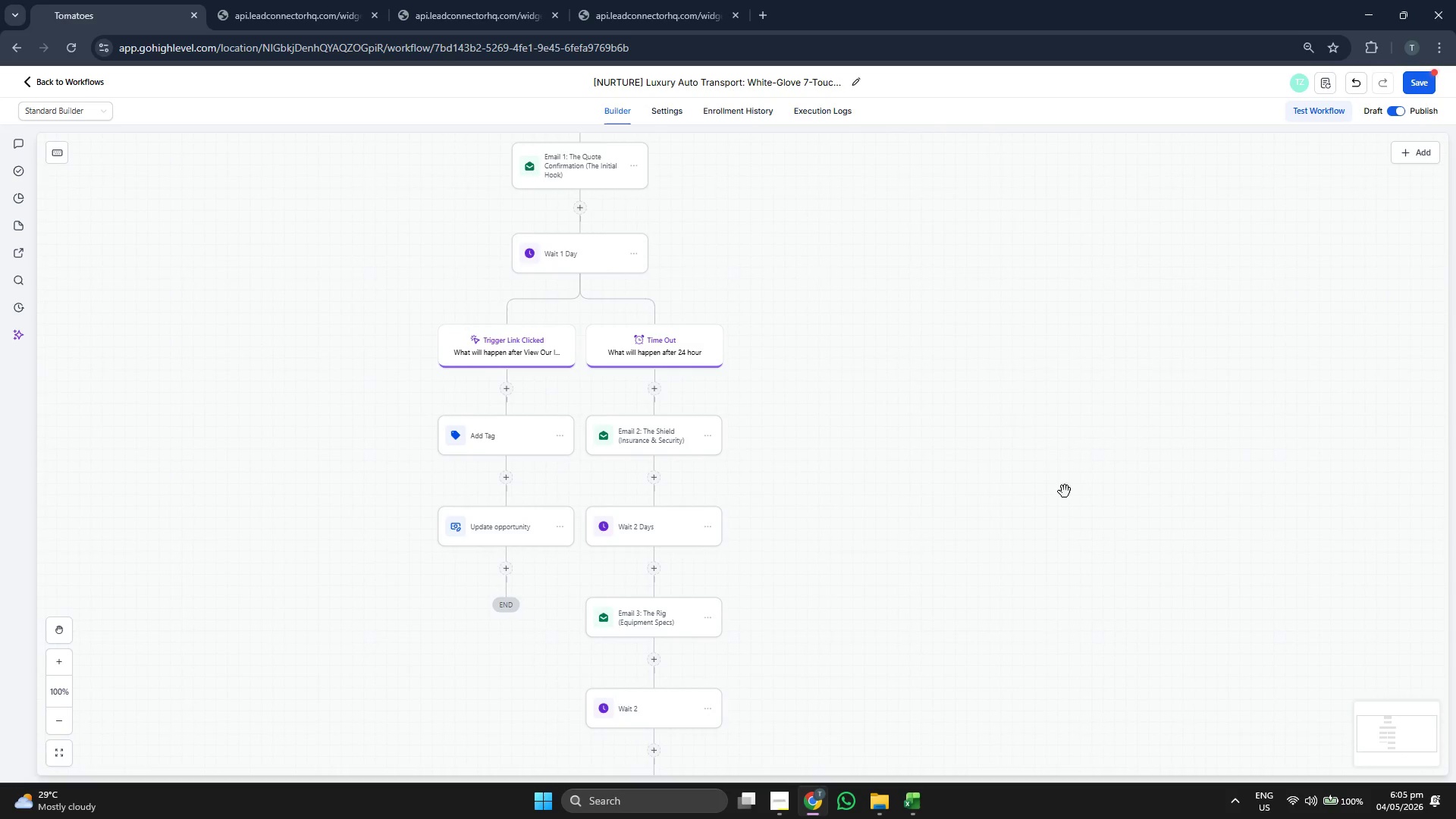 
left_click_drag(start_coordinate=[1065, 493], to_coordinate=[1078, 445])
 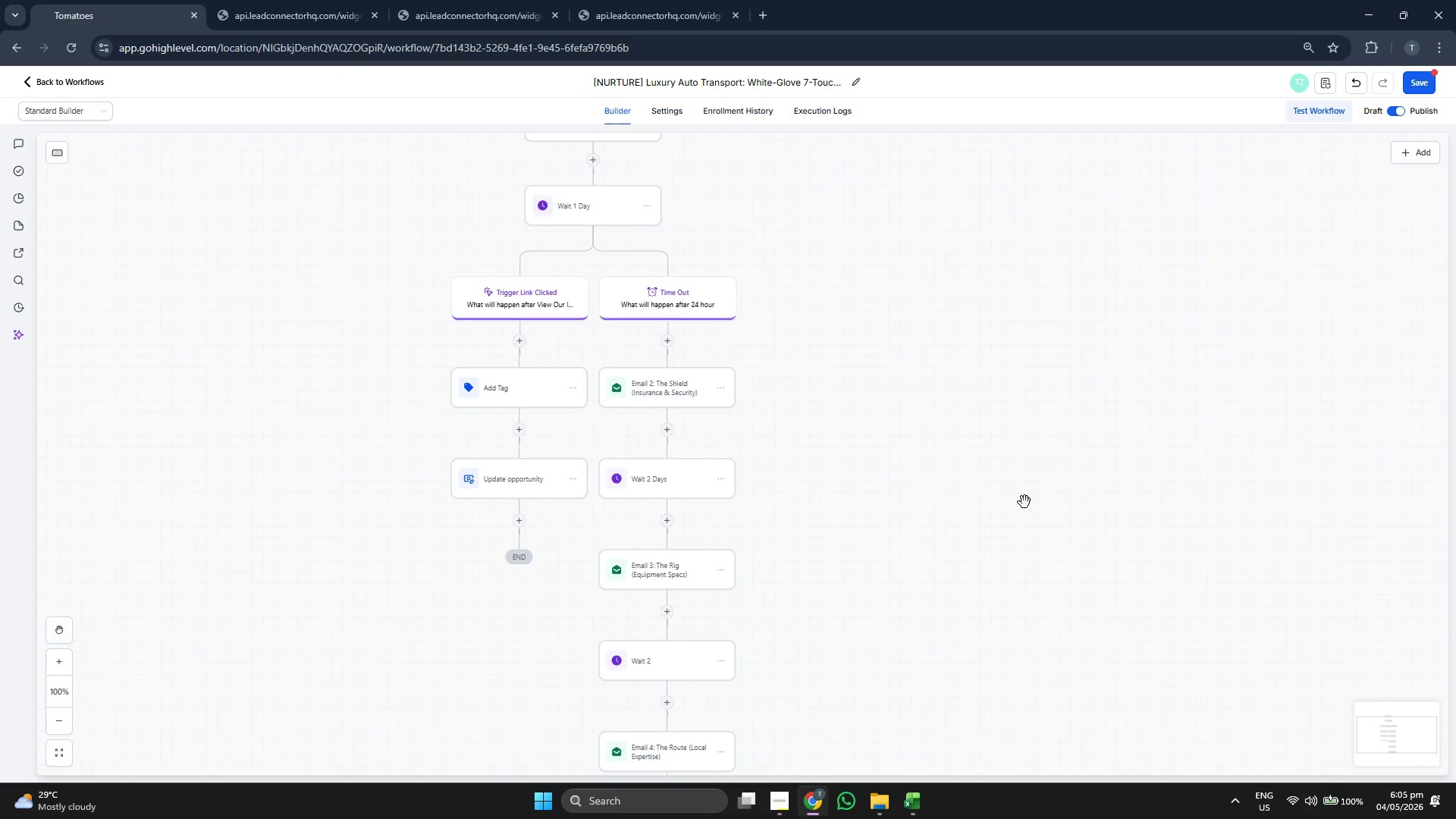 
scroll: coordinate [1023, 502], scroll_direction: down, amount: 2.0
 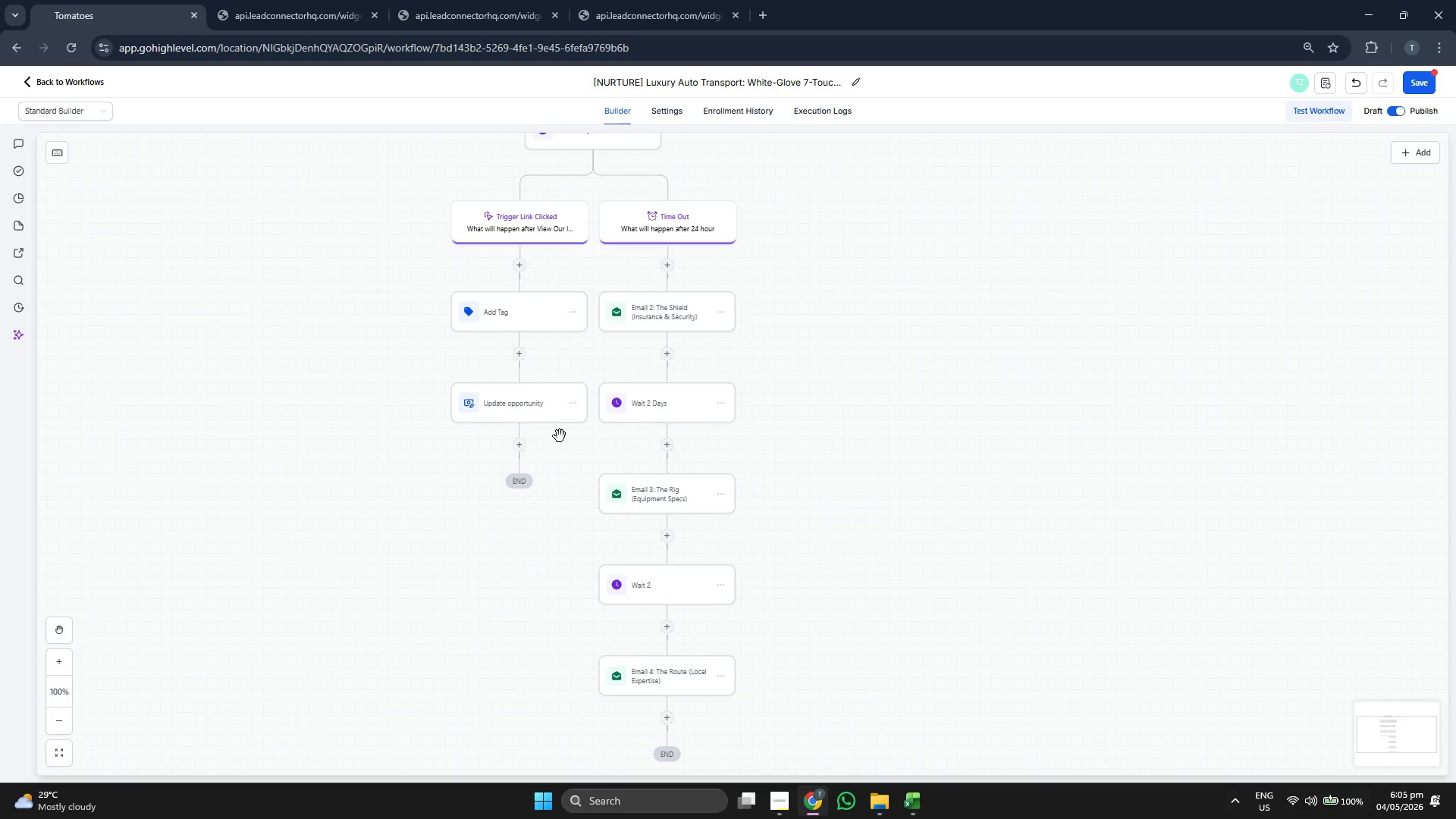 
left_click([521, 452])
 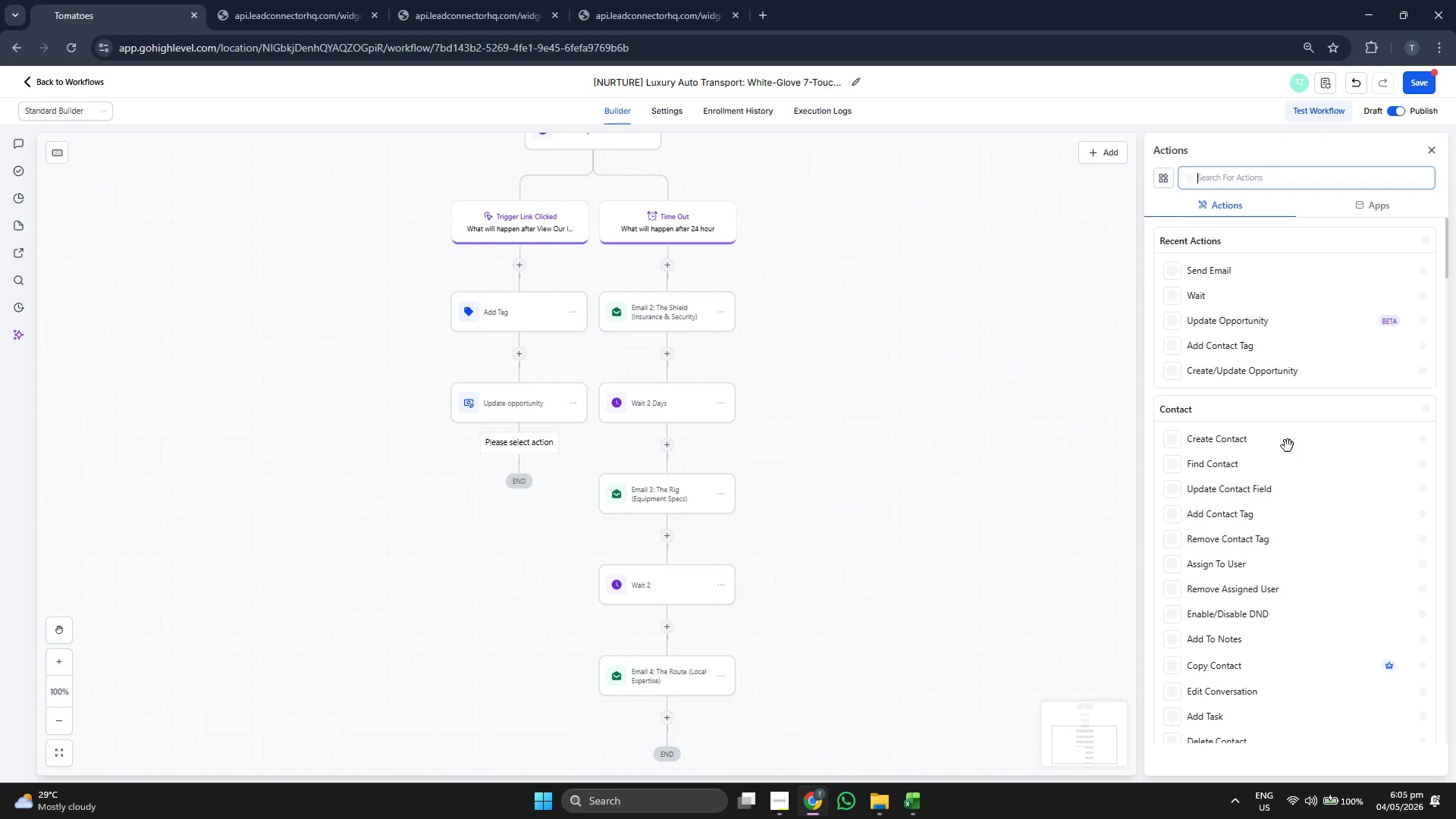 
scroll: coordinate [1378, 429], scroll_direction: down, amount: 5.0
 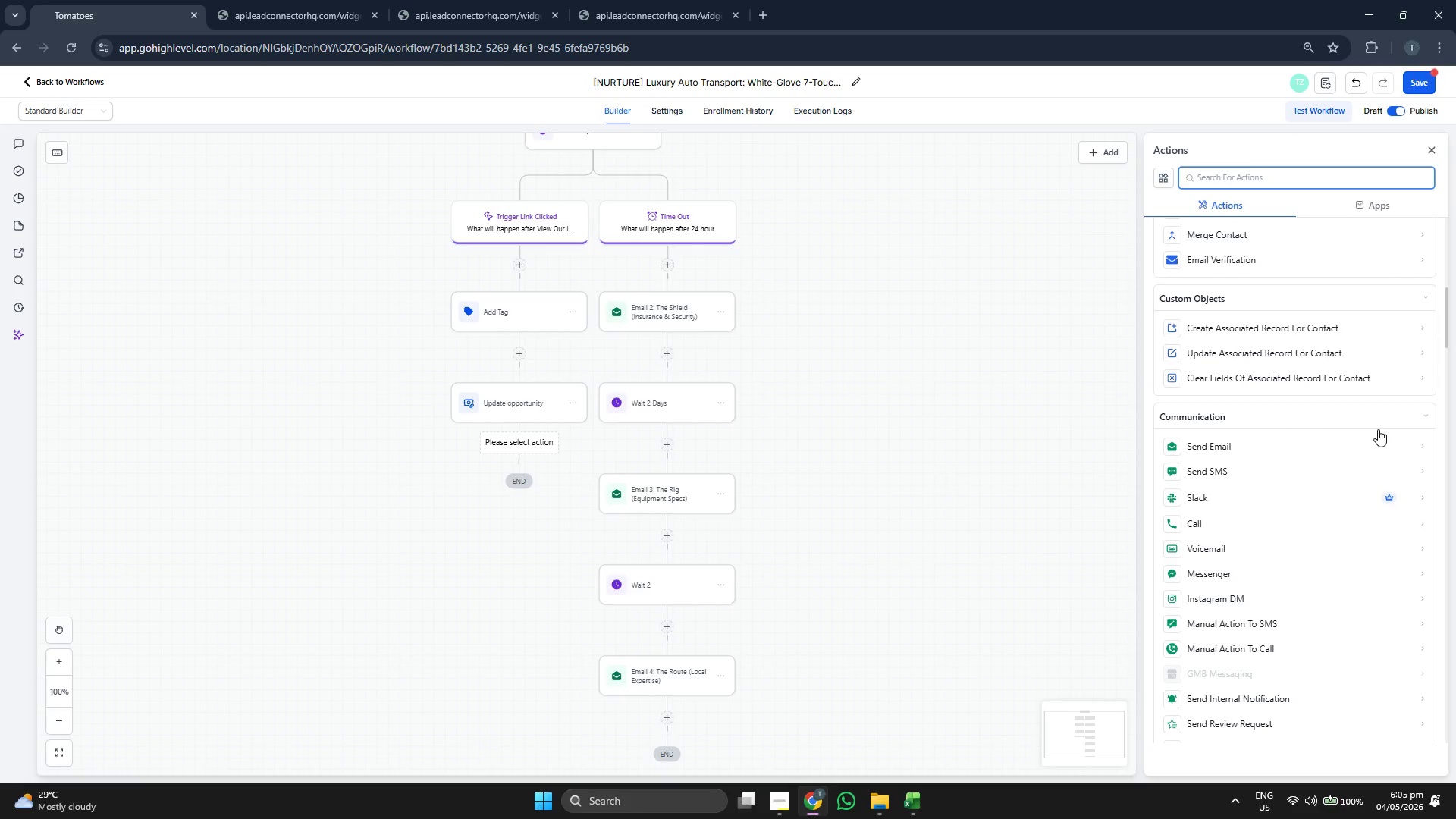 
scroll: coordinate [1378, 429], scroll_direction: down, amount: 5.0
 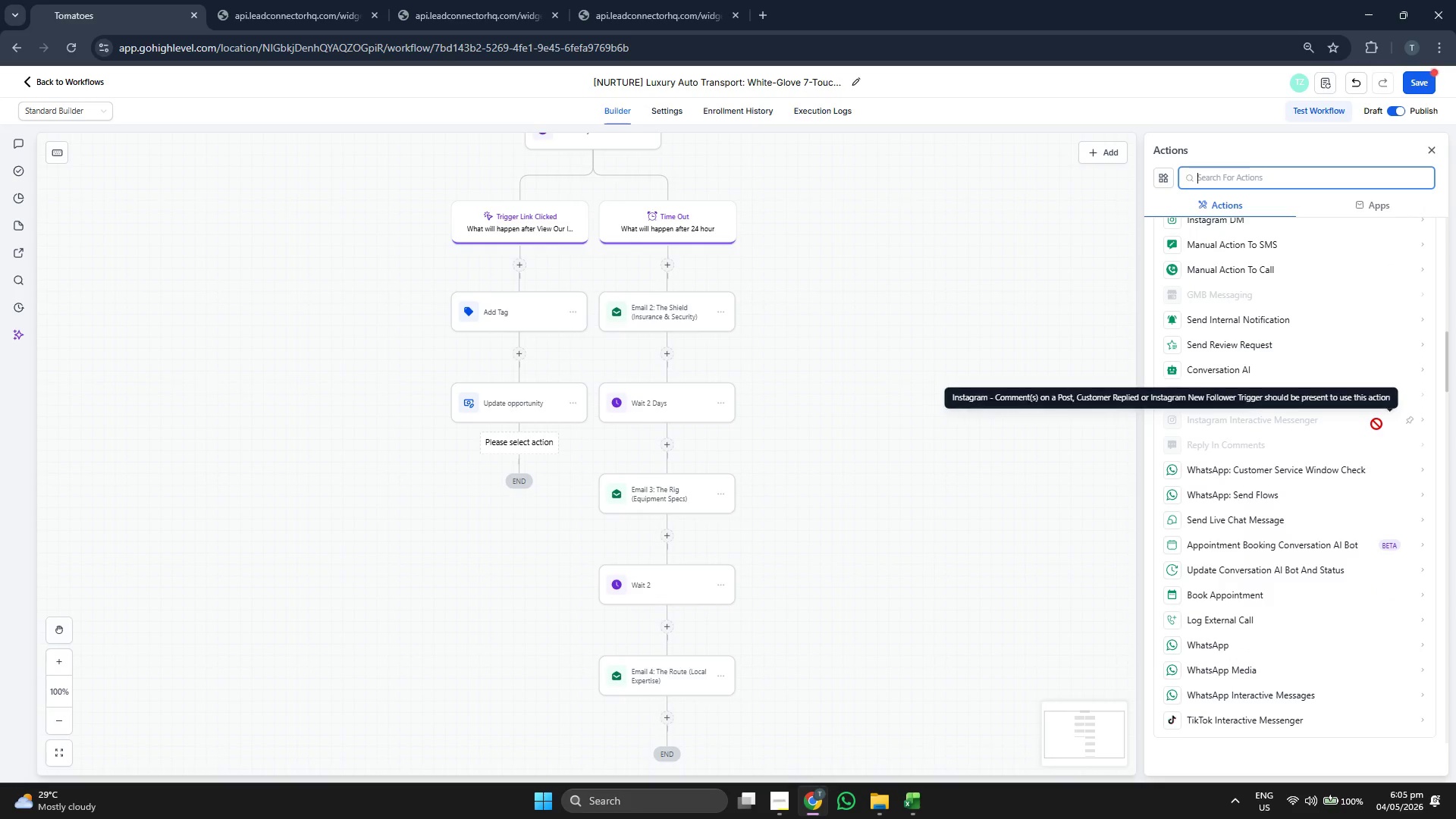 
scroll: coordinate [1276, 434], scroll_direction: down, amount: 5.0
 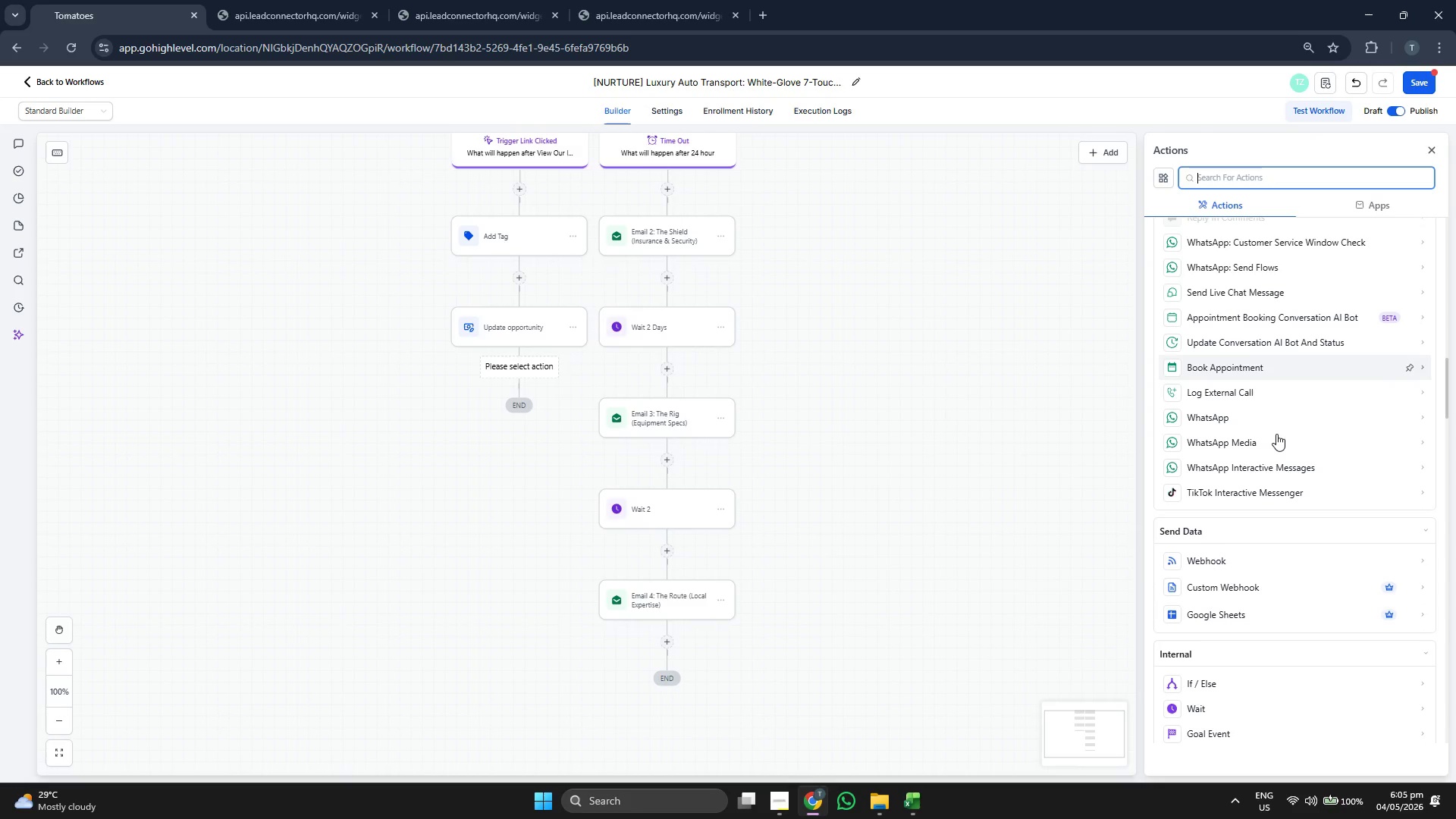 
scroll: coordinate [1276, 433], scroll_direction: down, amount: 5.0
 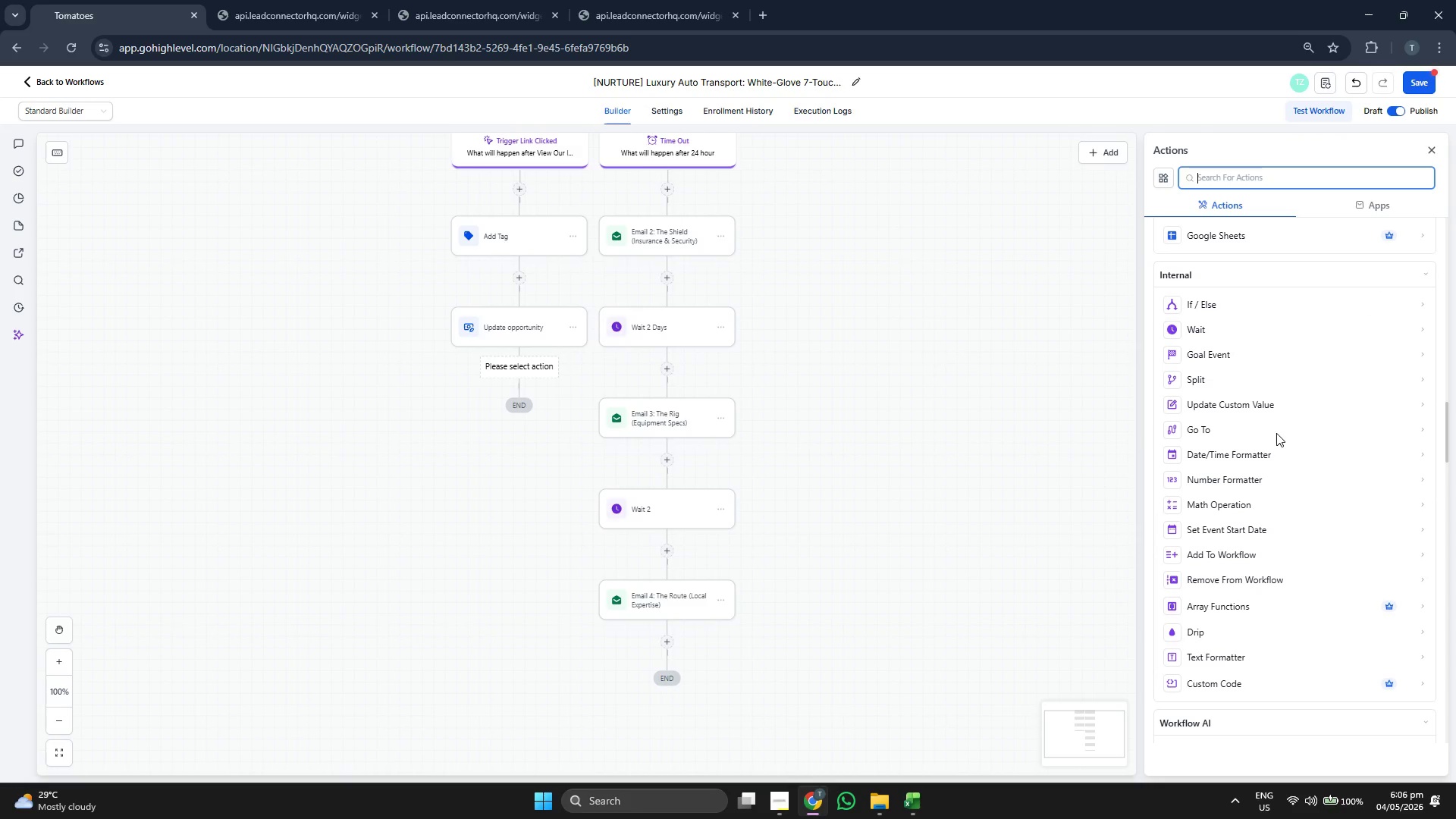 
scroll: coordinate [1276, 433], scroll_direction: down, amount: 1.0
 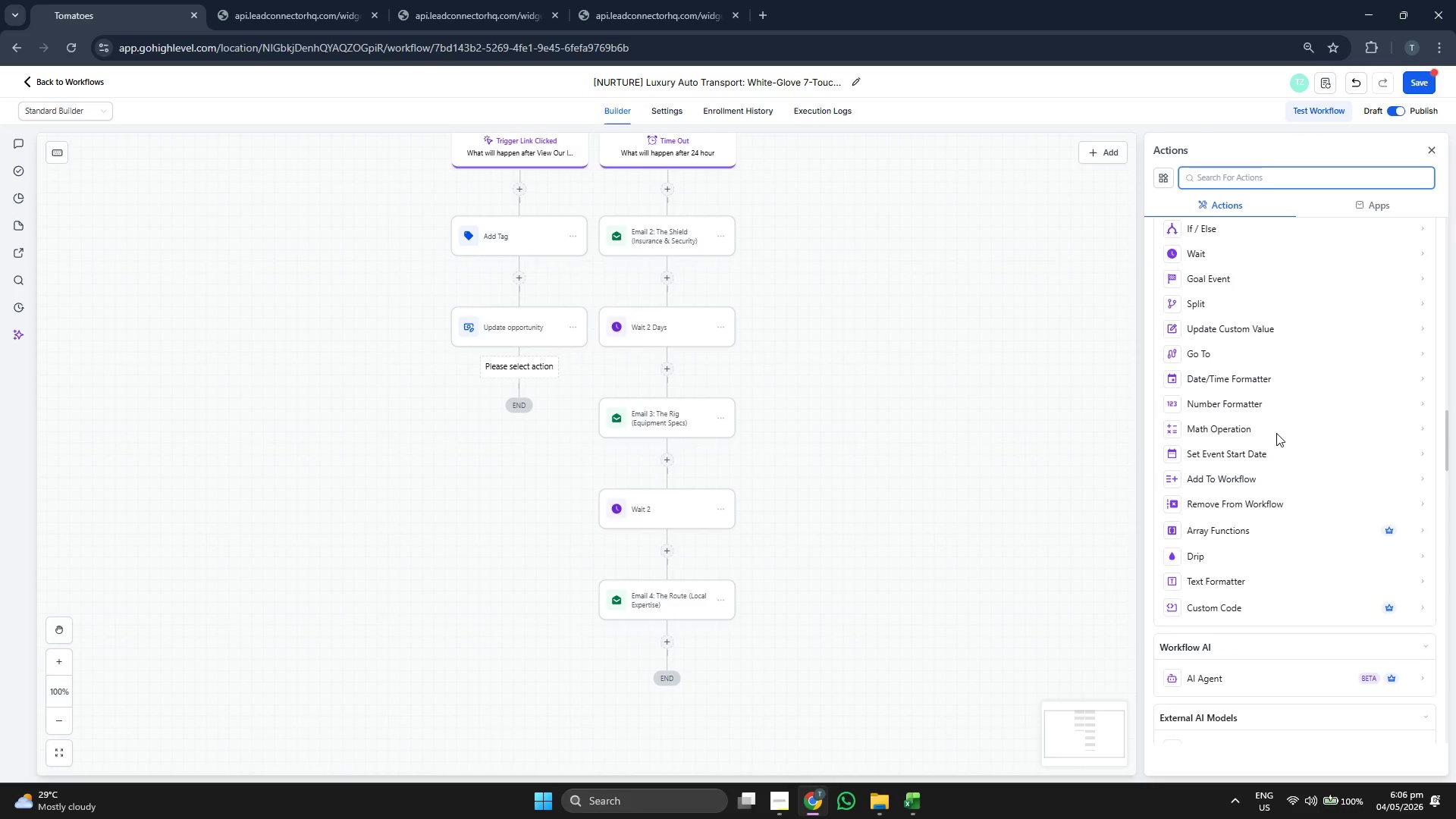 
scroll: coordinate [1276, 433], scroll_direction: up, amount: 3.0
 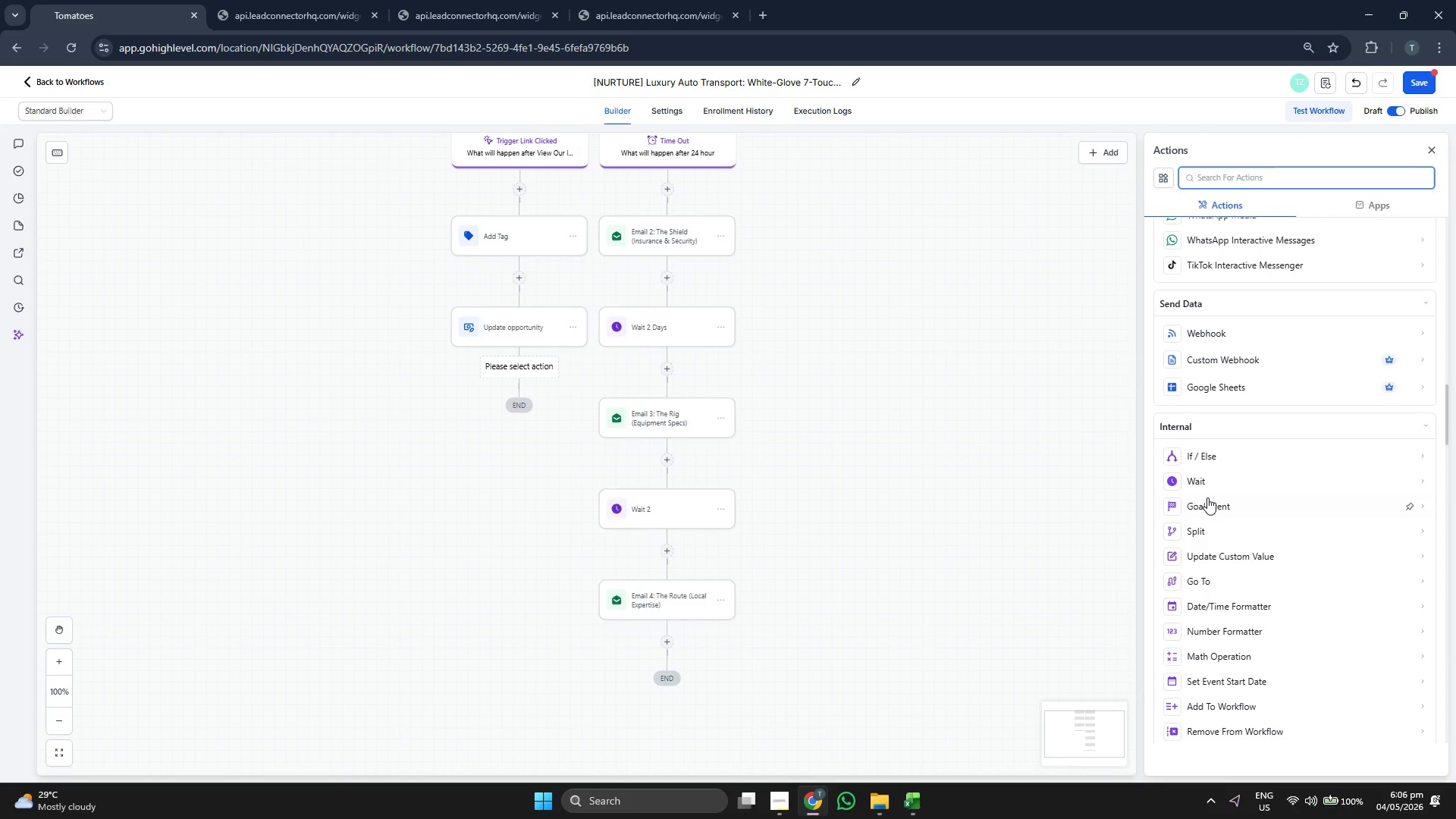 
left_click([1207, 483])
 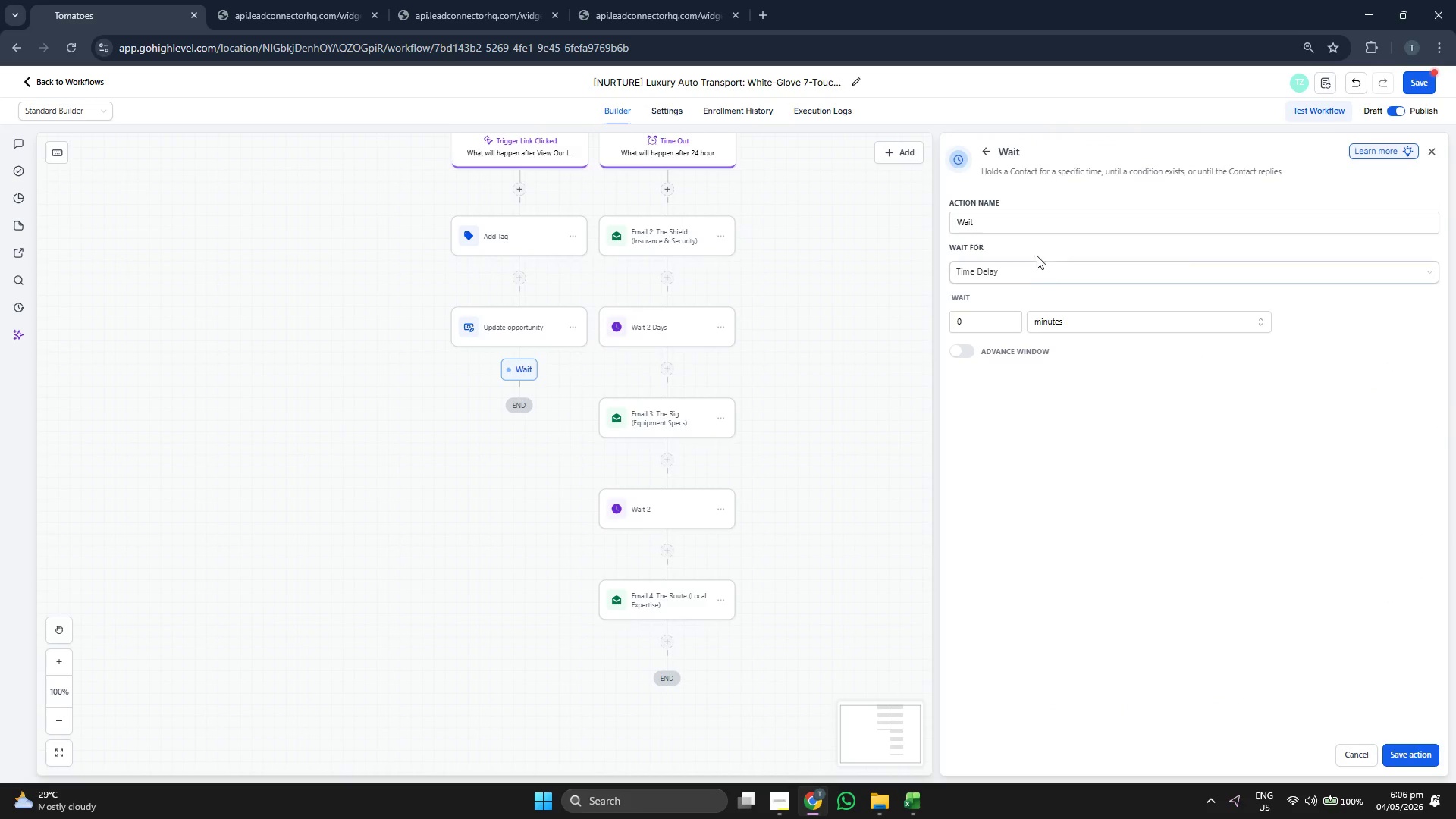 
left_click([1049, 224])
 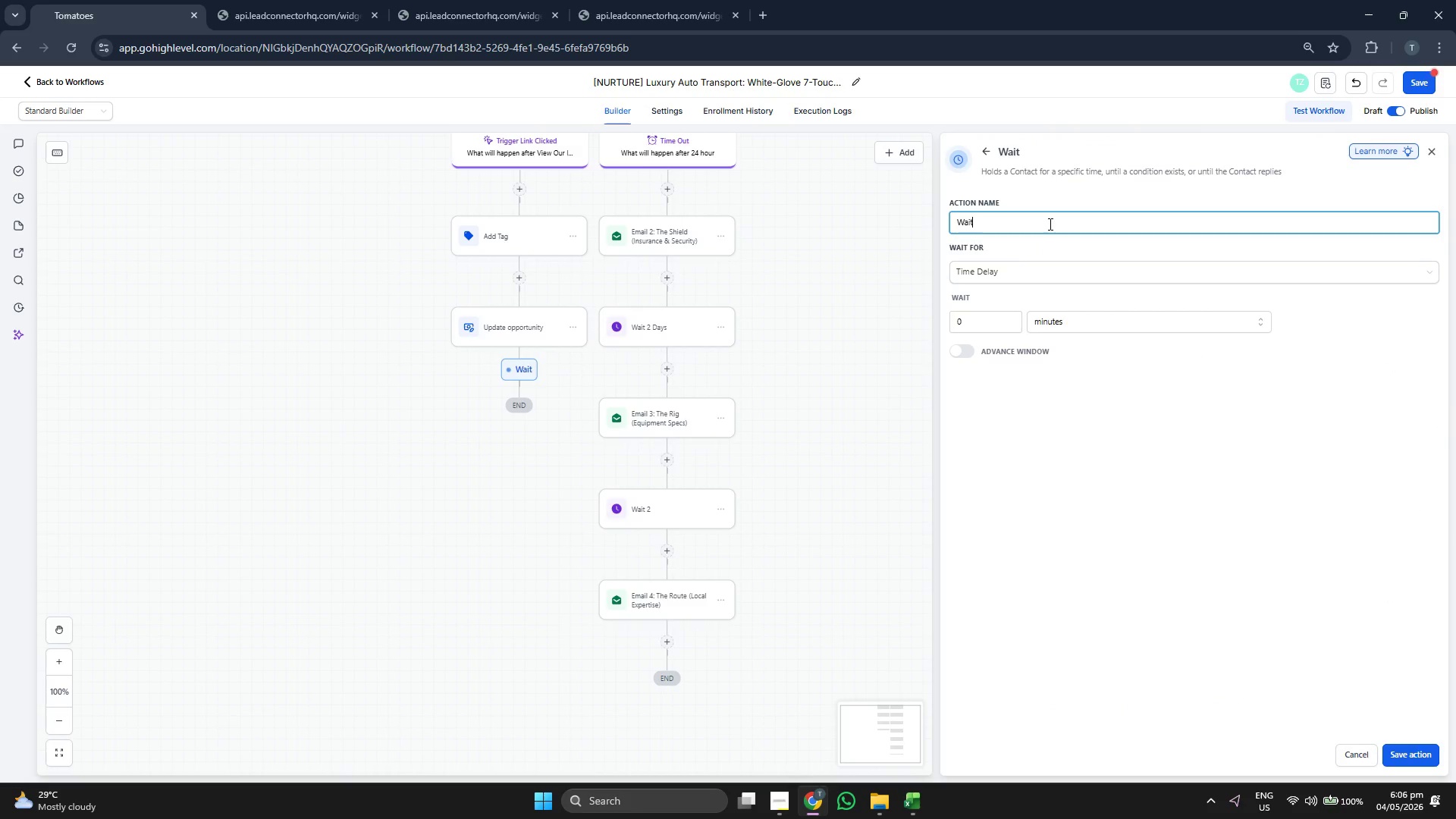 
type( 2 Days)
 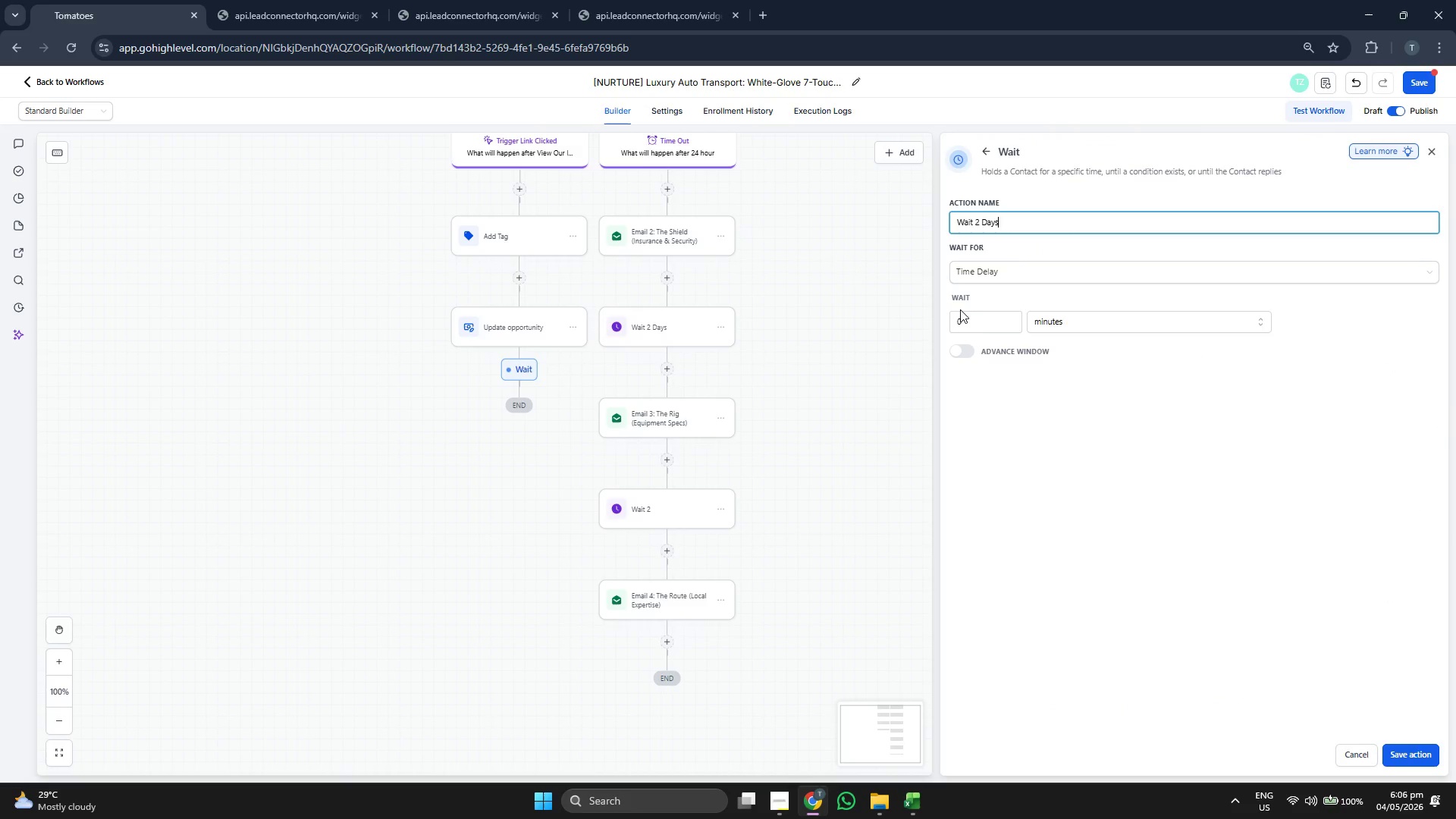 
key(2)
 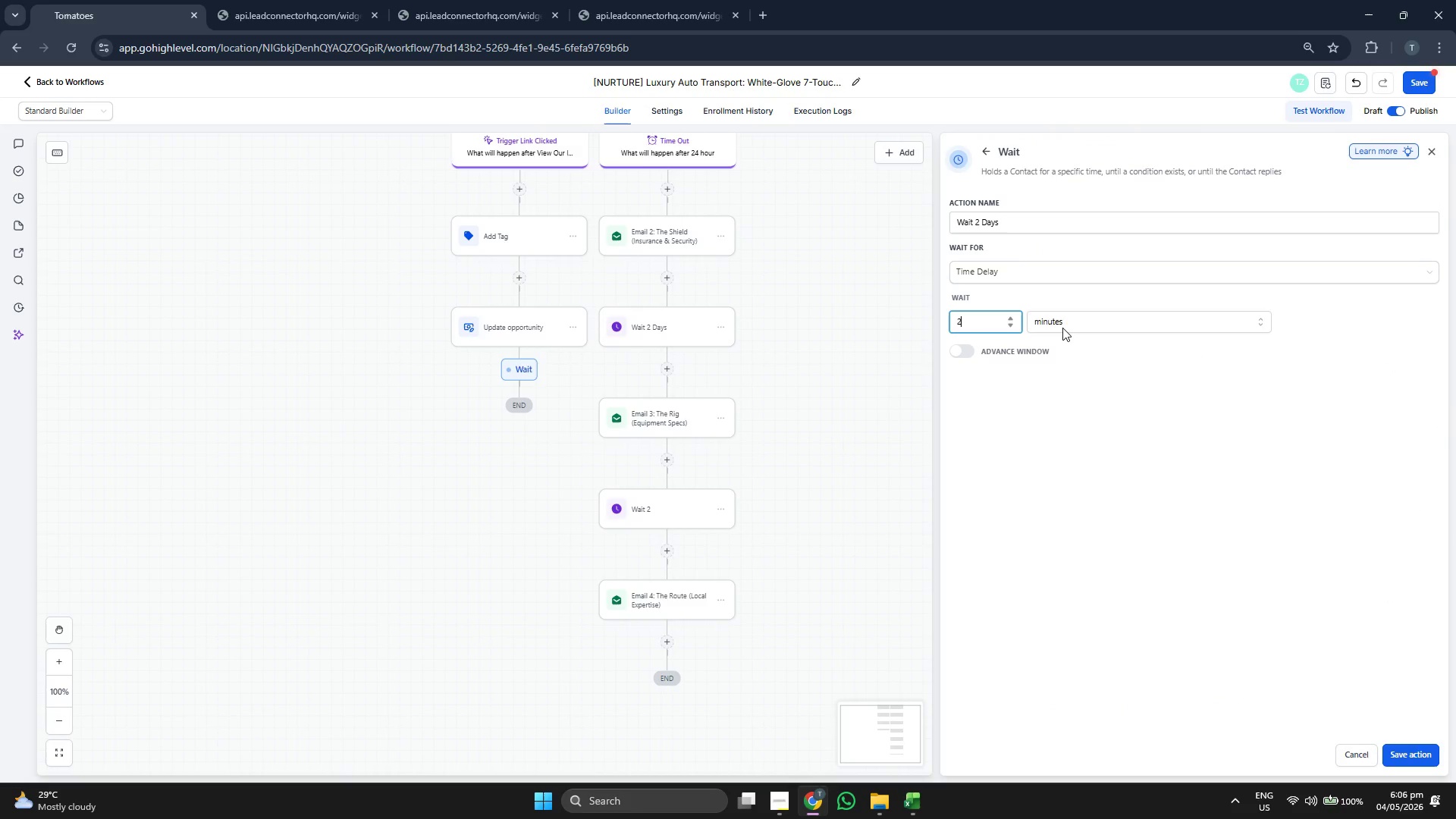 
left_click([1062, 328])
 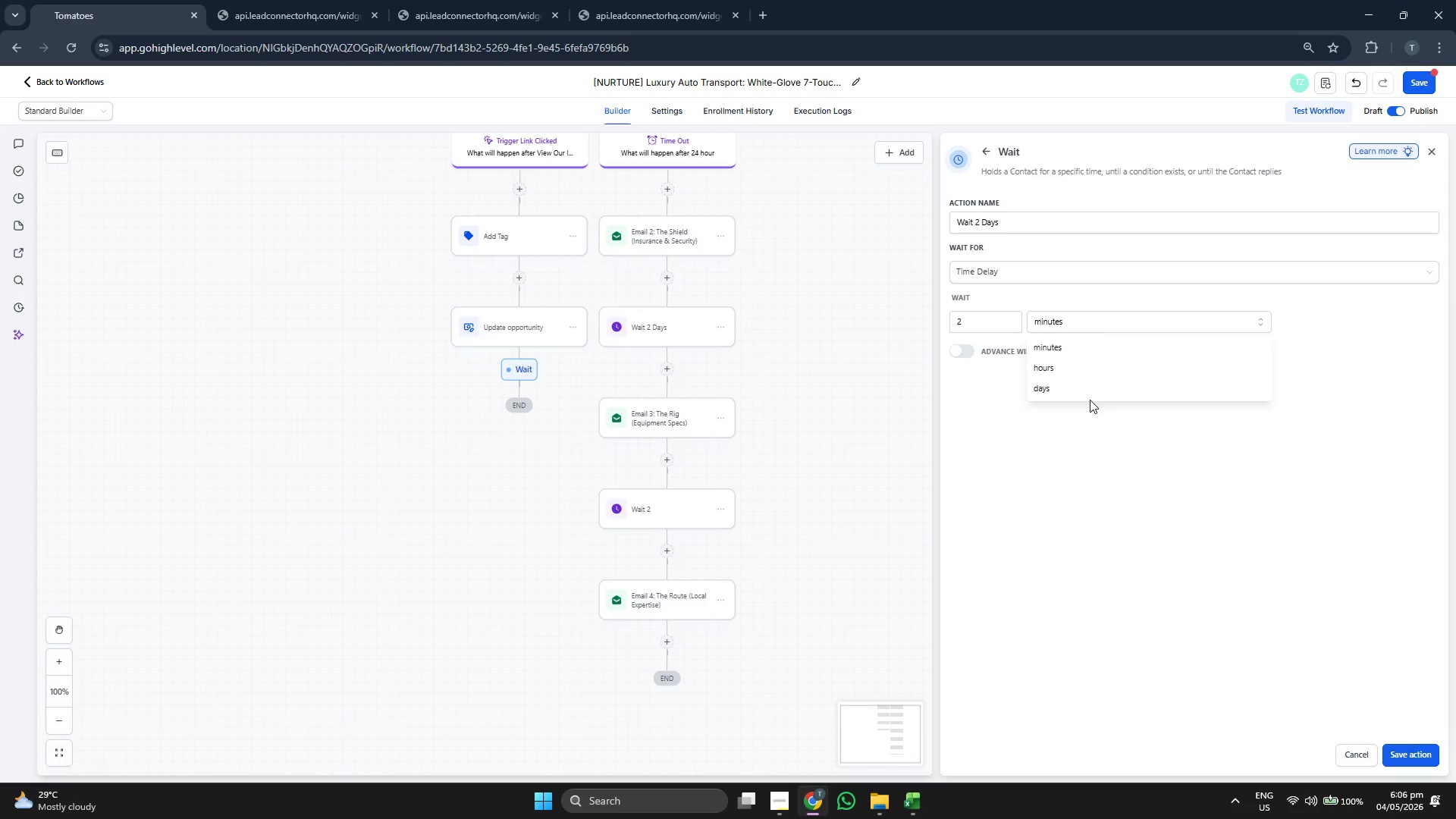 
double_click([1087, 392])
 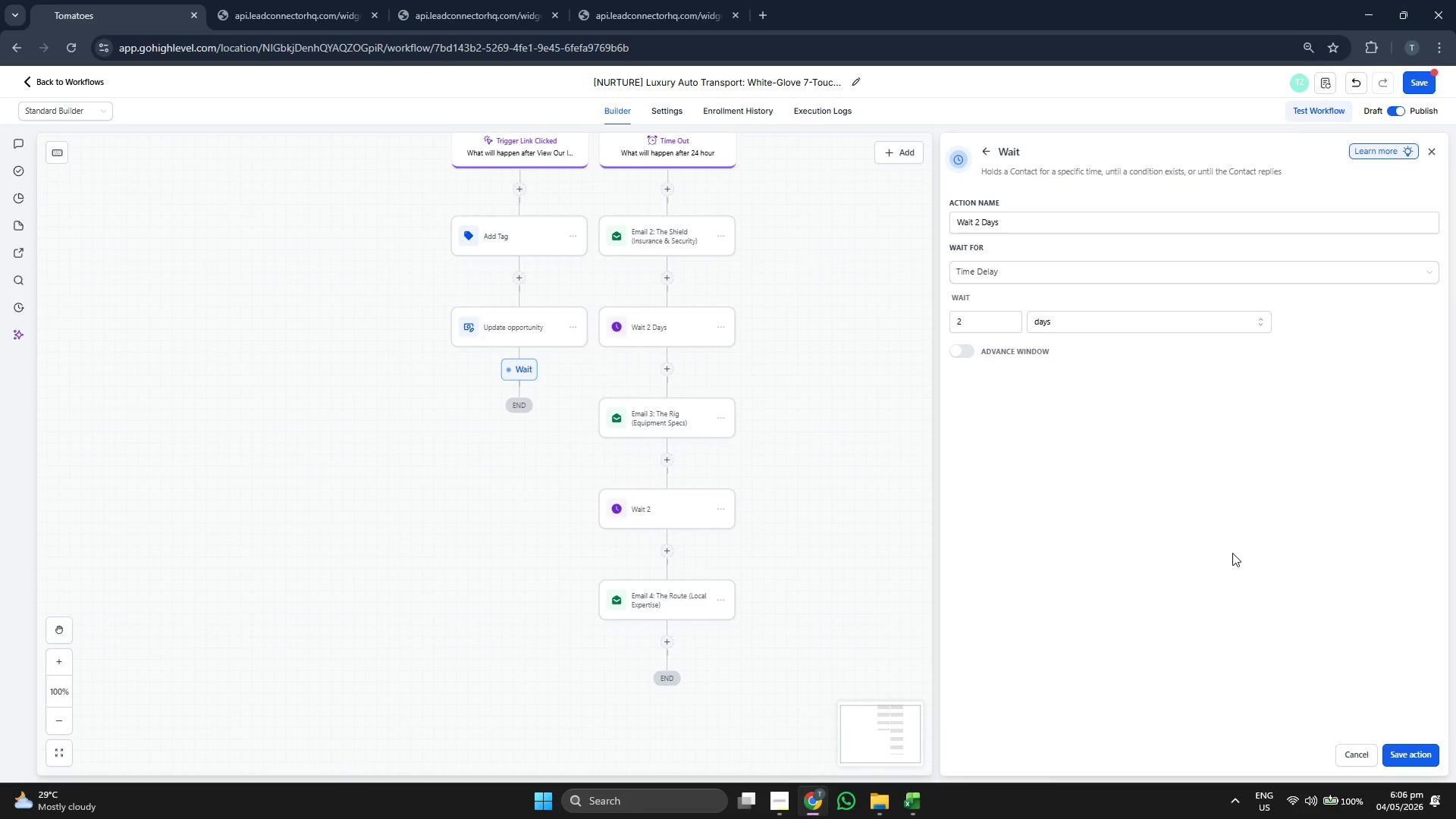 
left_click([1414, 753])
 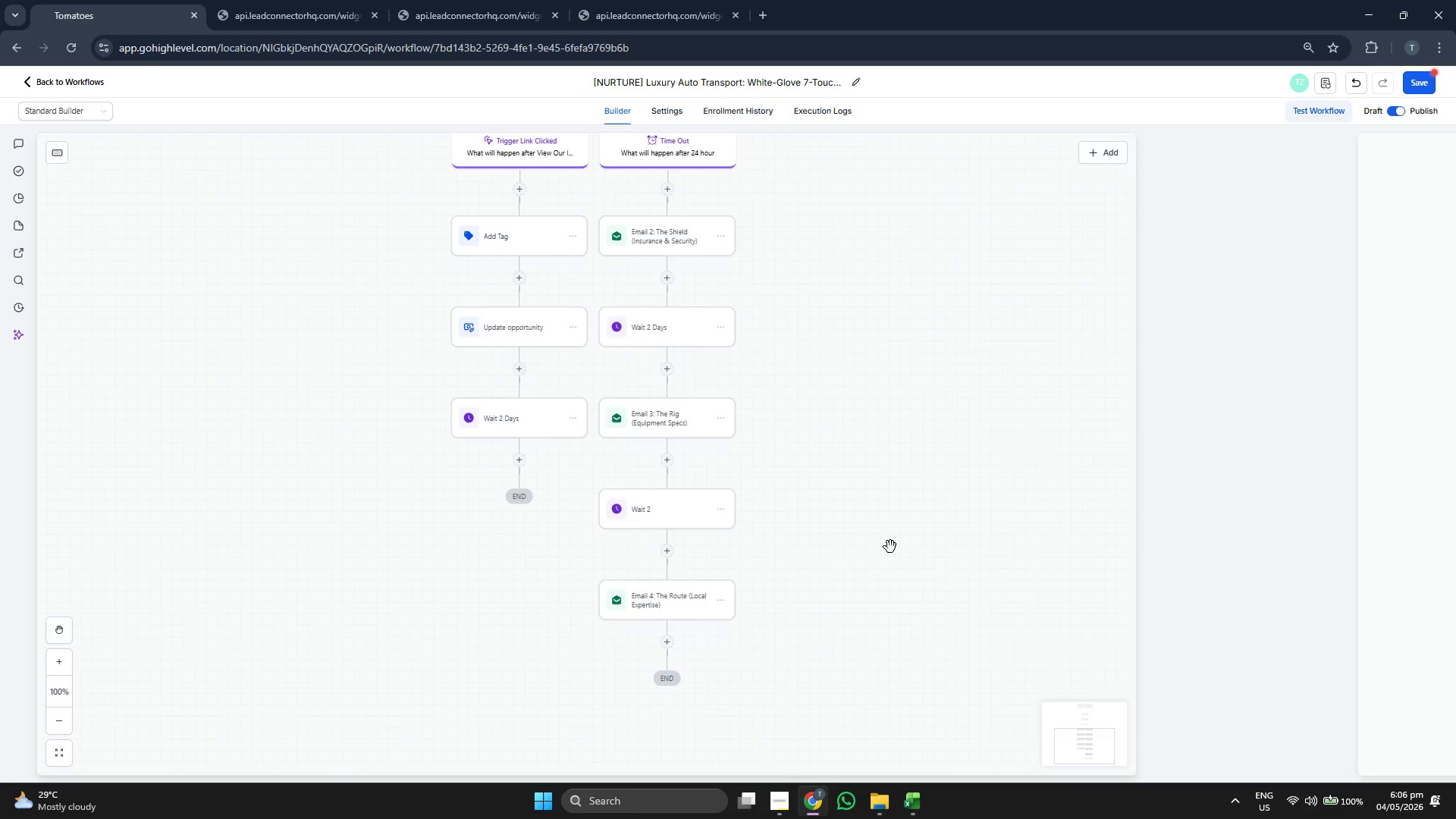 
left_click_drag(start_coordinate=[895, 544], to_coordinate=[878, 468])
 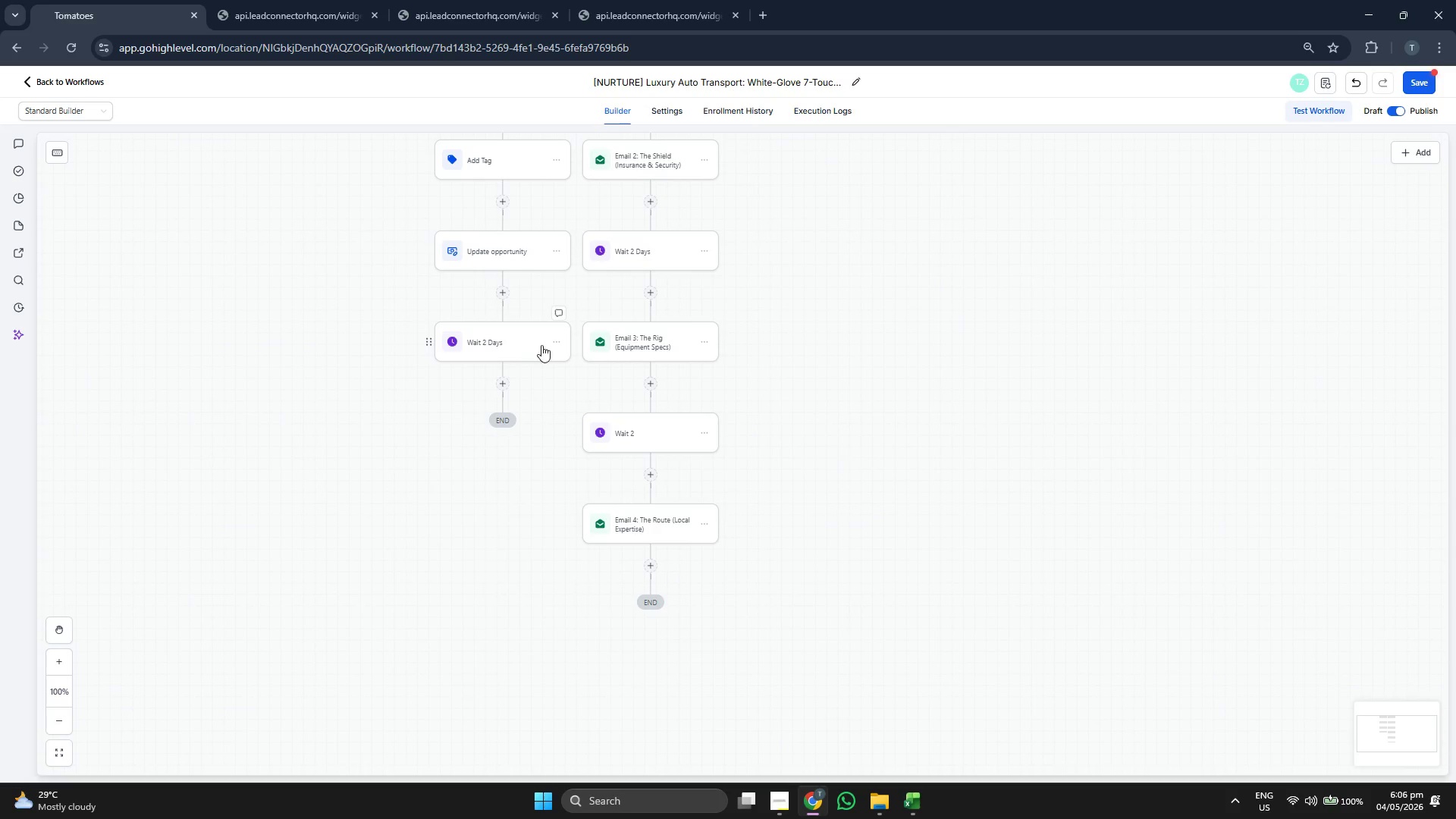 
left_click([560, 341])
 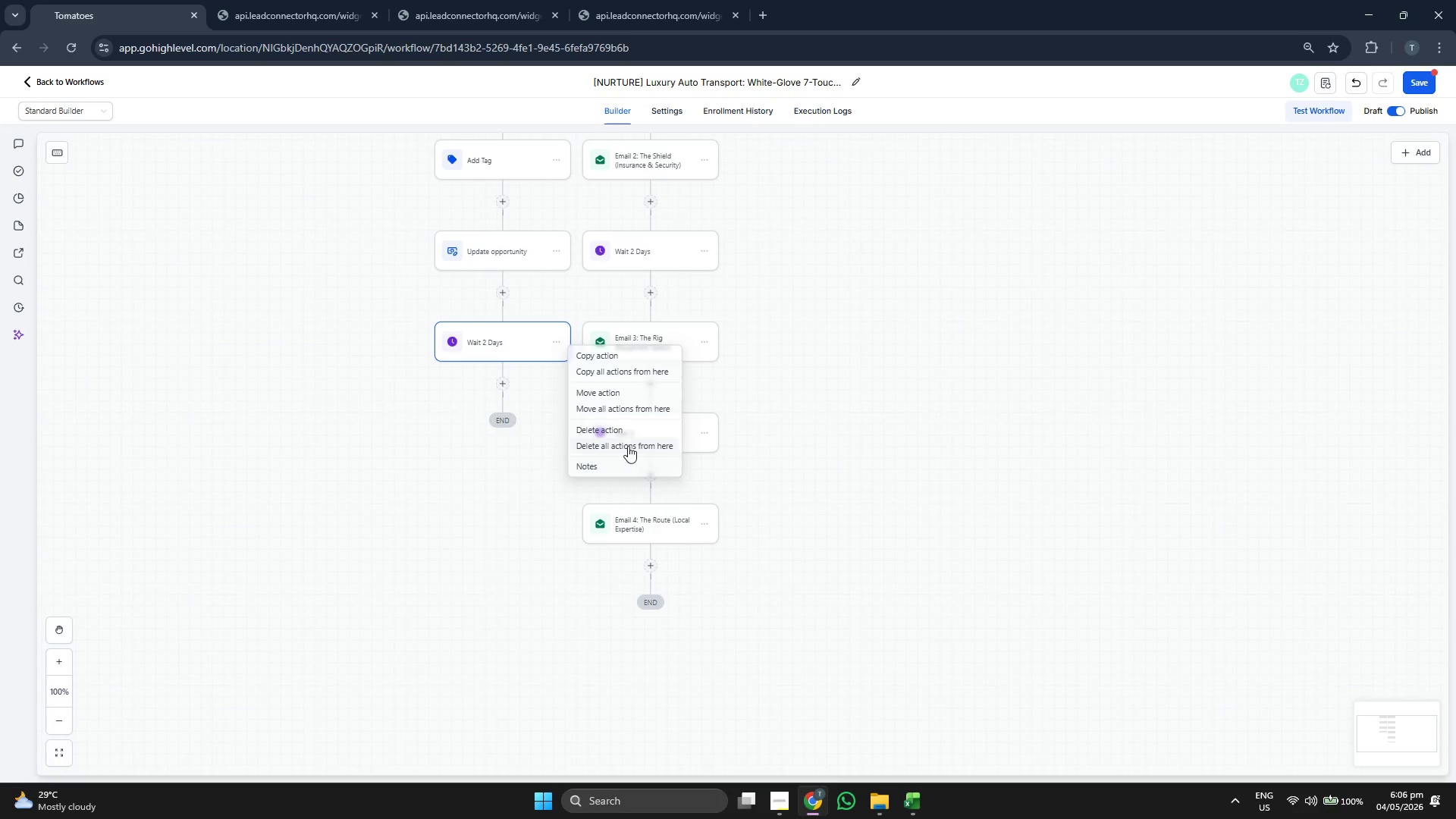 
left_click([629, 429])
 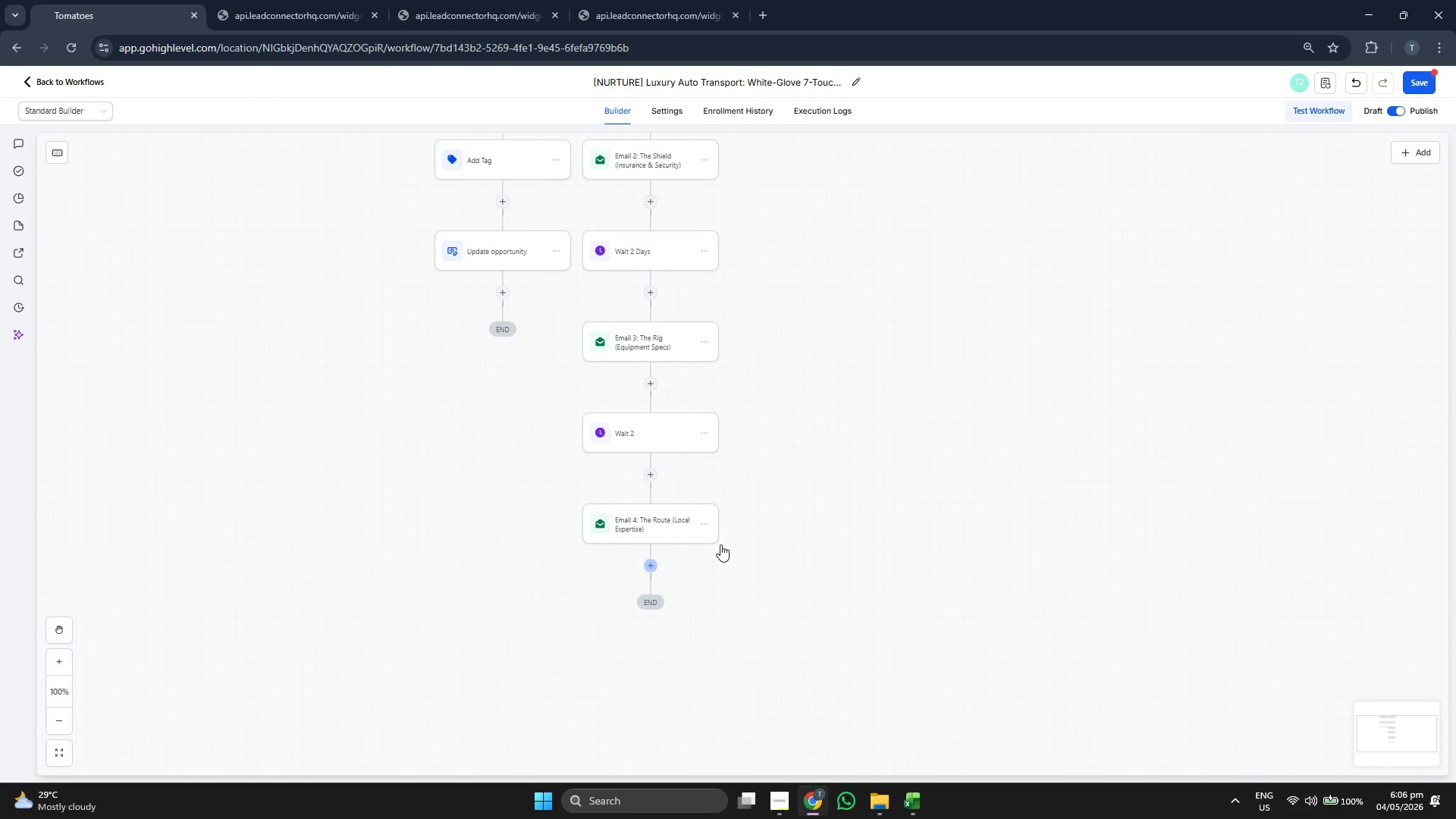 
left_click_drag(start_coordinate=[848, 491], to_coordinate=[848, 477])
 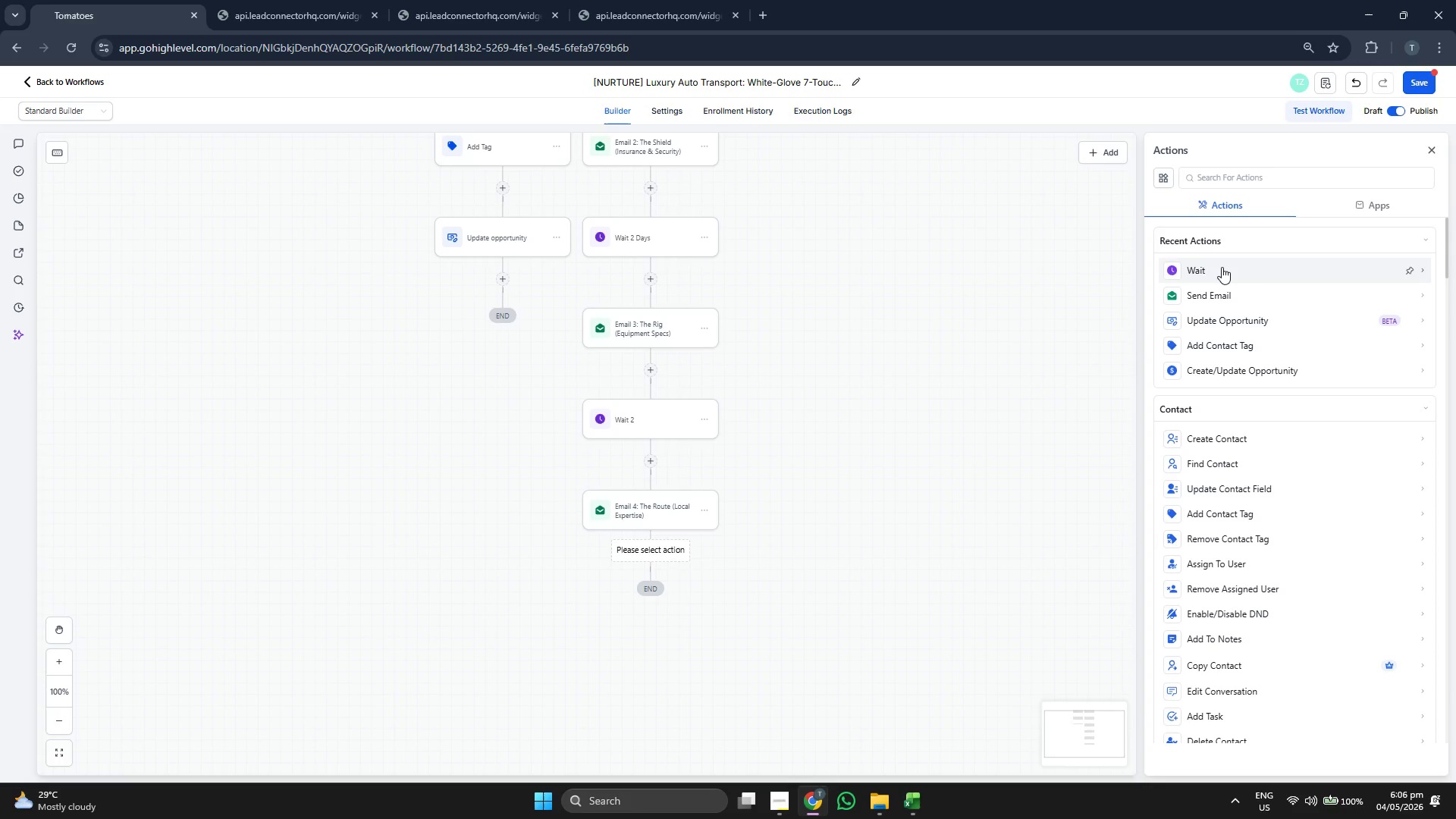 
left_click([1222, 267])
 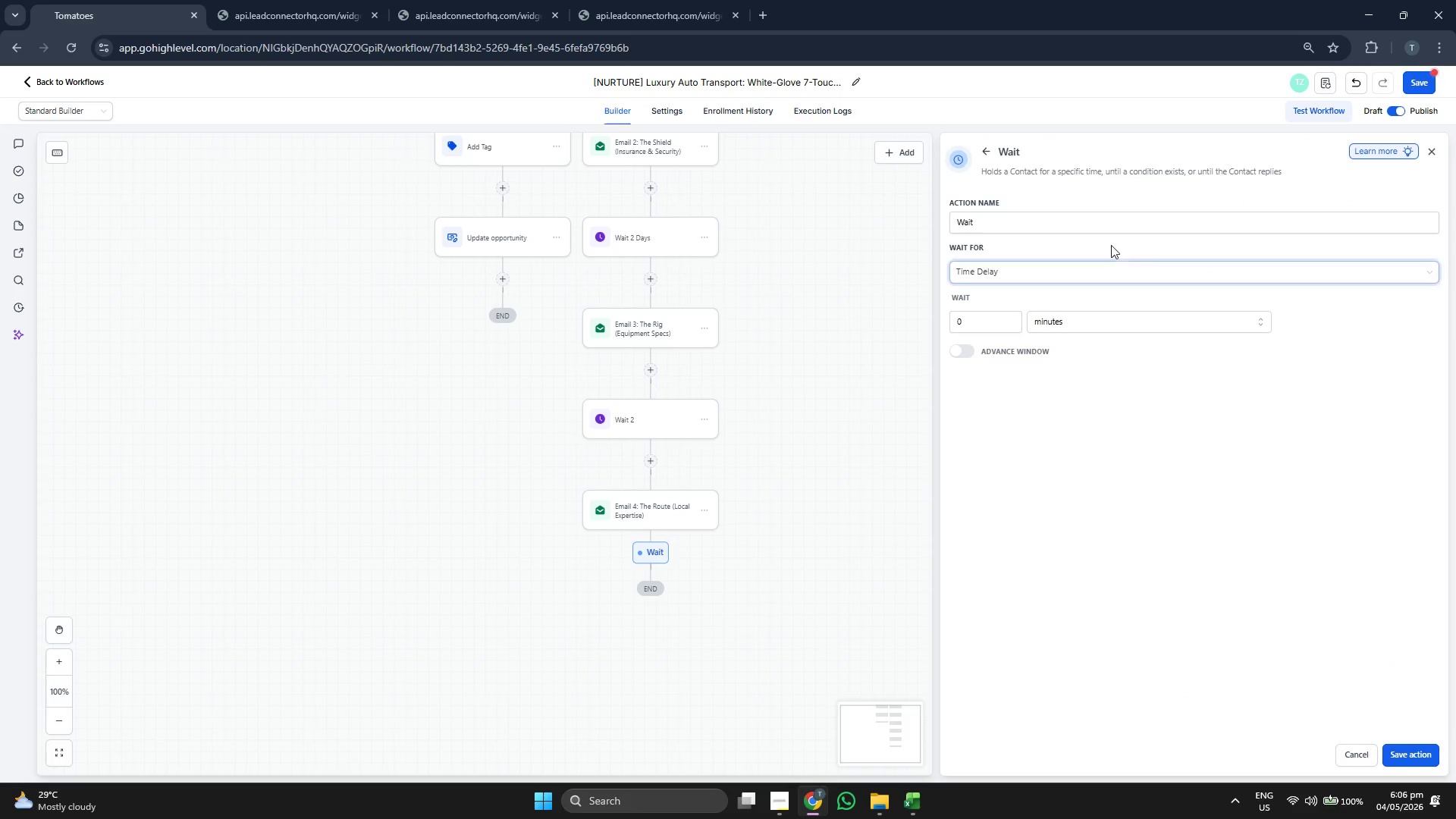 
left_click([1103, 223])
 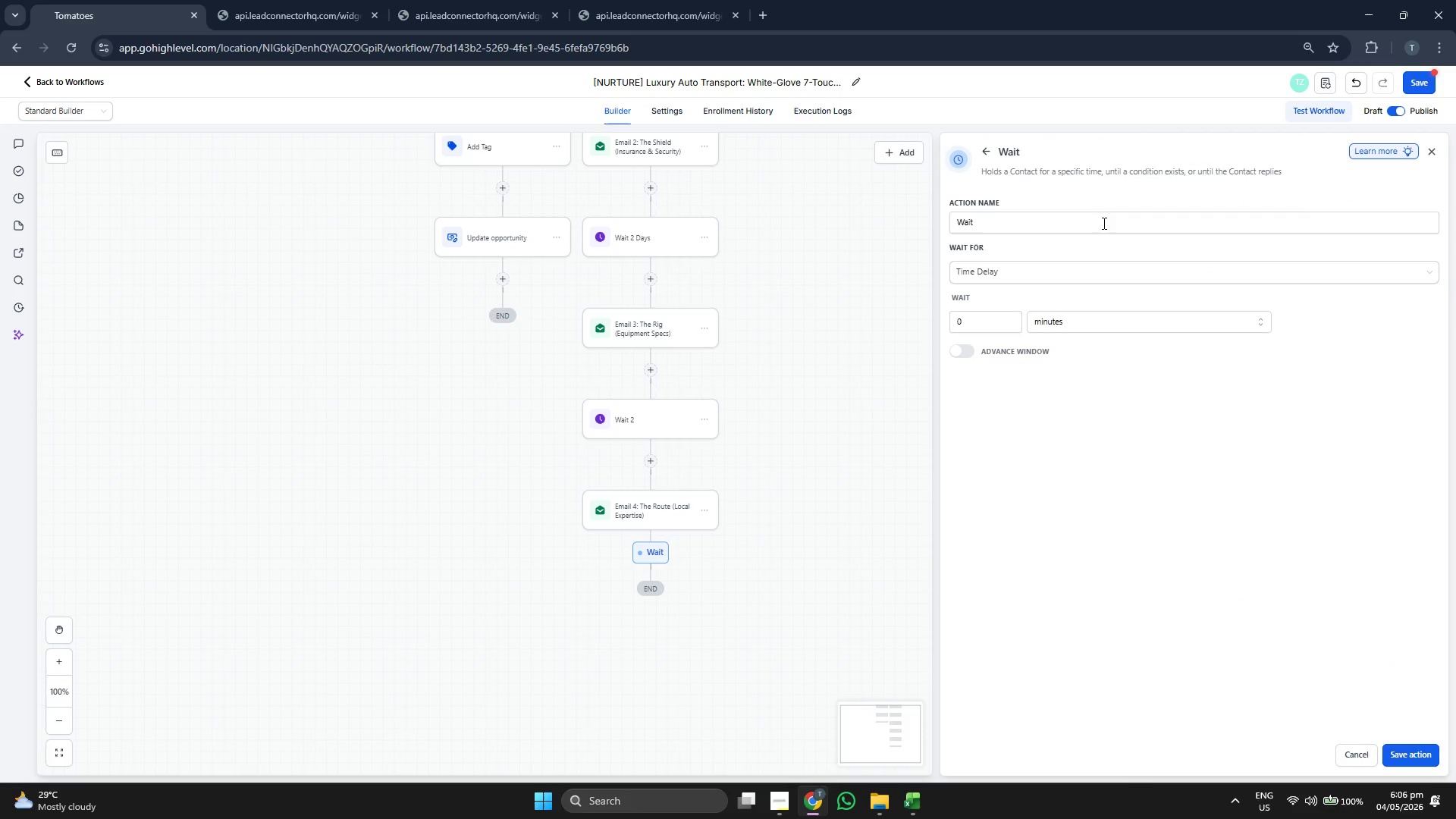 
type( 2 Days)
 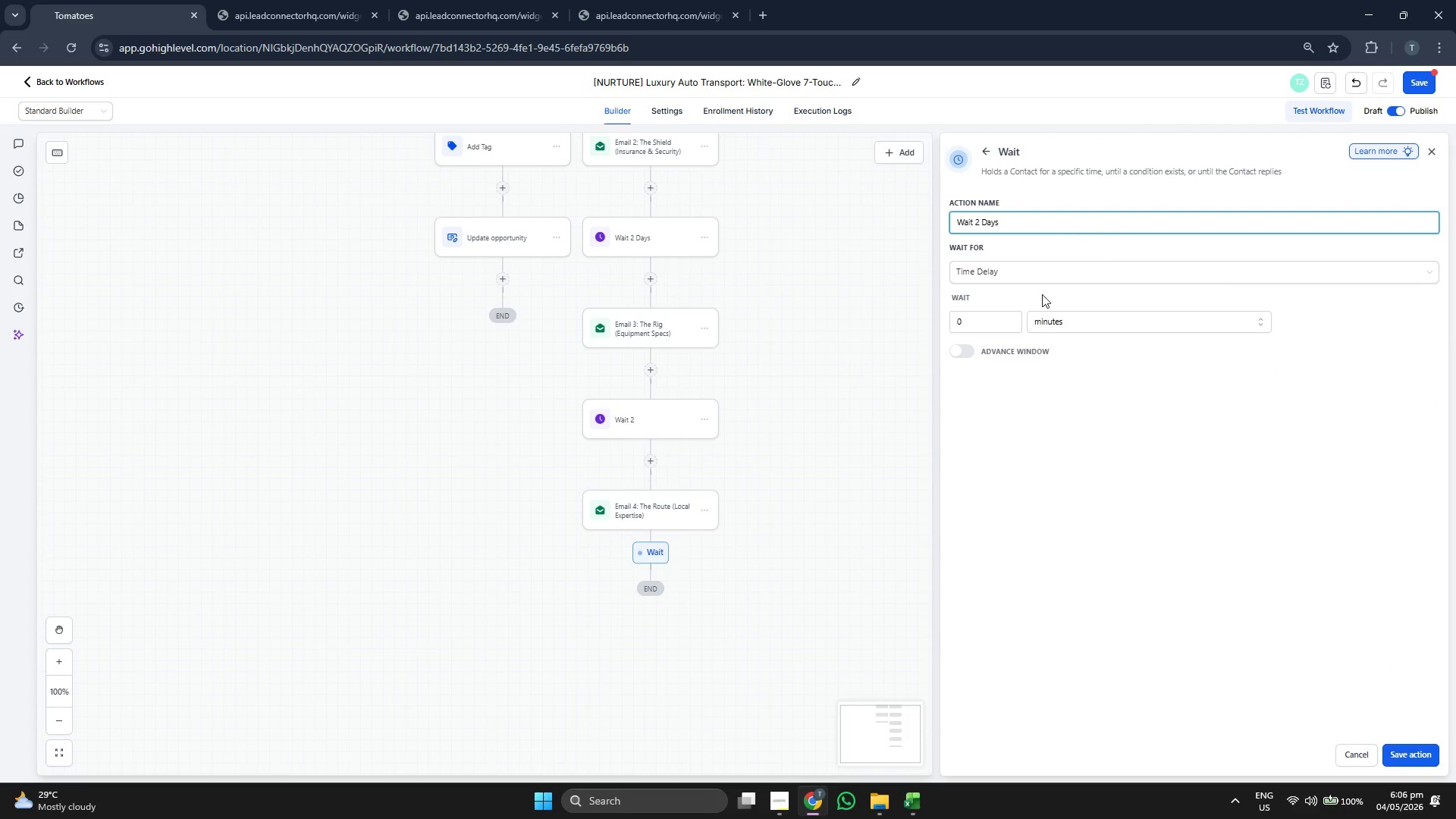 
left_click([993, 312])
 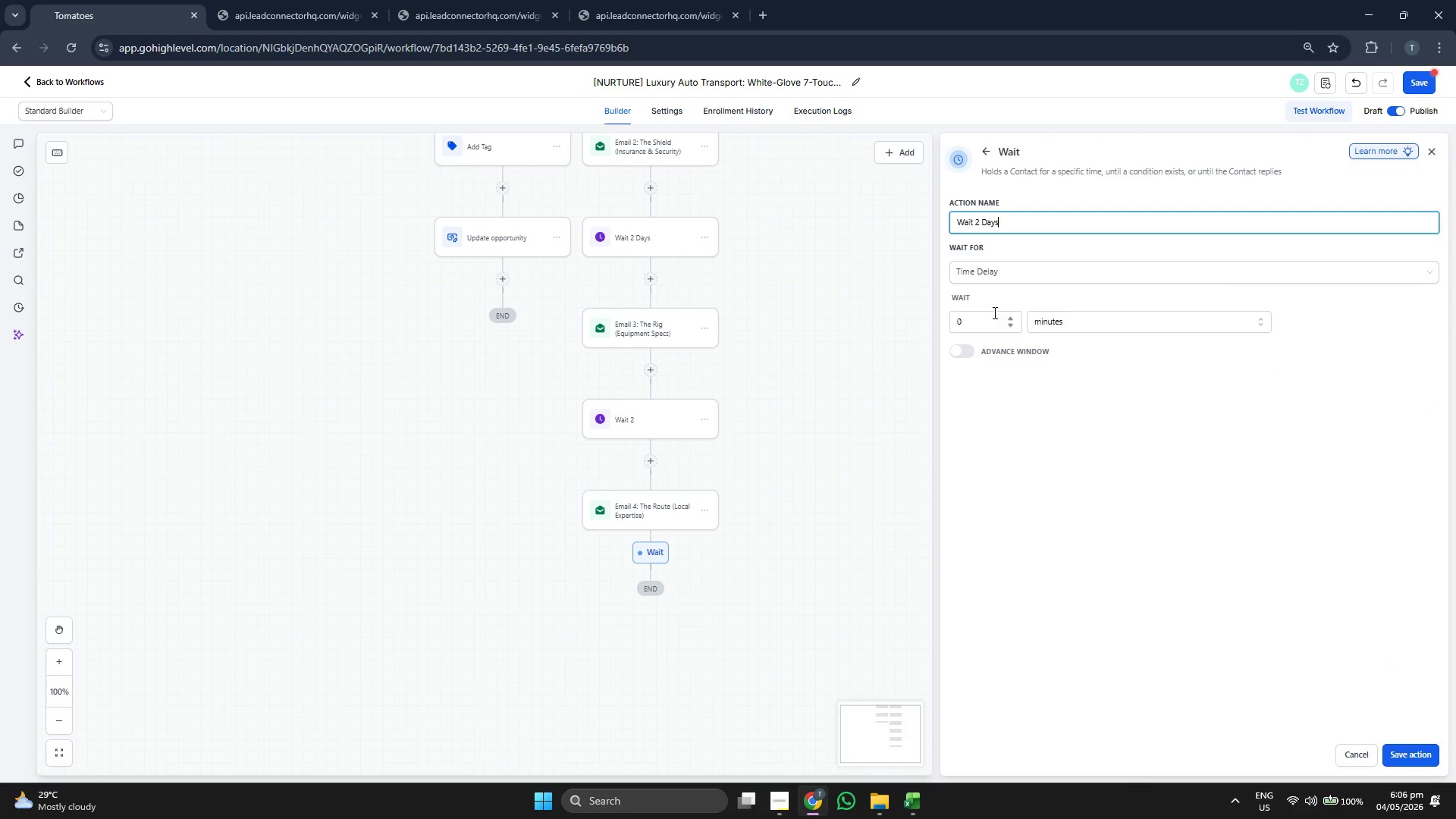 
key(2)
 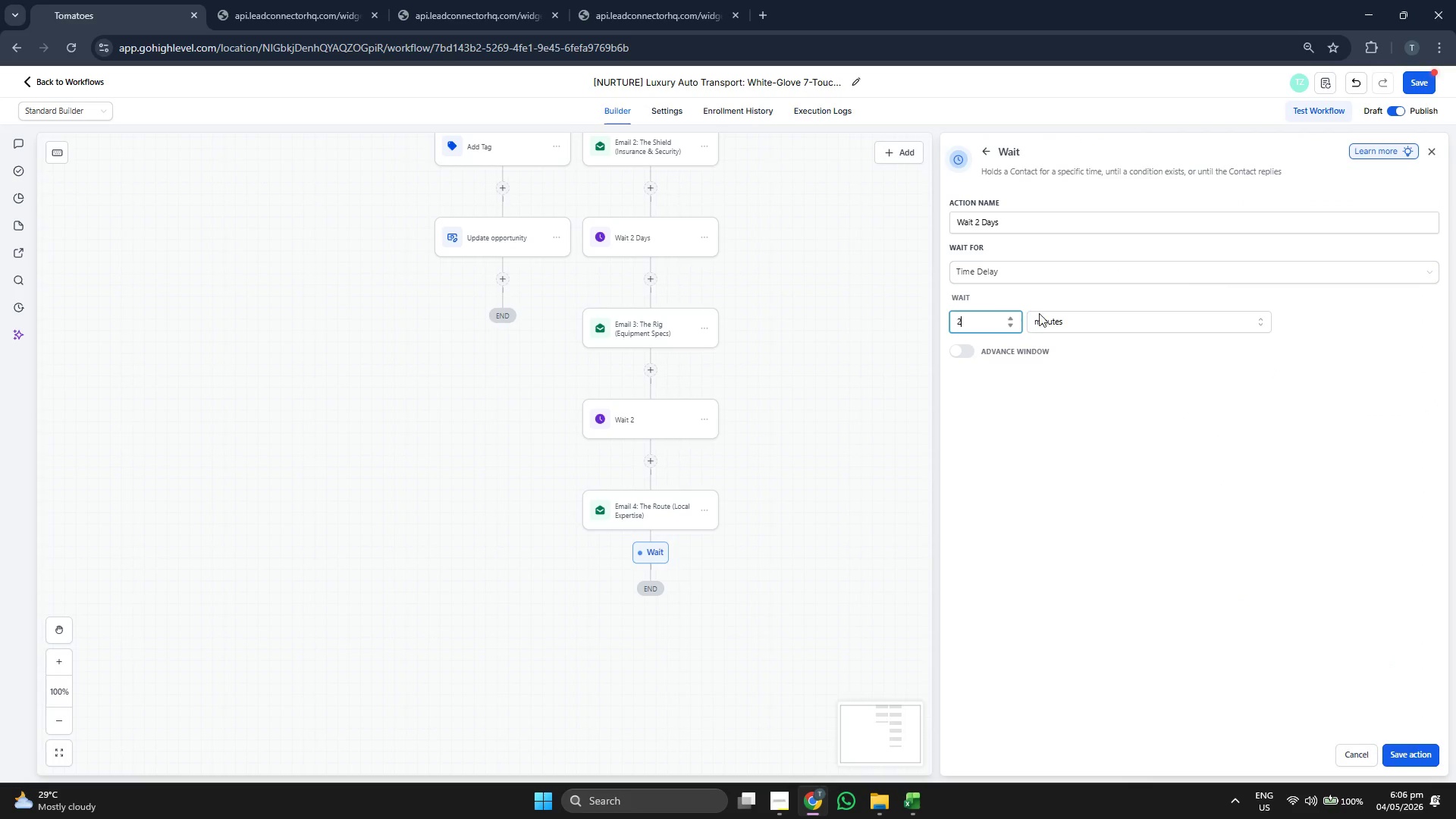 
double_click([1077, 318])
 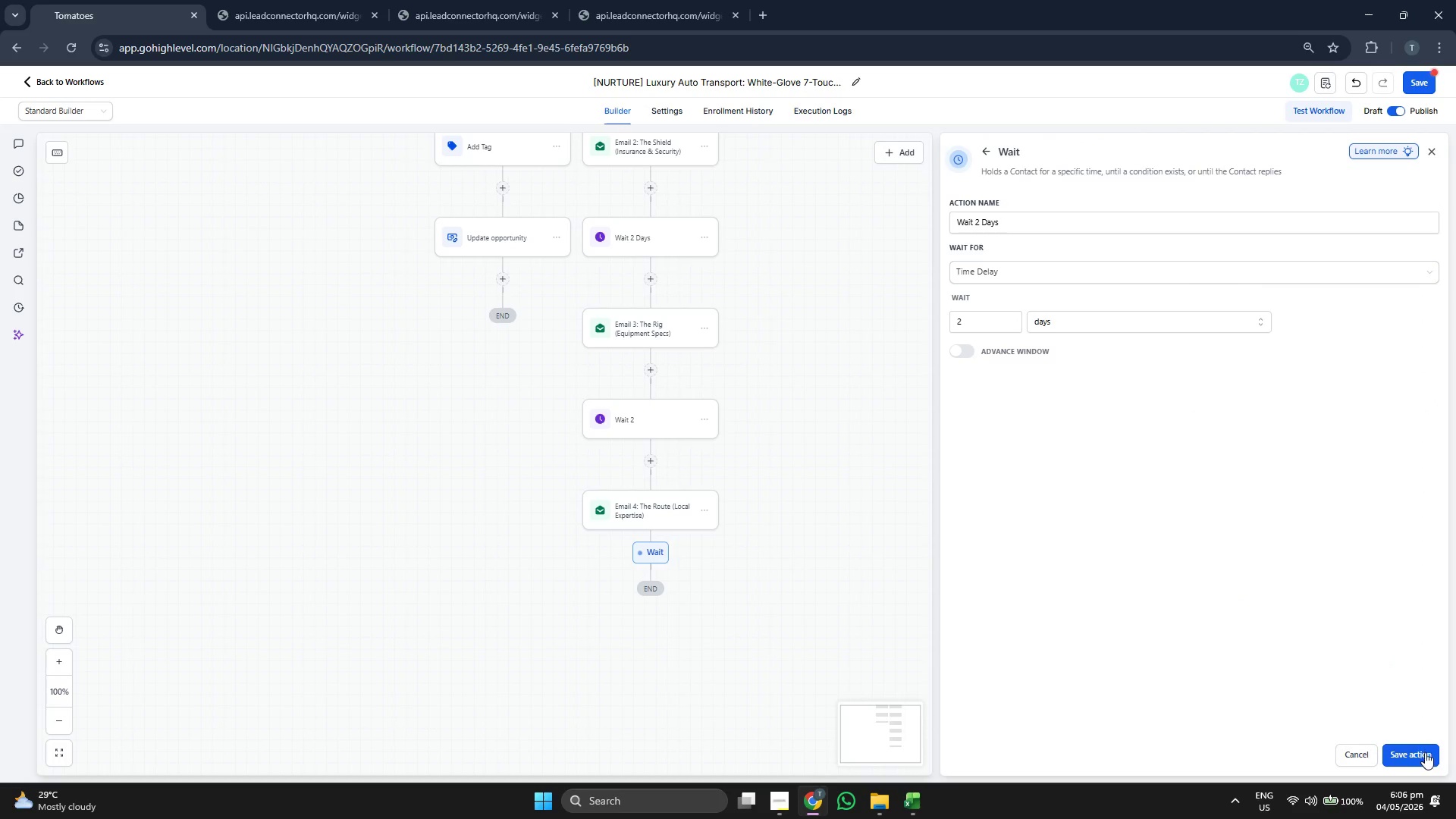 
left_click_drag(start_coordinate=[883, 601], to_coordinate=[871, 515])
 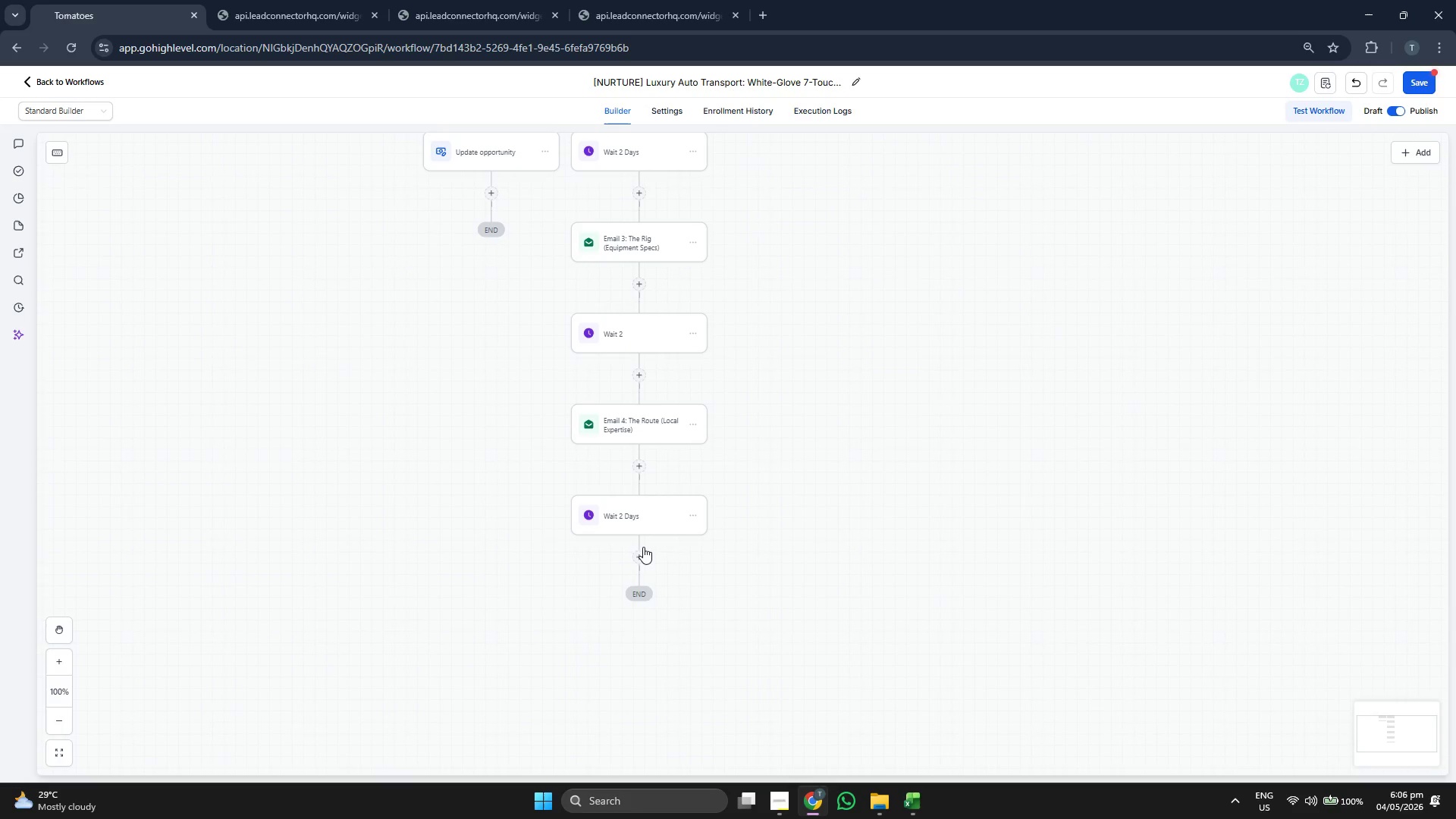 
left_click([642, 558])
 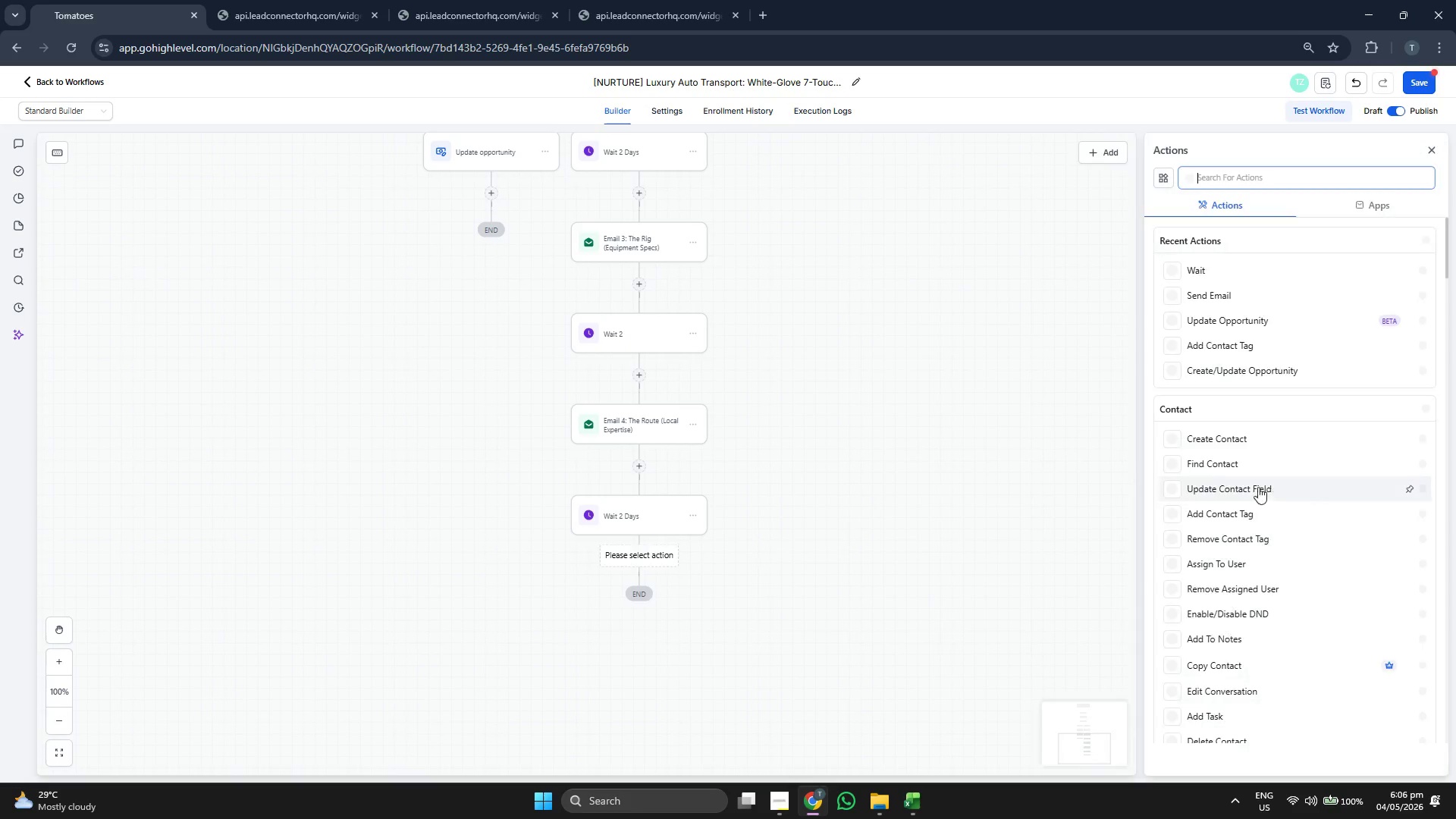 
left_click_drag(start_coordinate=[885, 441], to_coordinate=[973, 471])
 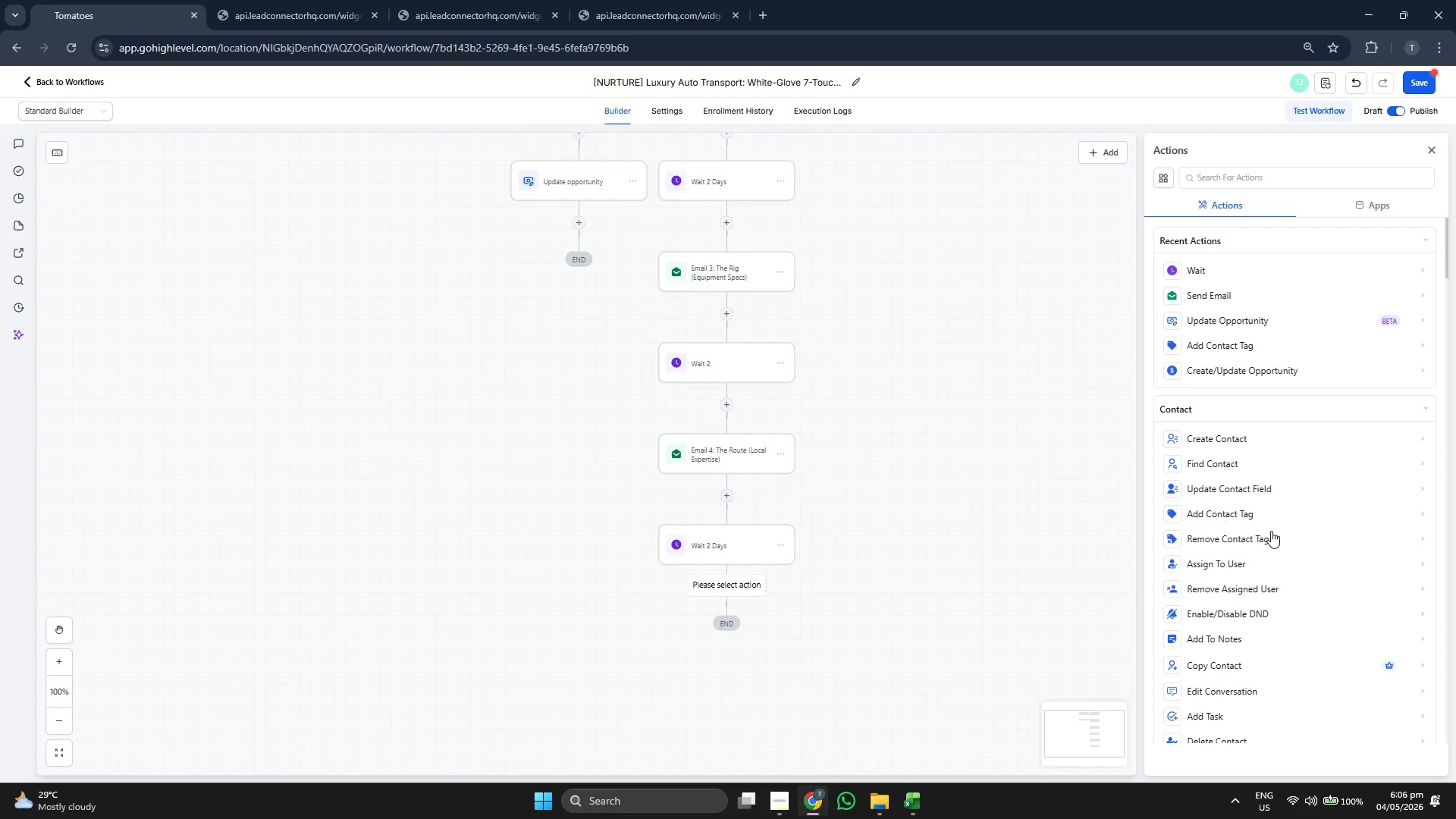 
scroll: coordinate [1269, 533], scroll_direction: down, amount: 7.0
 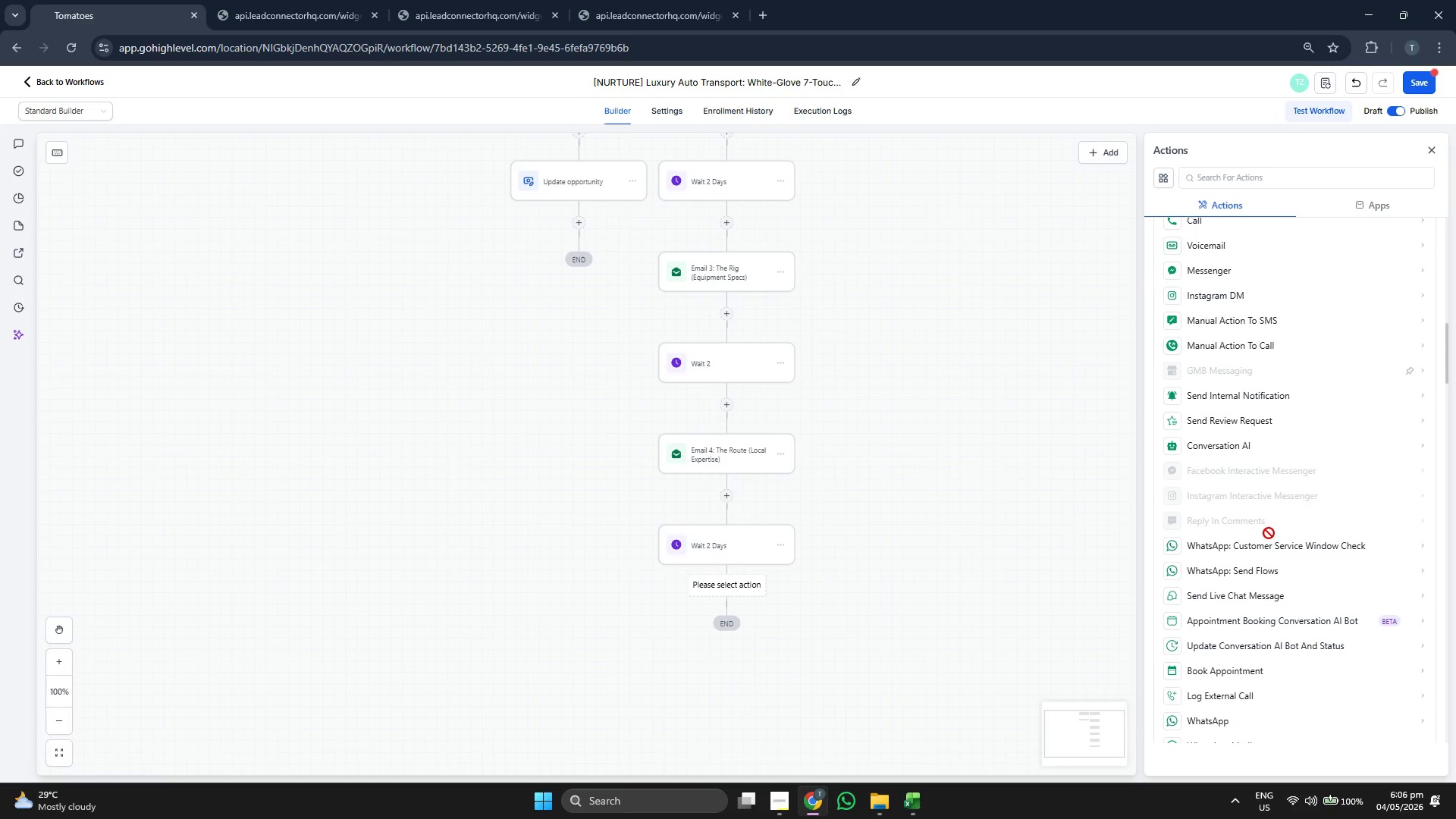 
scroll: coordinate [1269, 533], scroll_direction: down, amount: 4.0
 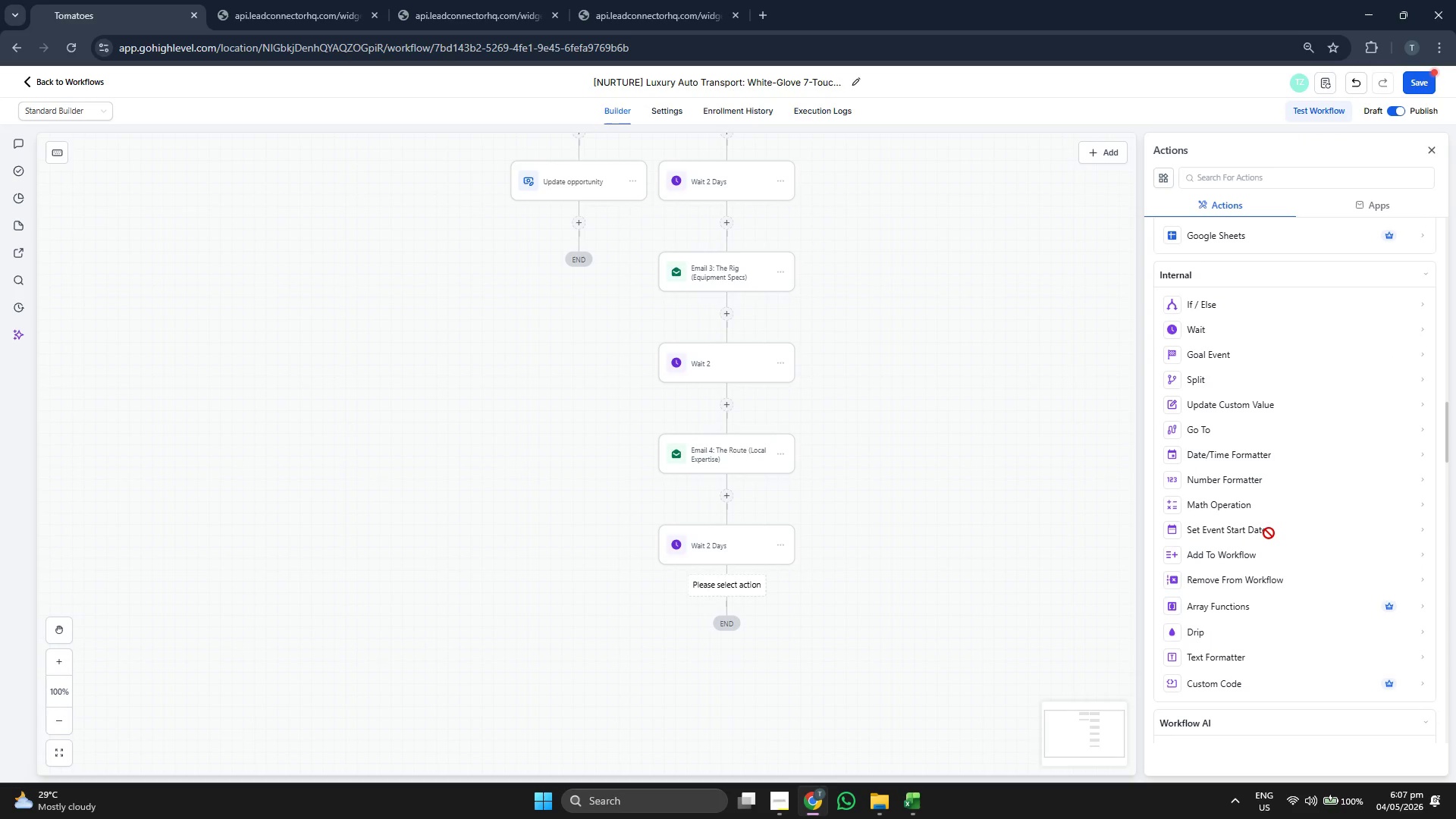 
scroll: coordinate [1269, 533], scroll_direction: up, amount: 2.0
 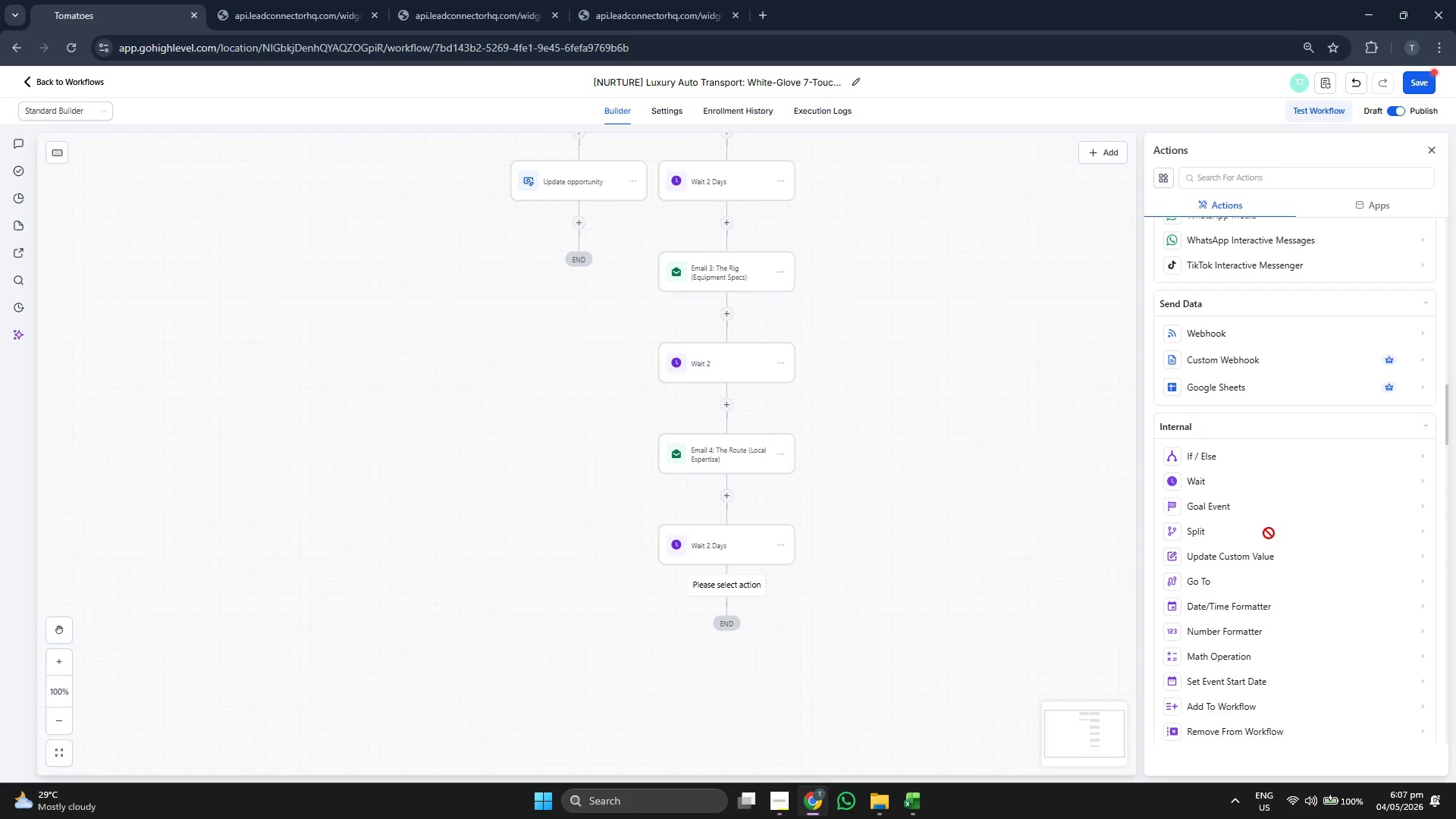 
scroll: coordinate [1269, 533], scroll_direction: down, amount: 1.0
 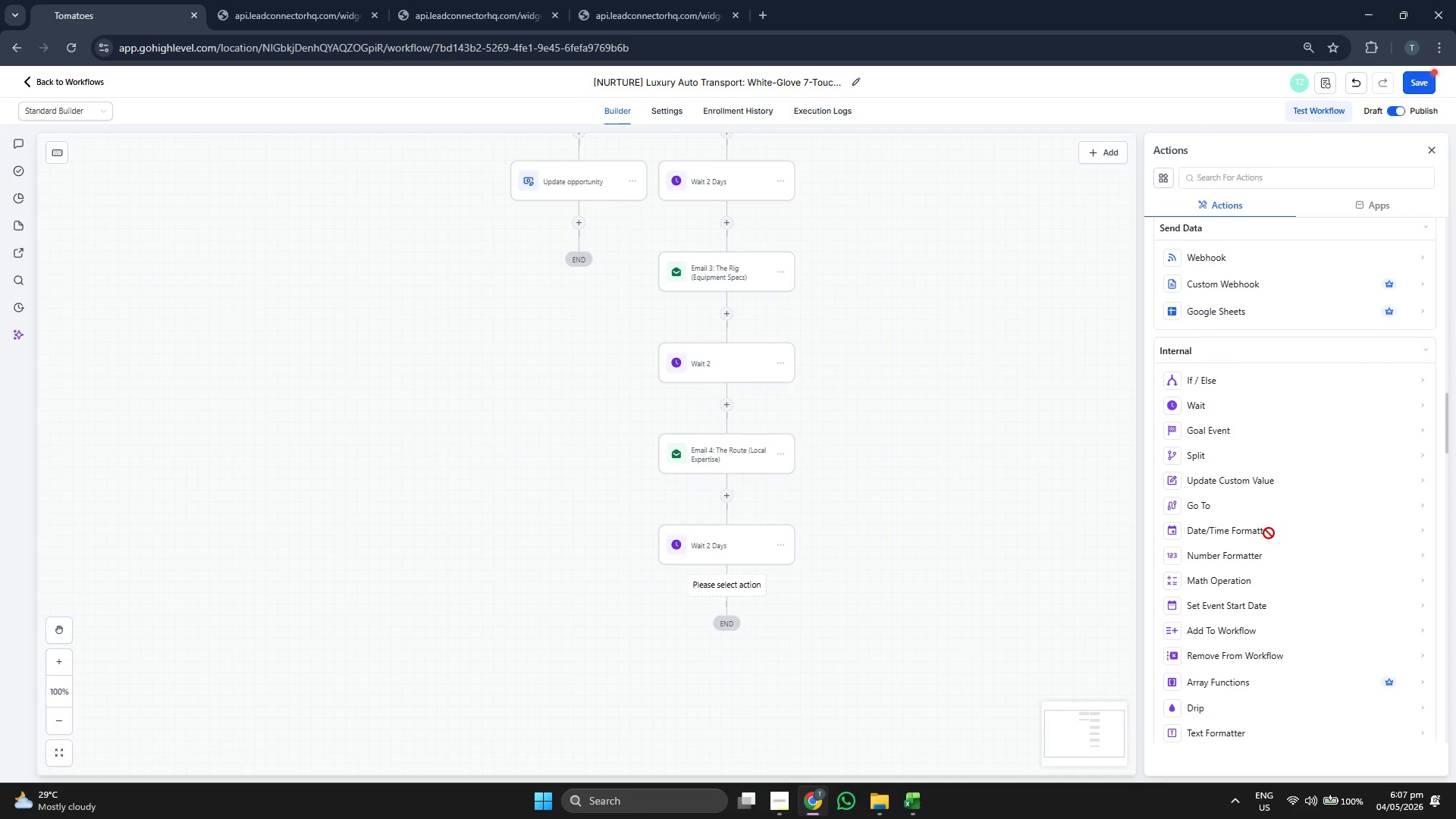 
scroll: coordinate [1268, 534], scroll_direction: up, amount: 13.0
 